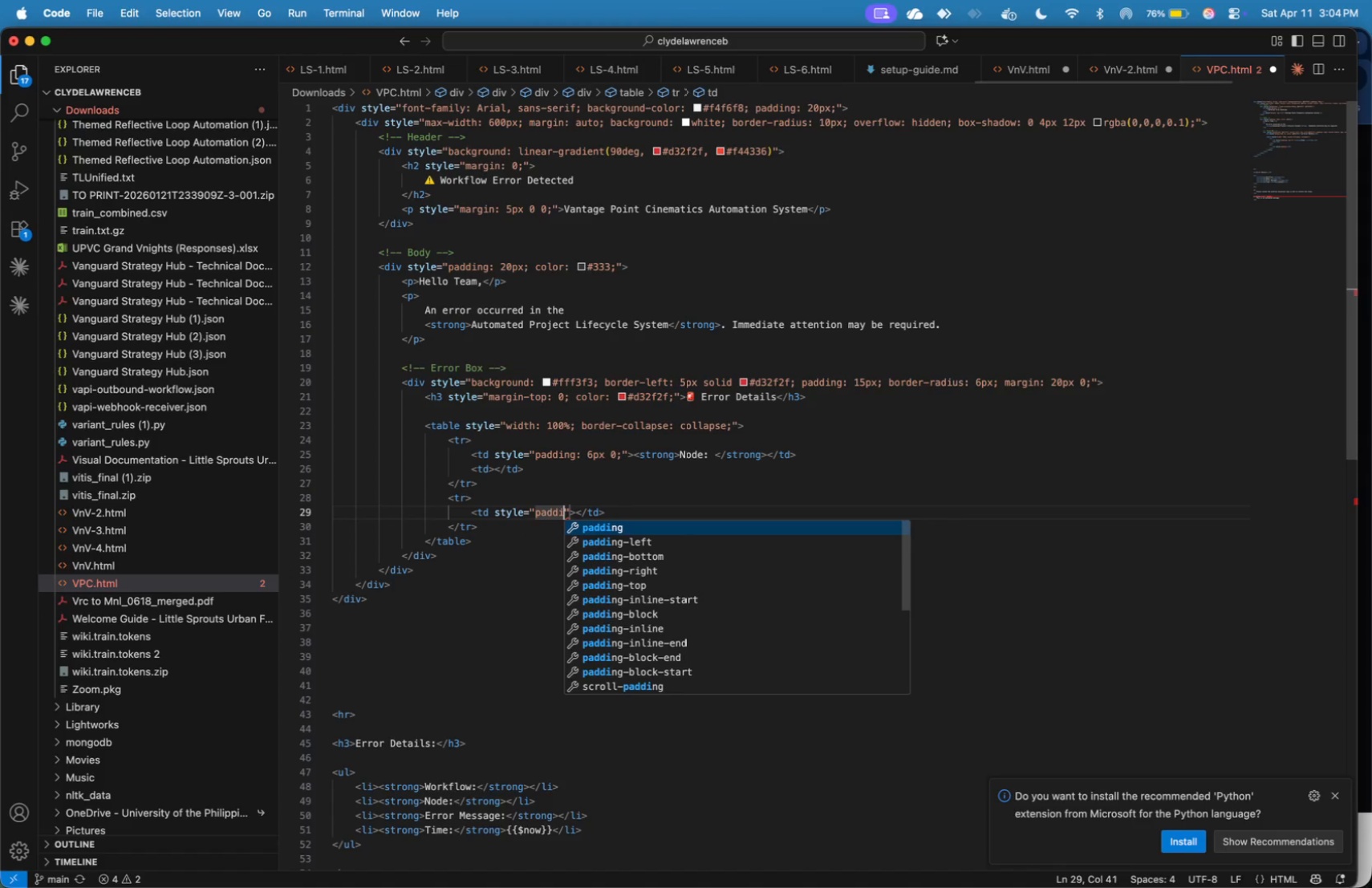 
key(Meta+I)
 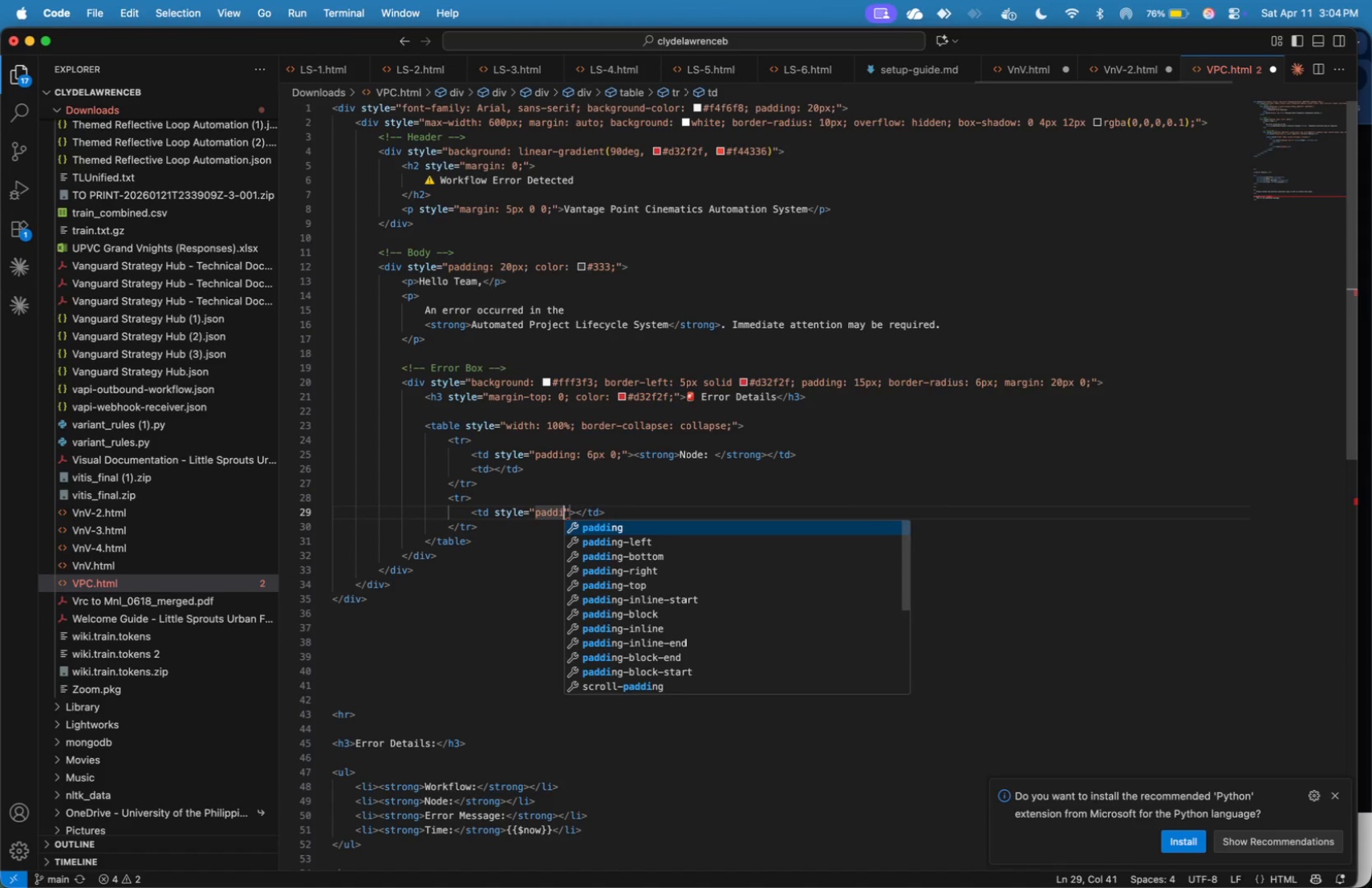 
key(Meta+N)
 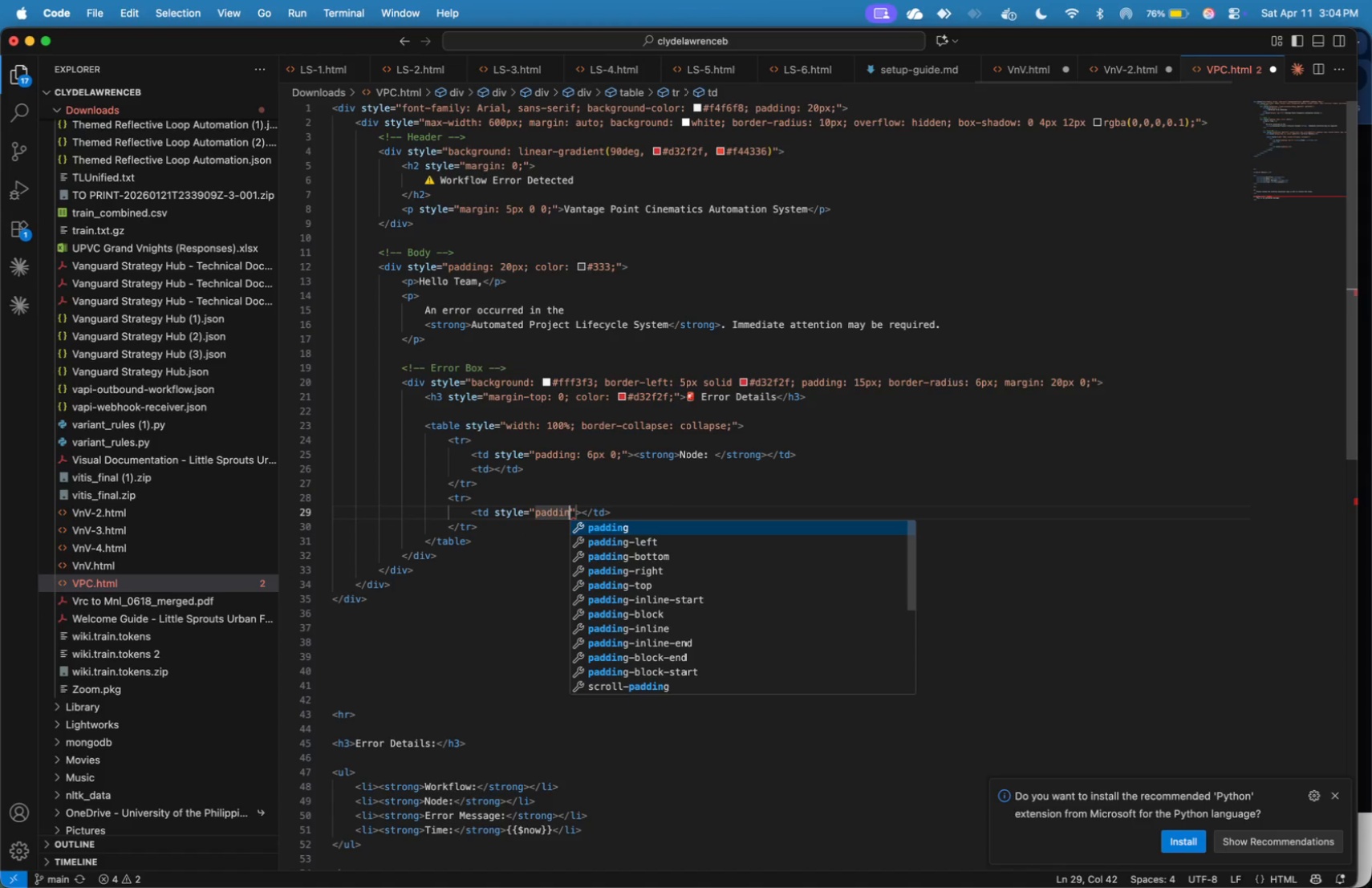 
key(Meta+G)
 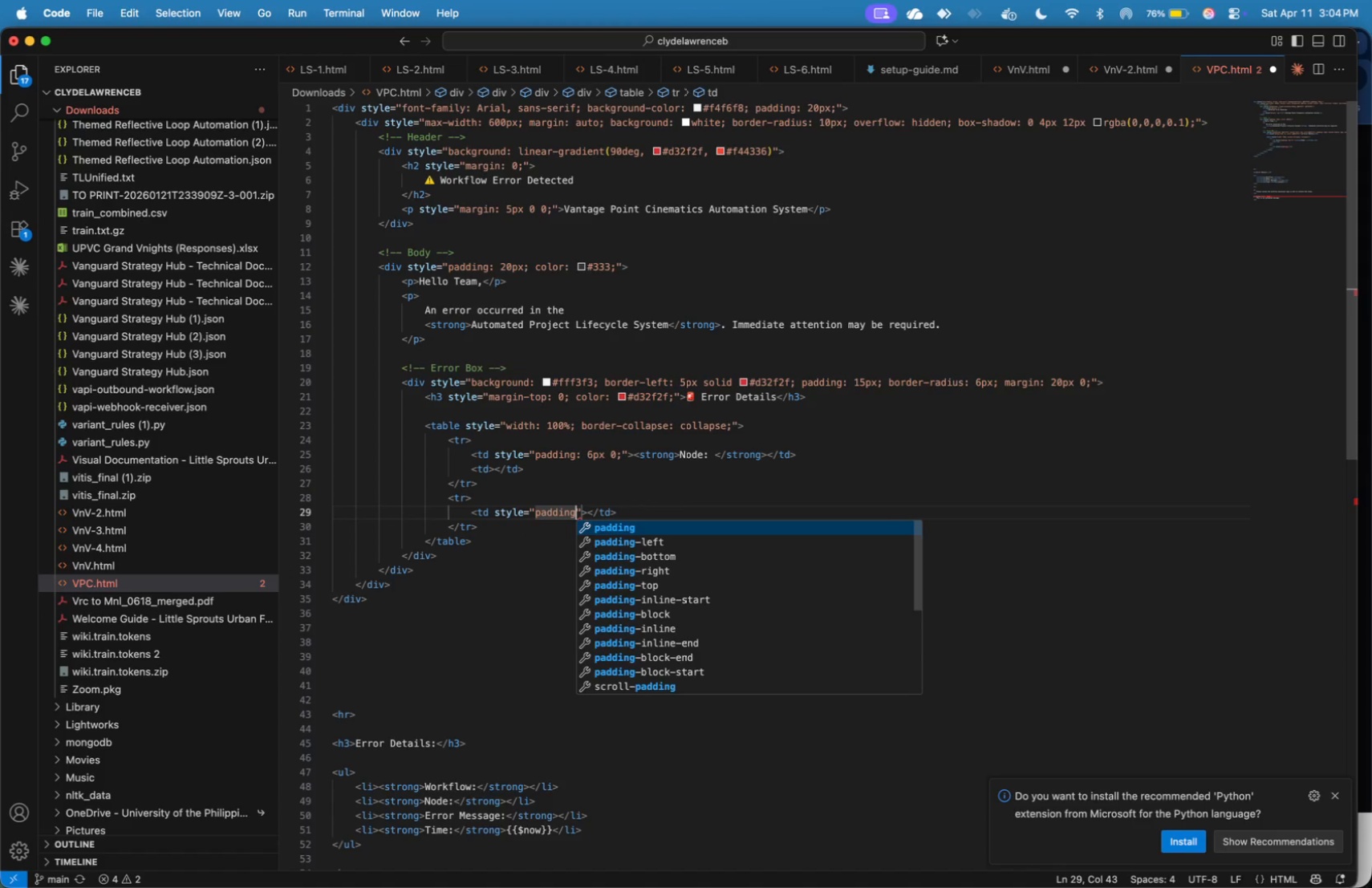 
key(Meta+Shift+Semicolon)
 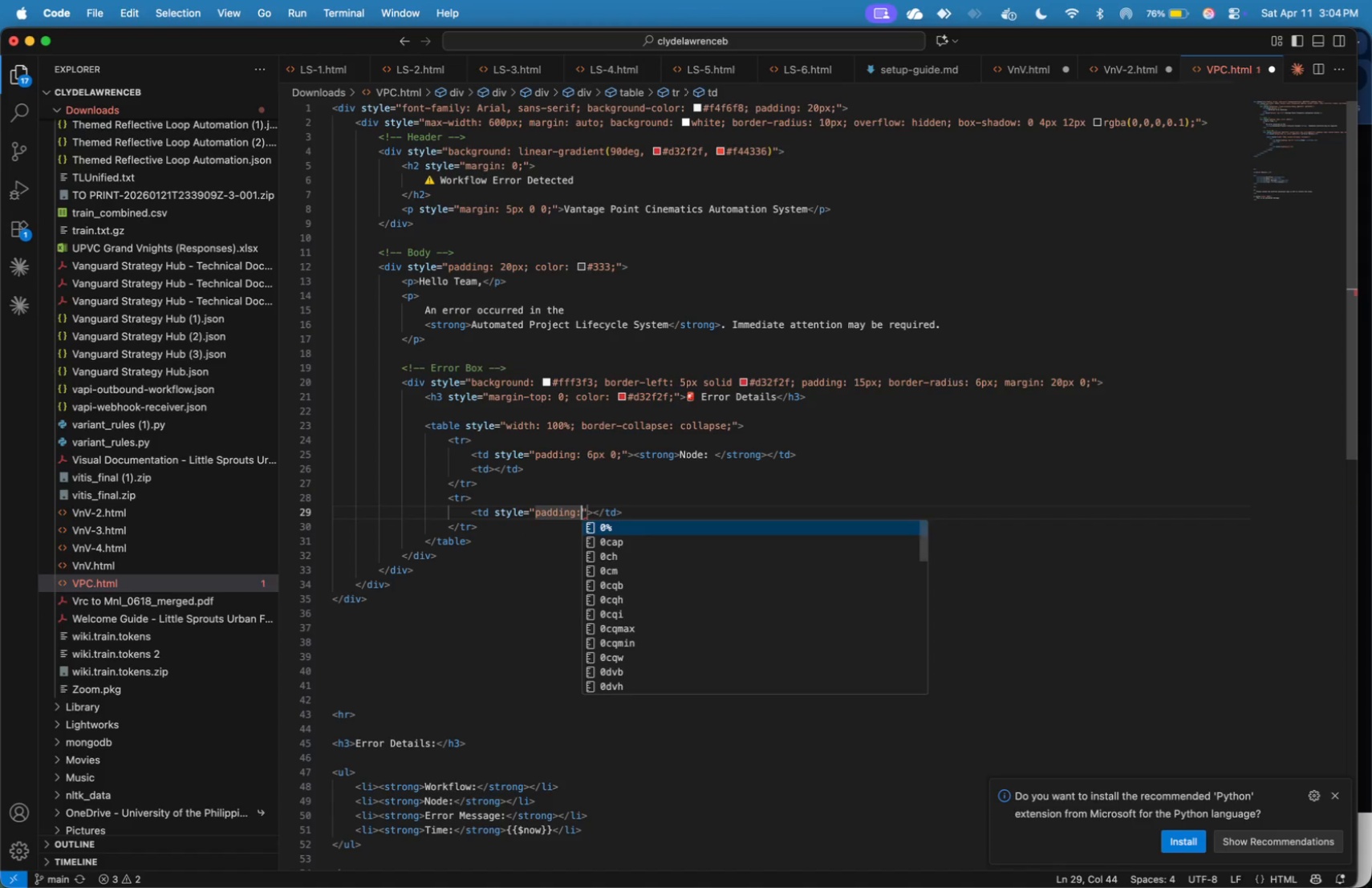 
key(Meta+Shift+Space)
 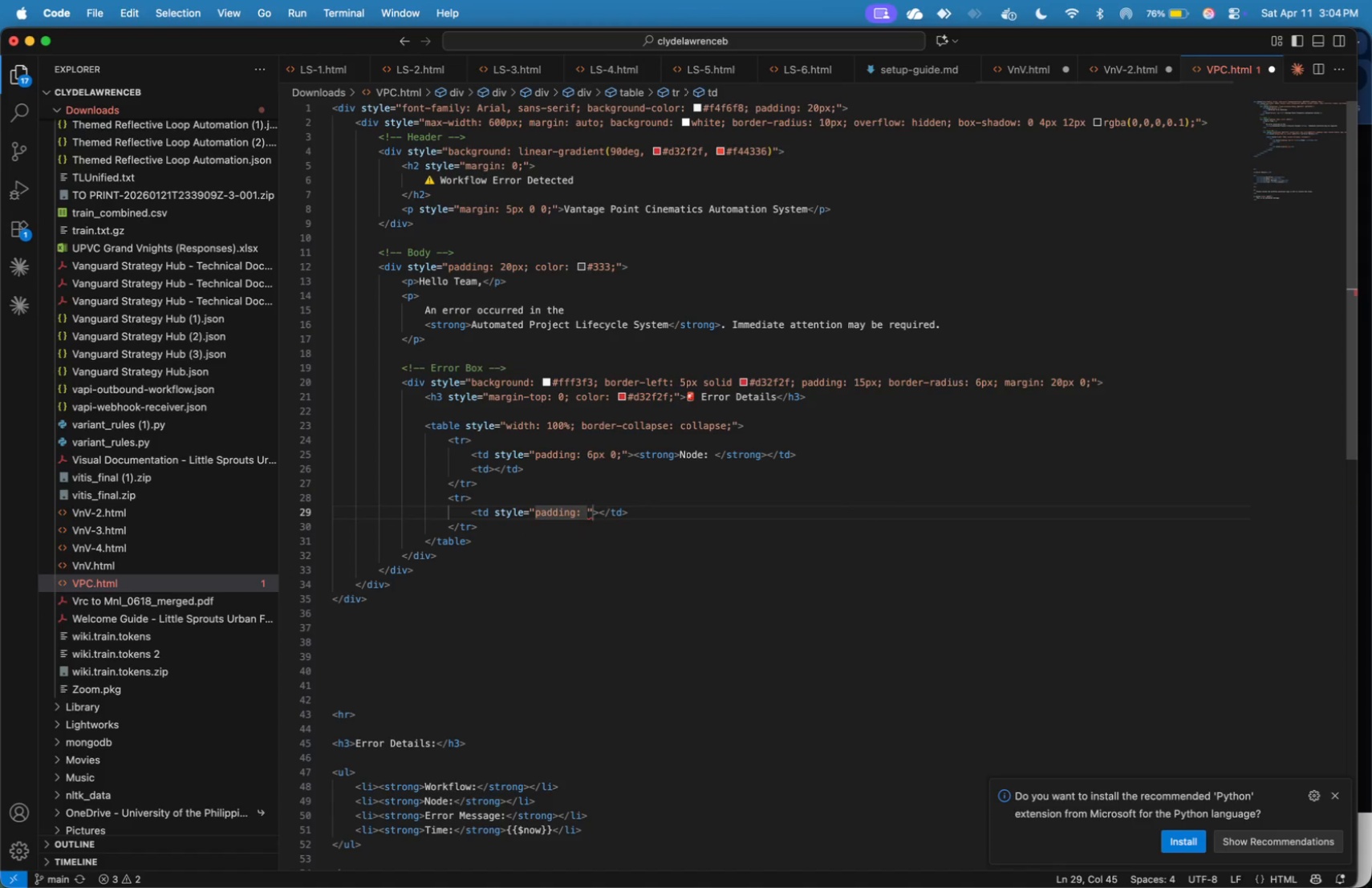 
key(Meta+6)
 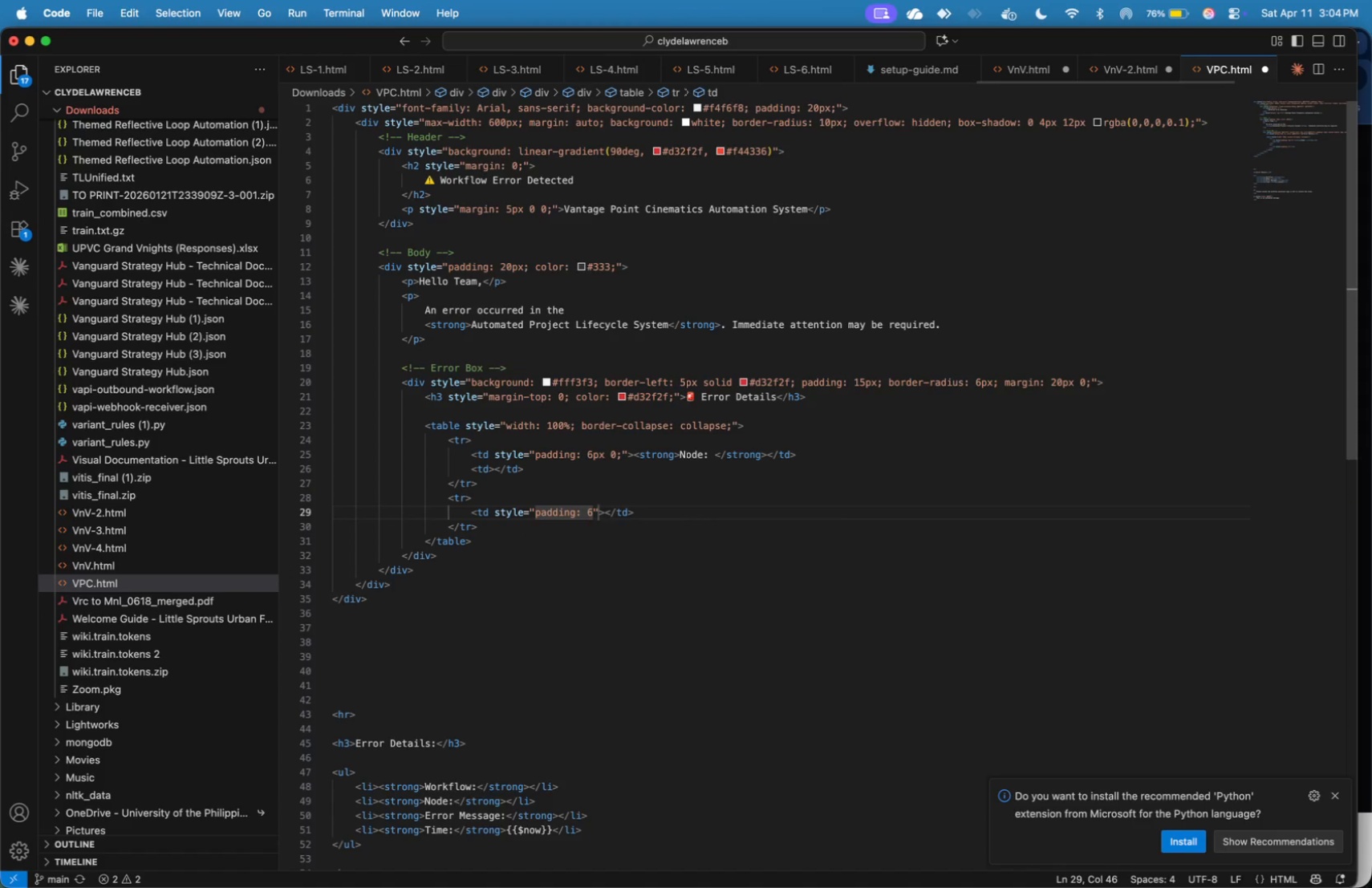 
key(Meta+P)
 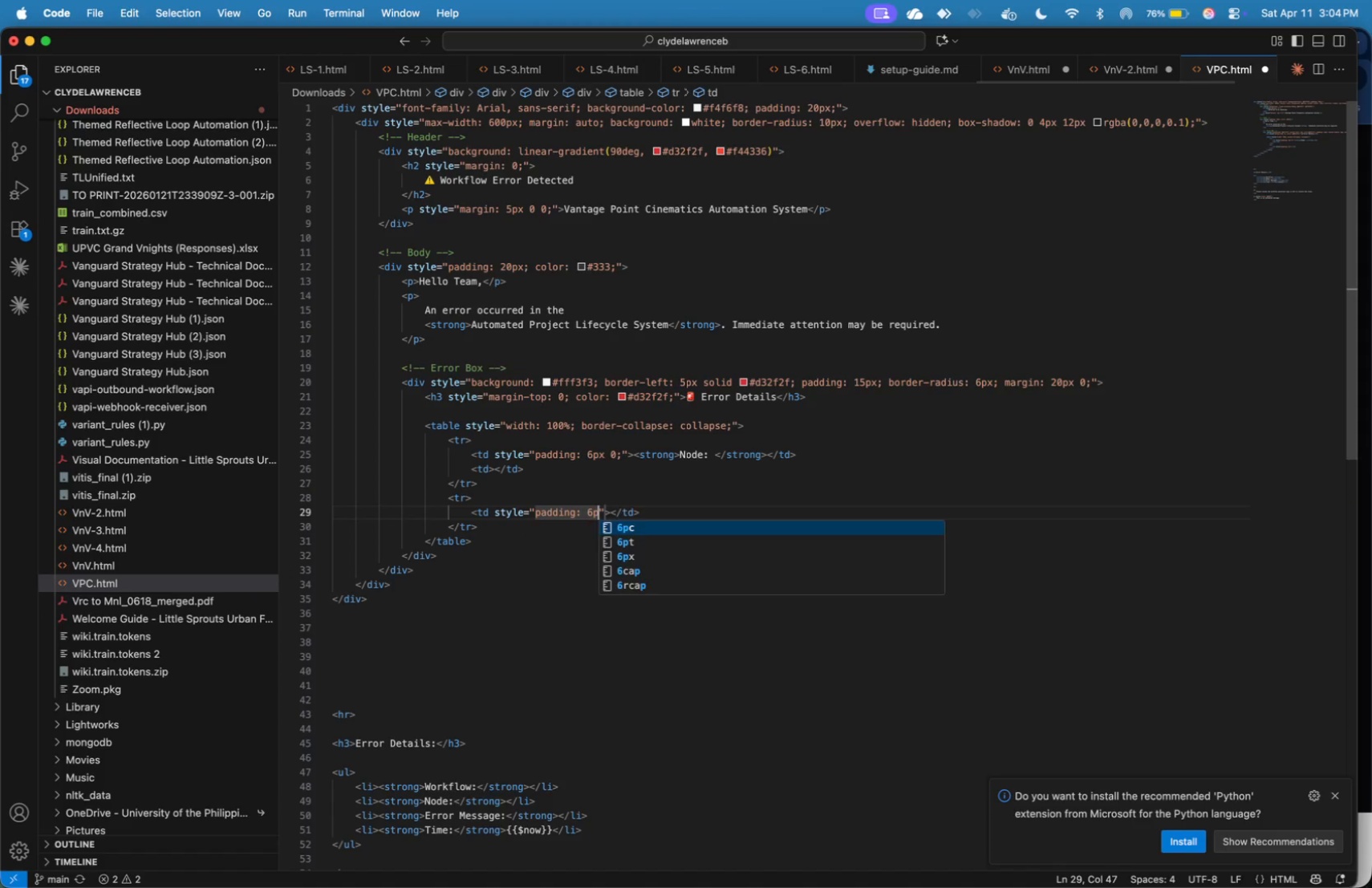 
key(Meta+X)
 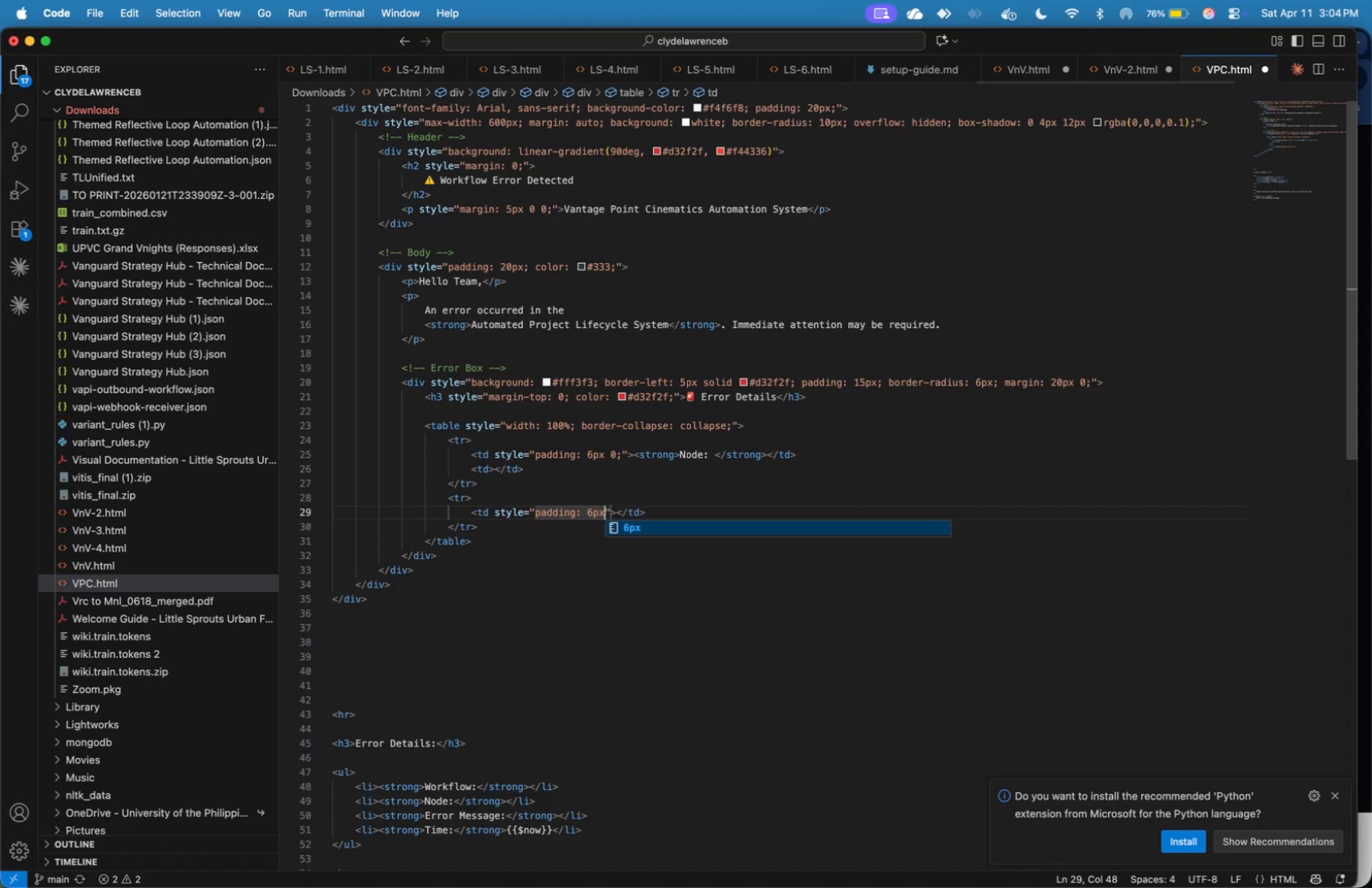 
key(Meta+Space)
 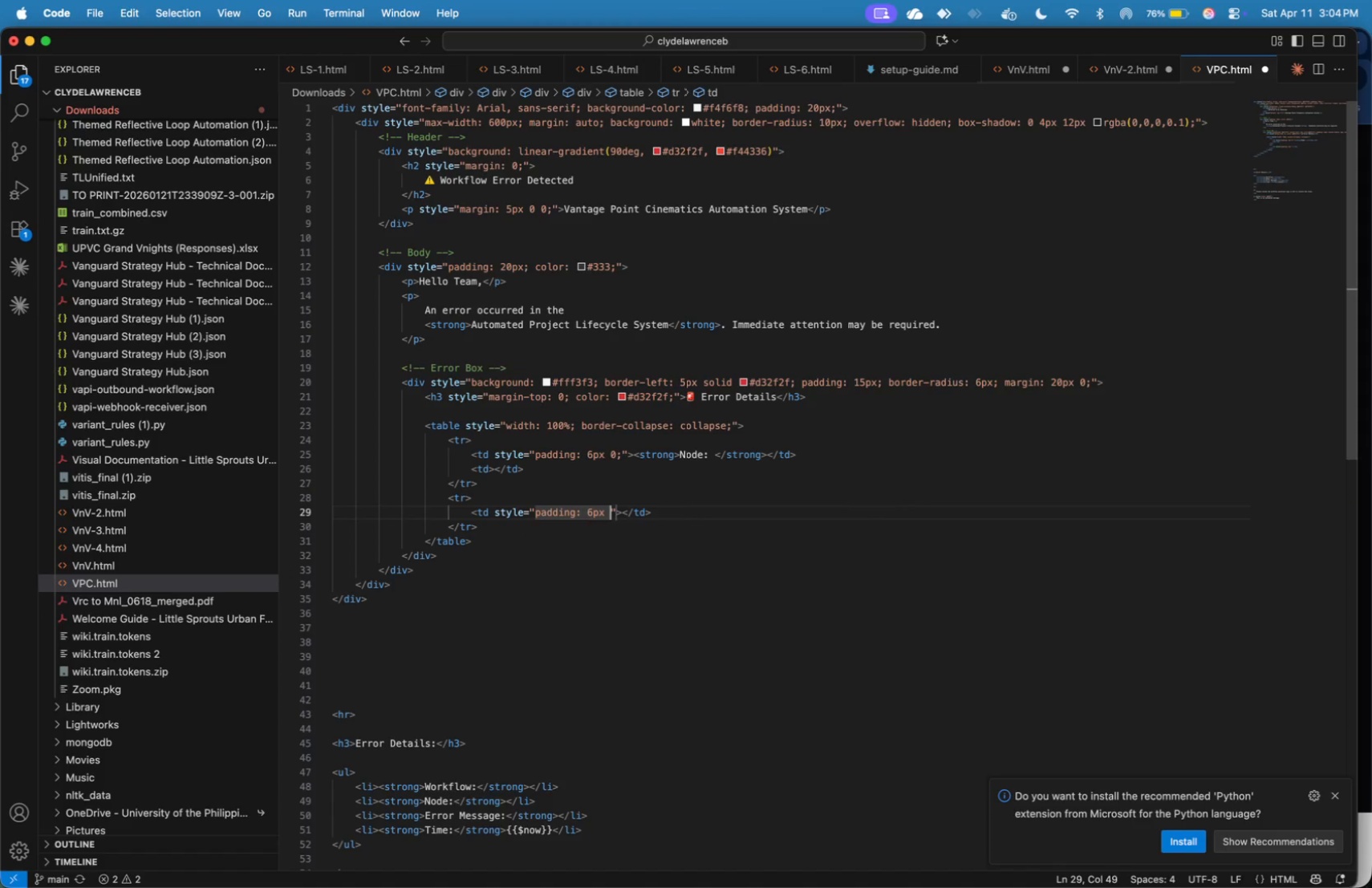 
key(Meta+0)
 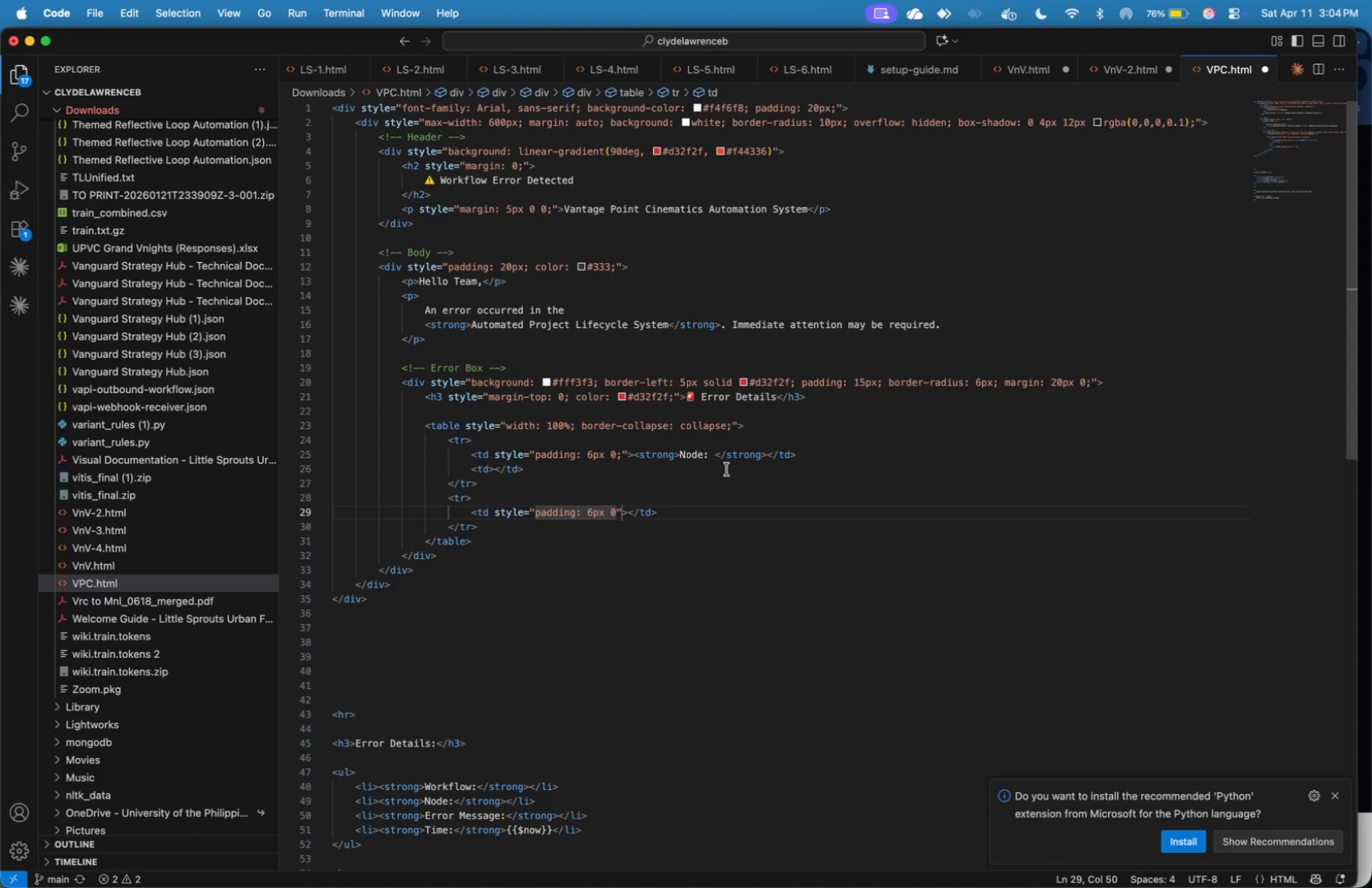 
key(Meta+CommandLeft)
 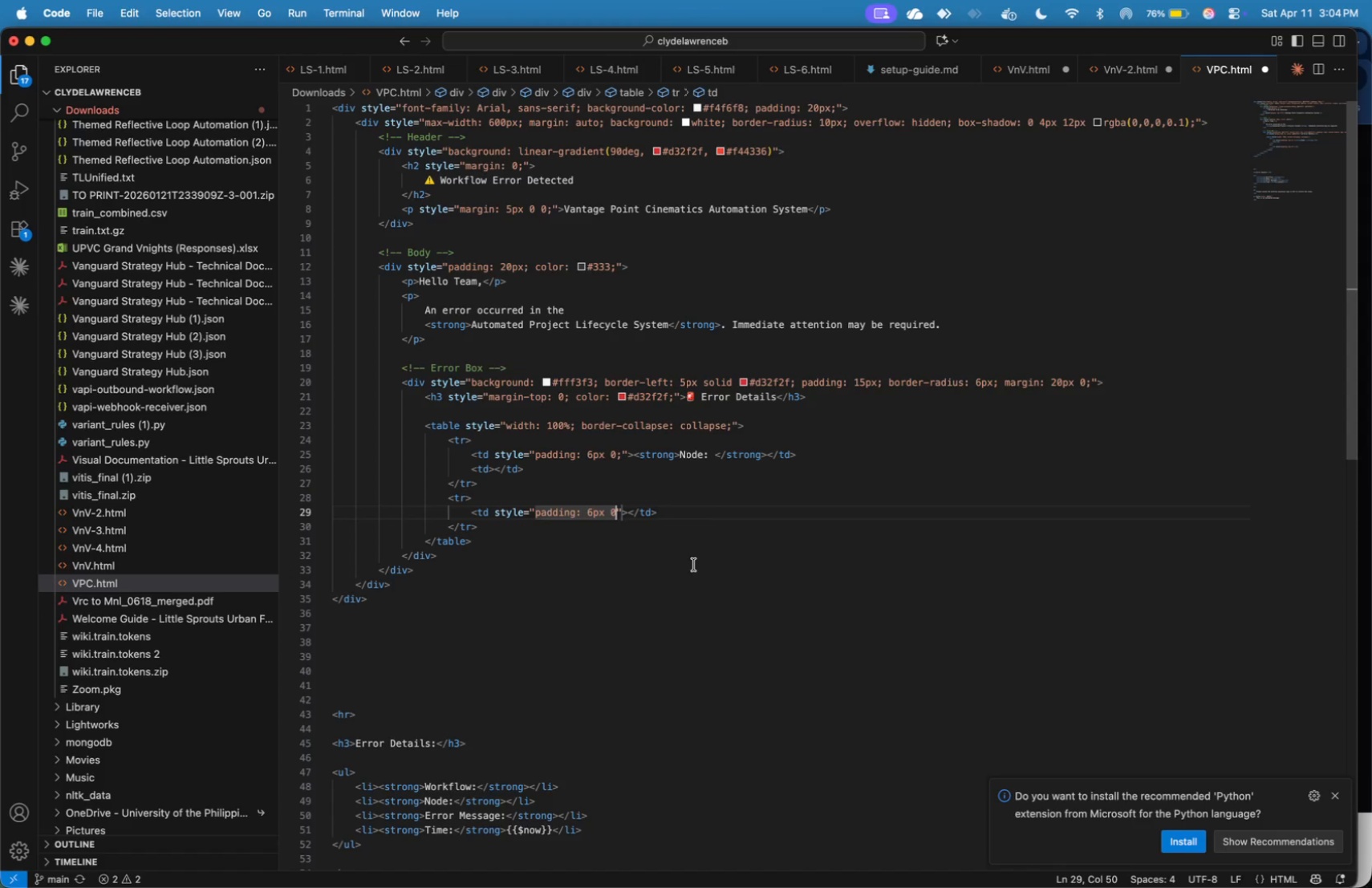 
key(Meta+Tab)
 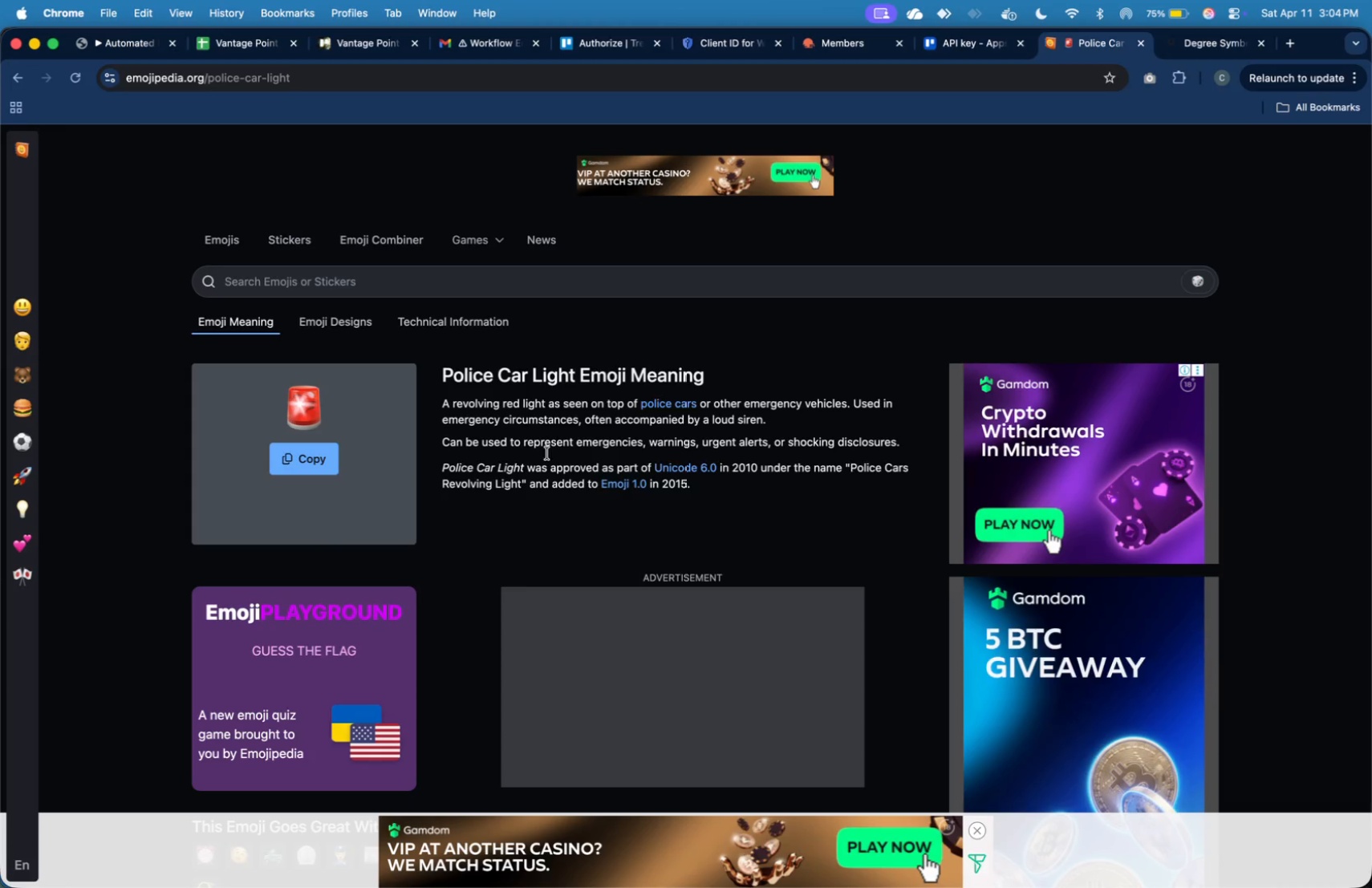 
key(Meta+CommandLeft)
 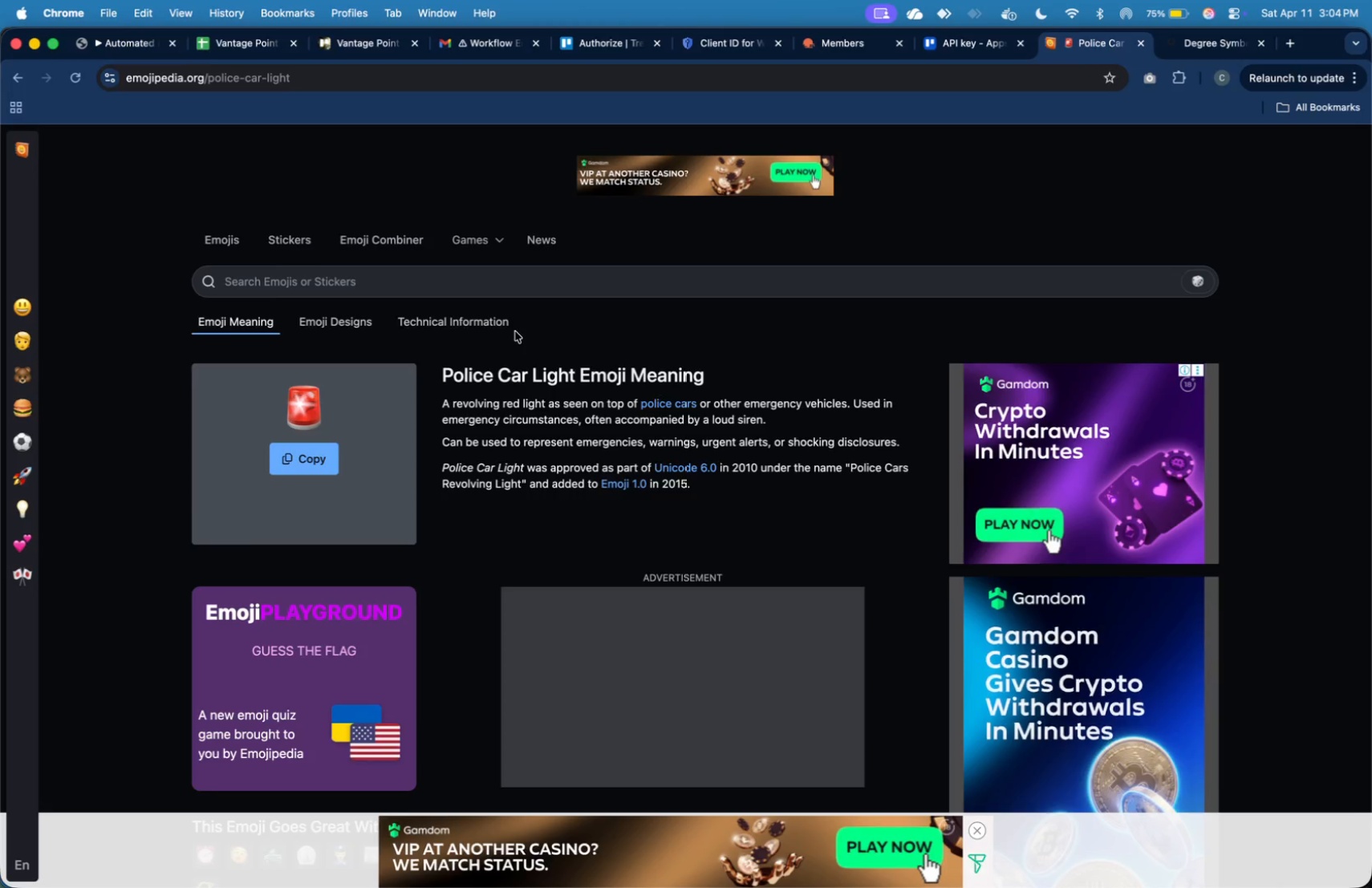 
key(Meta+Tab)
 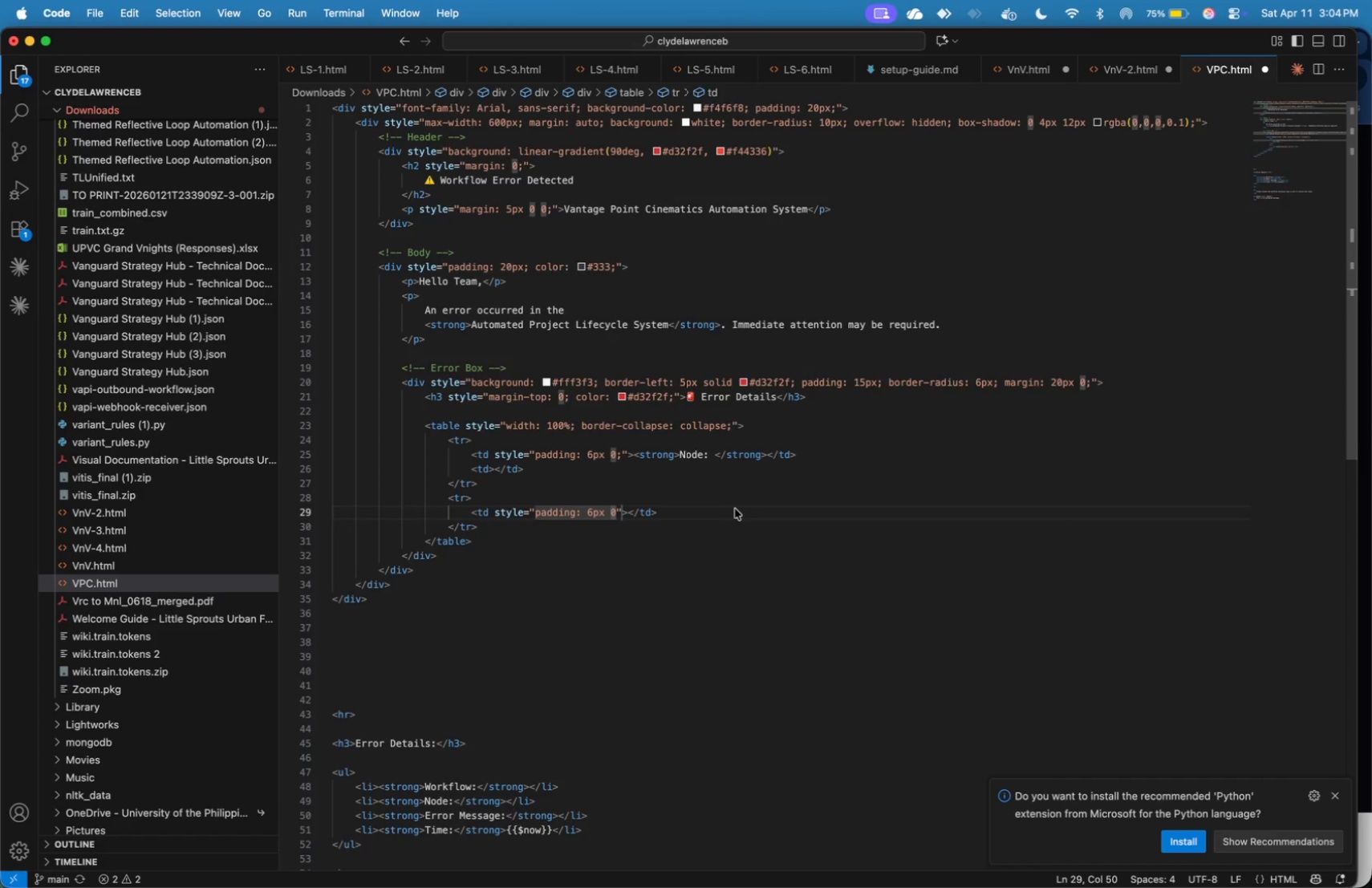 
scroll: coordinate [735, 509], scroll_direction: down, amount: 5.0
 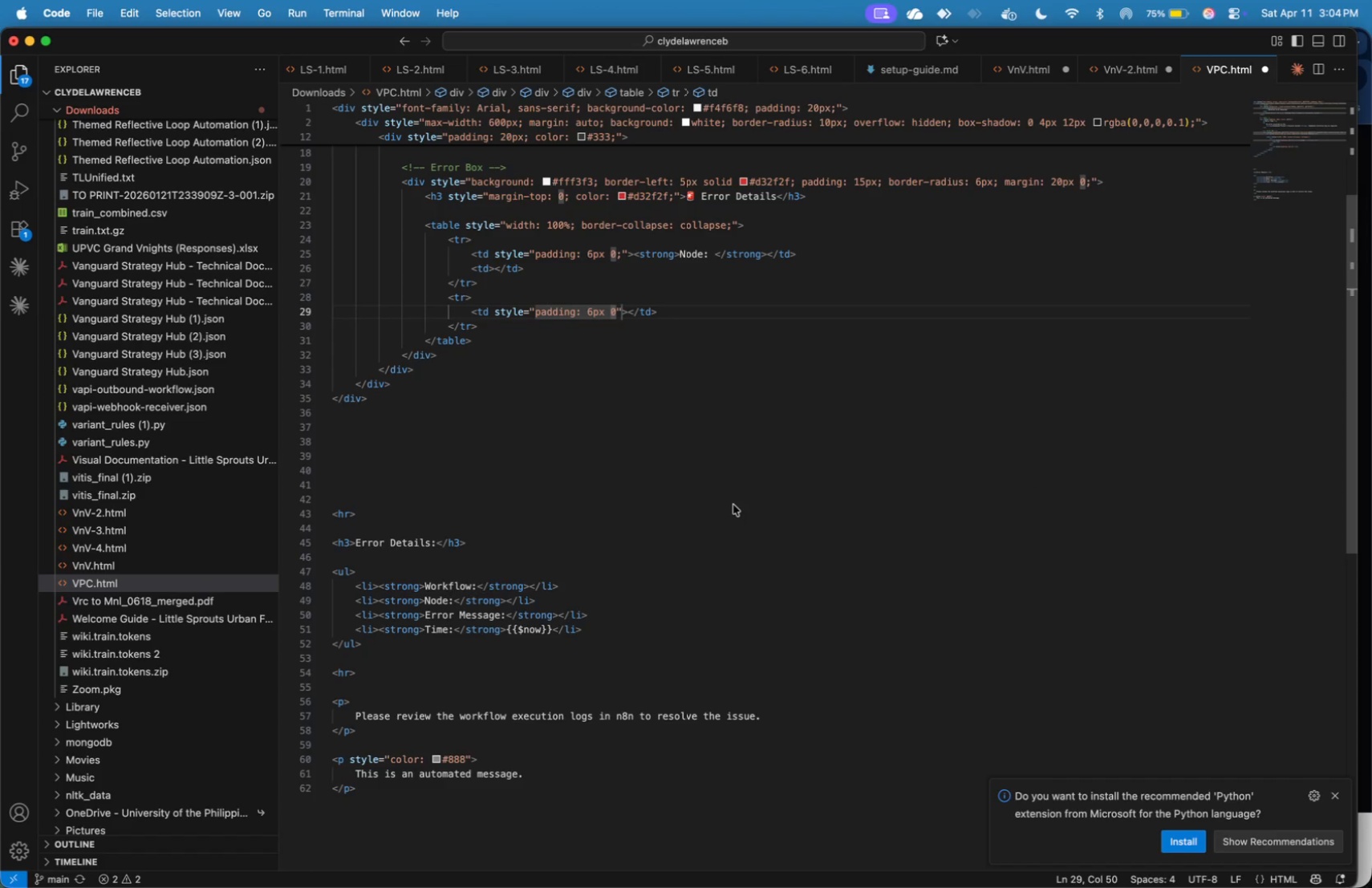 
scroll: coordinate [694, 479], scroll_direction: up, amount: 8.0
 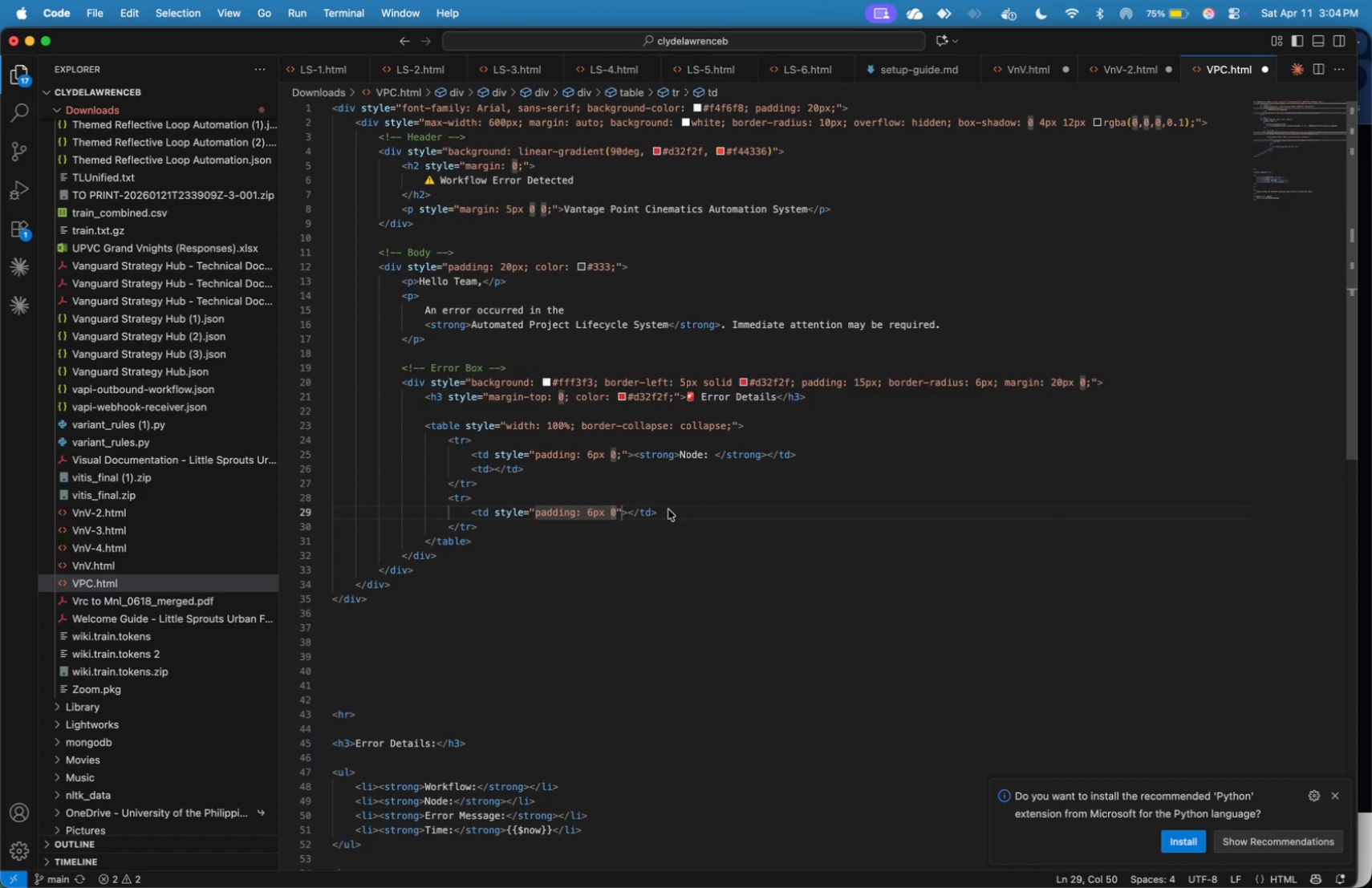 
key(Semicolon)
 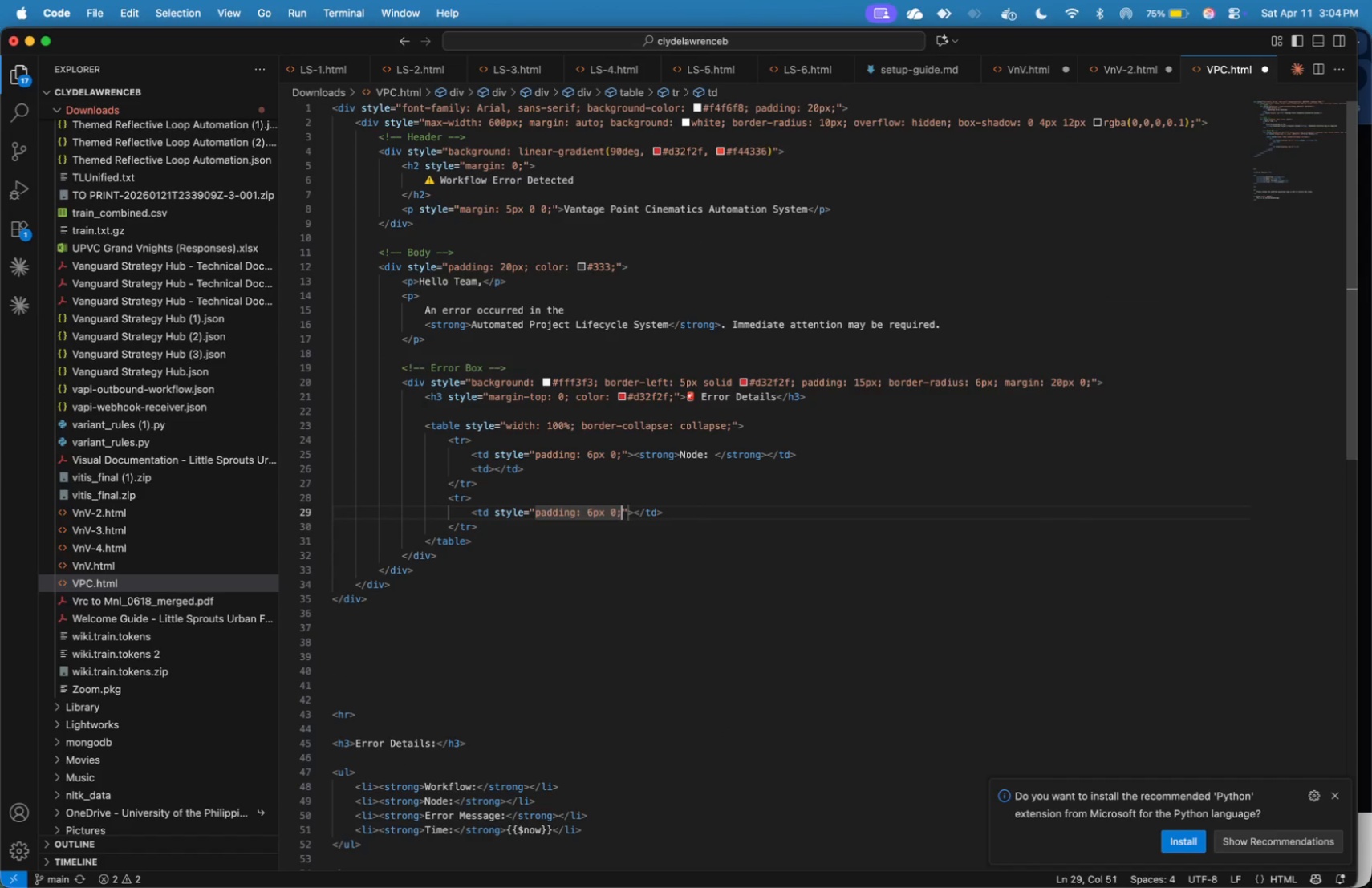 
key(ArrowRight)
 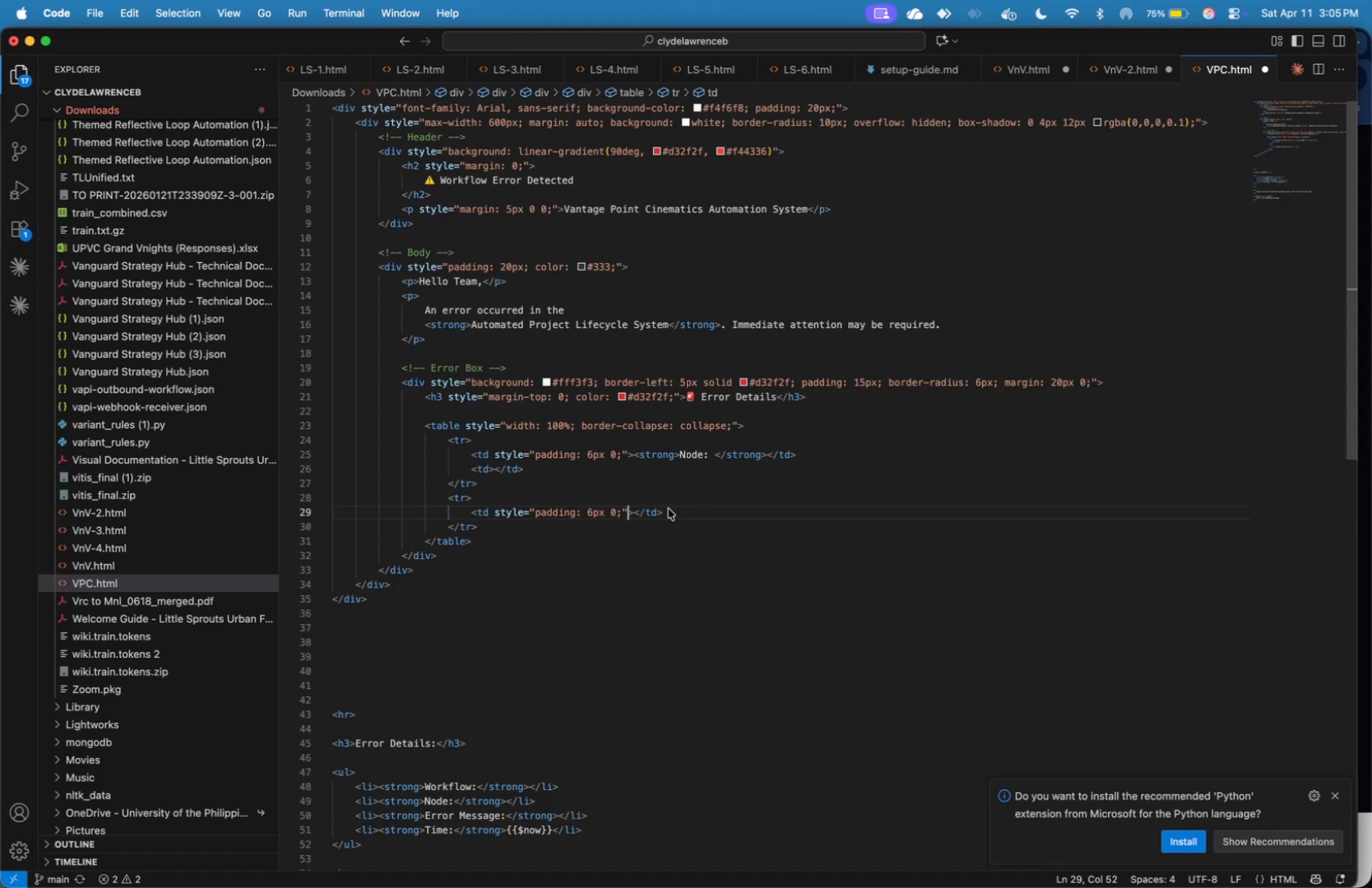 
wait(6.91)
 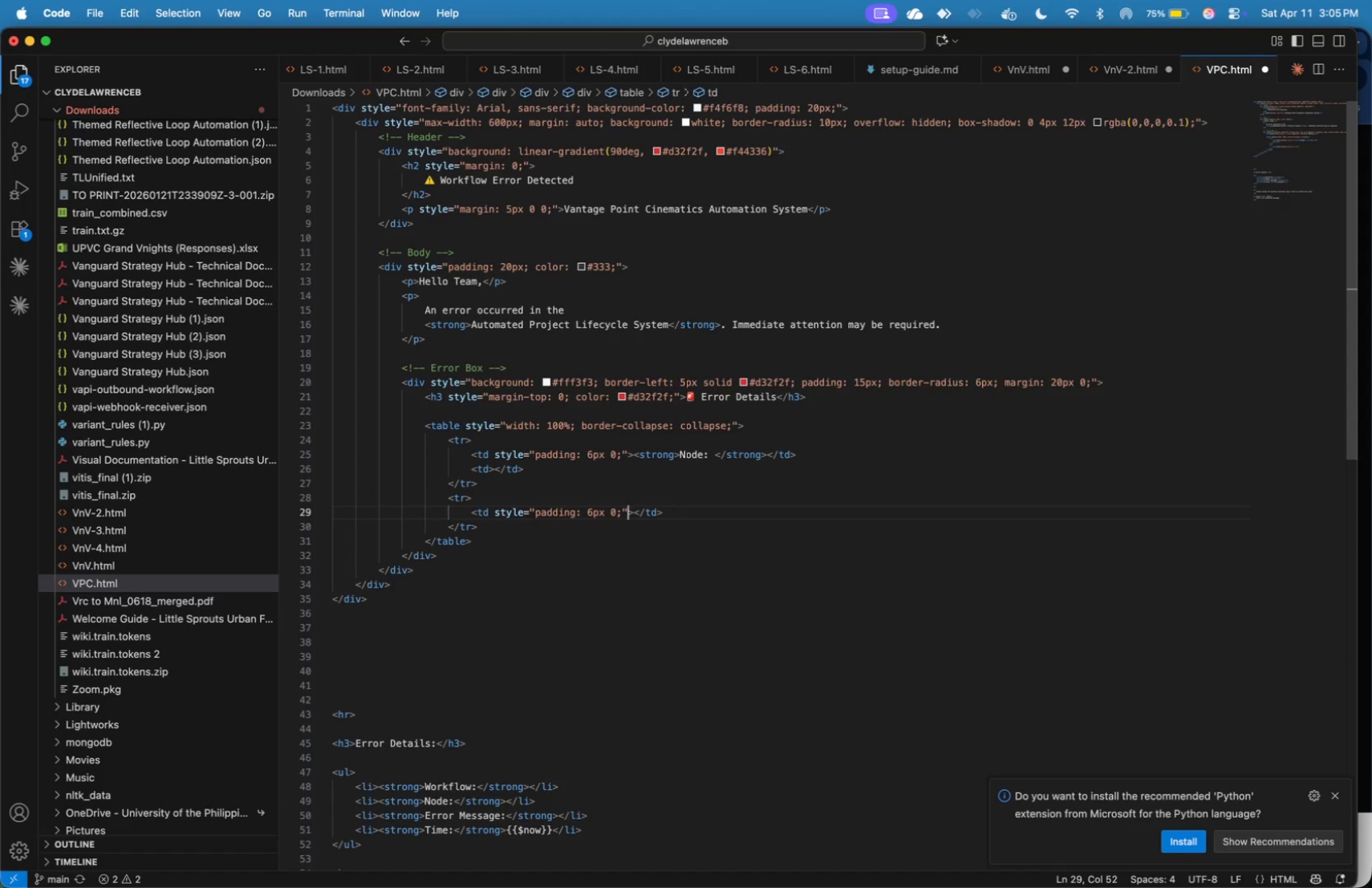 
key(ArrowRight)
 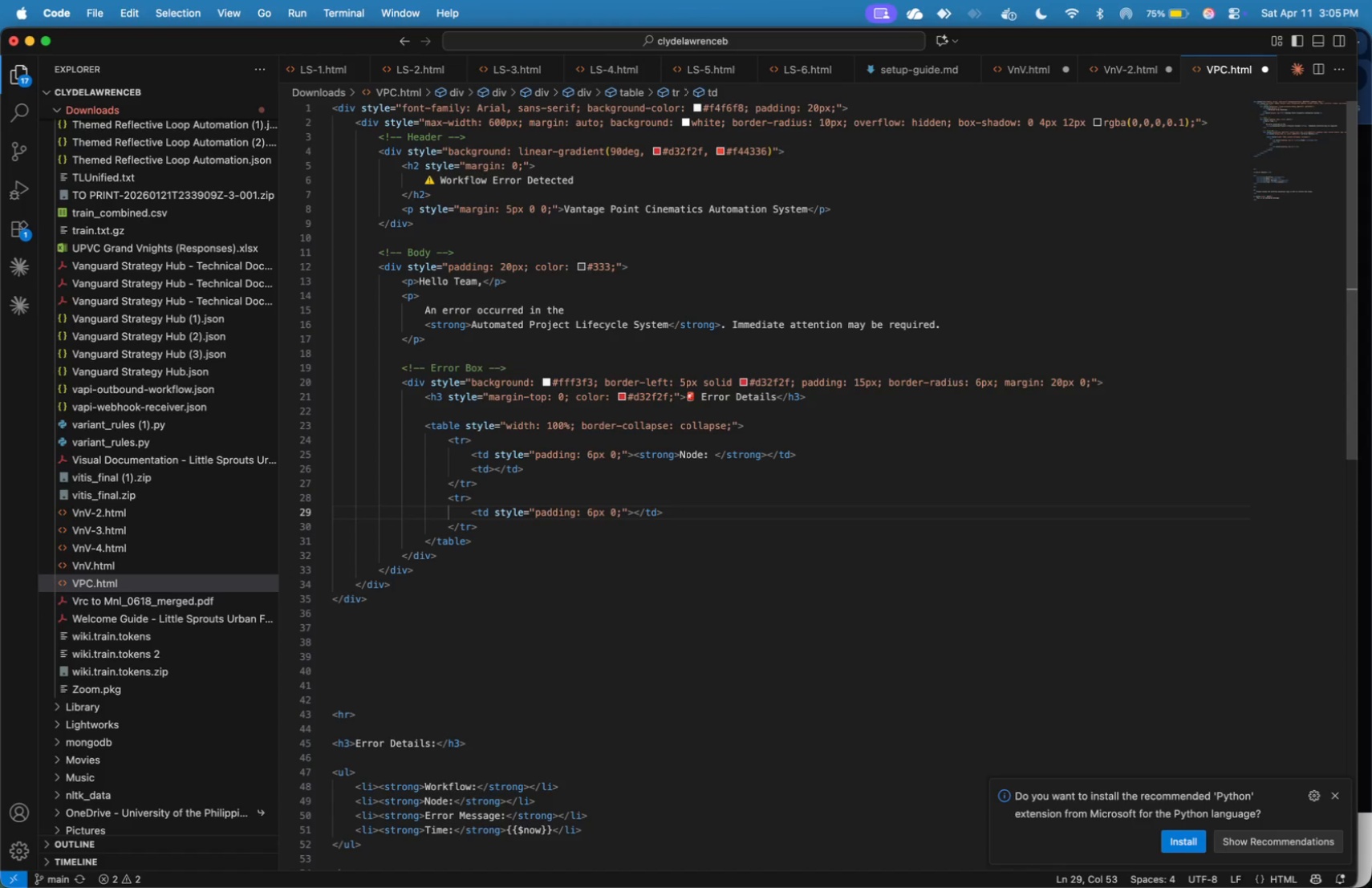 
type(<strong>Error:)
 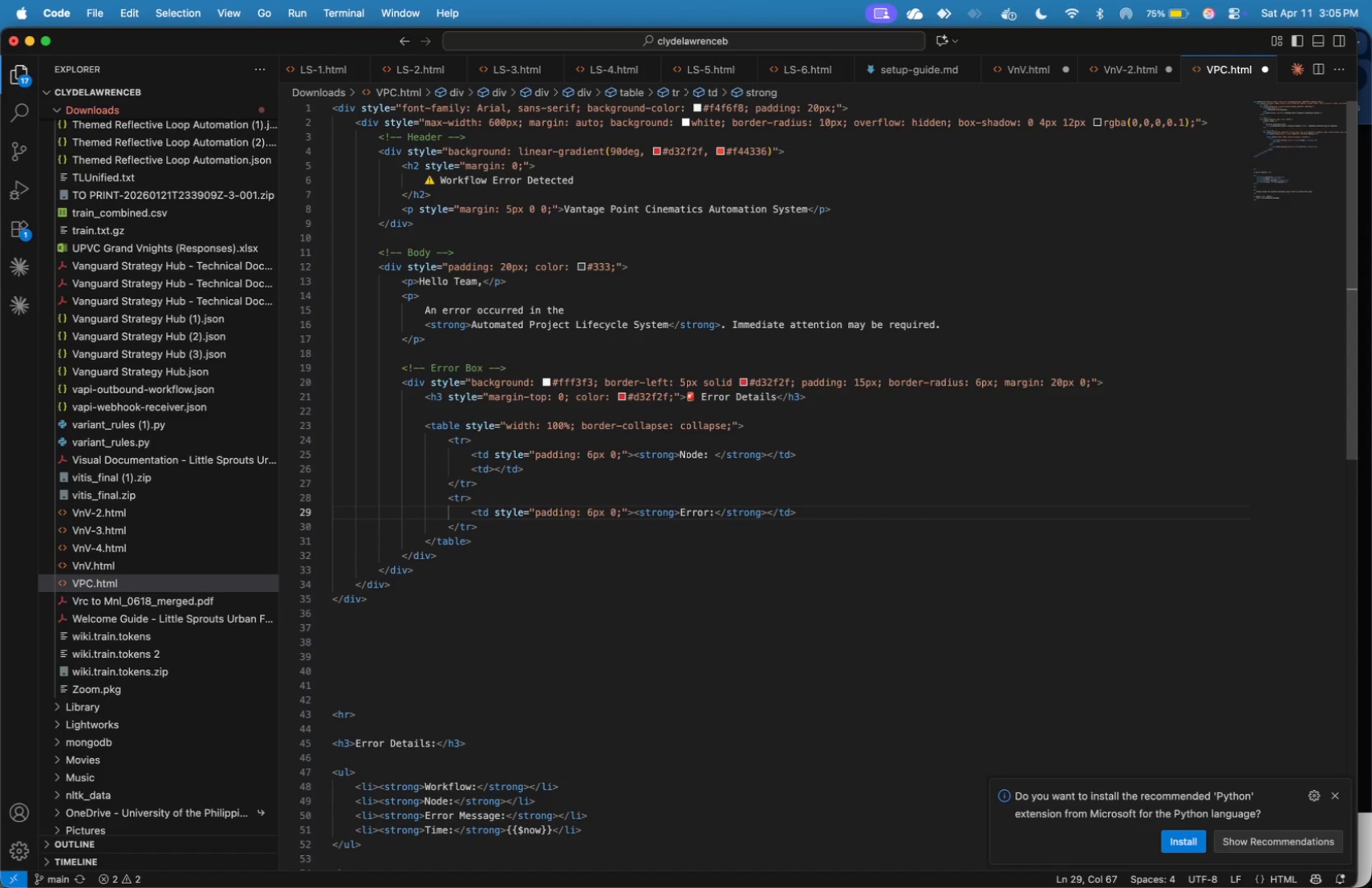 
key(ArrowUp)
 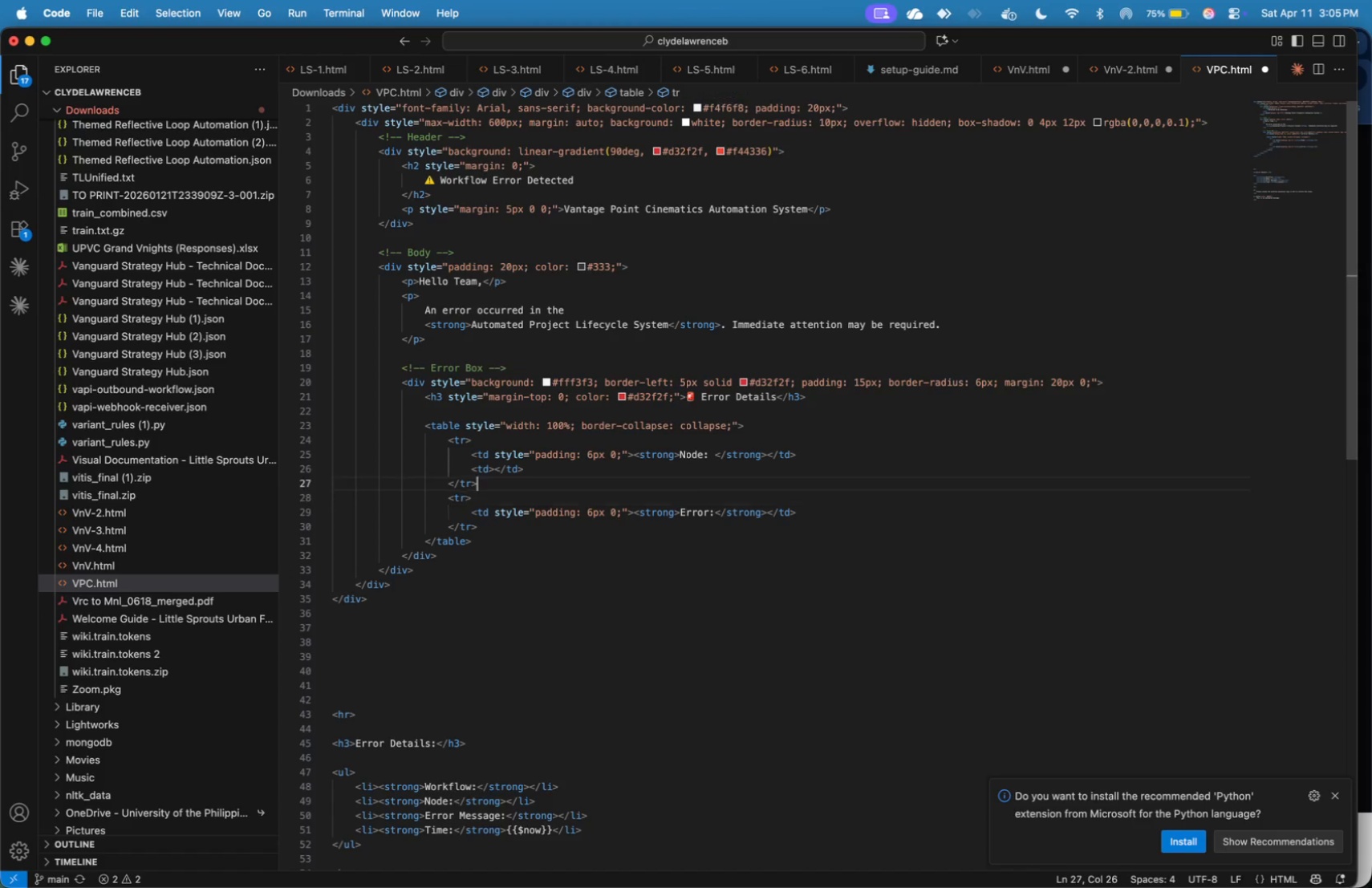 
key(ArrowUp)
 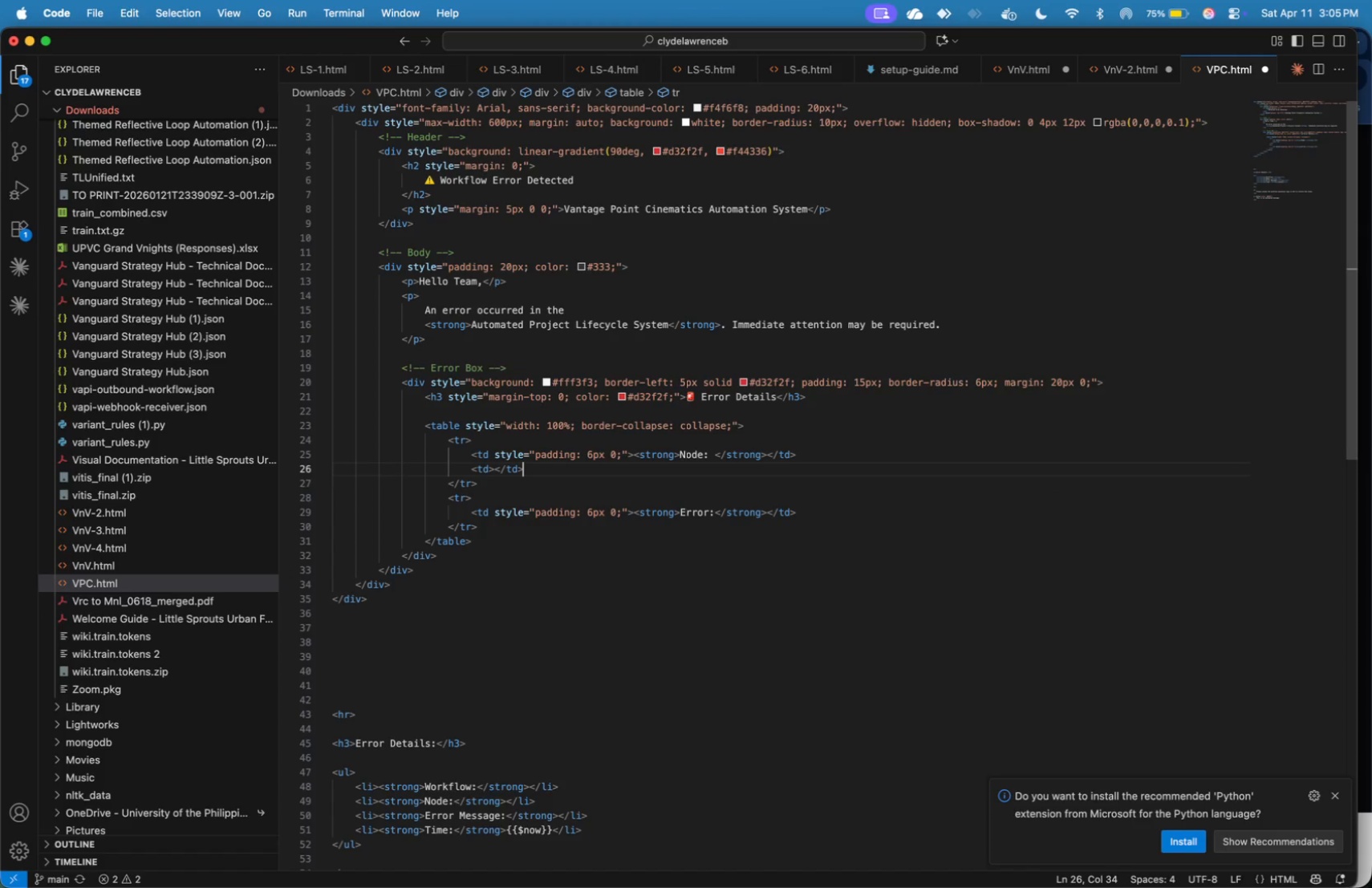 
key(ArrowUp)
 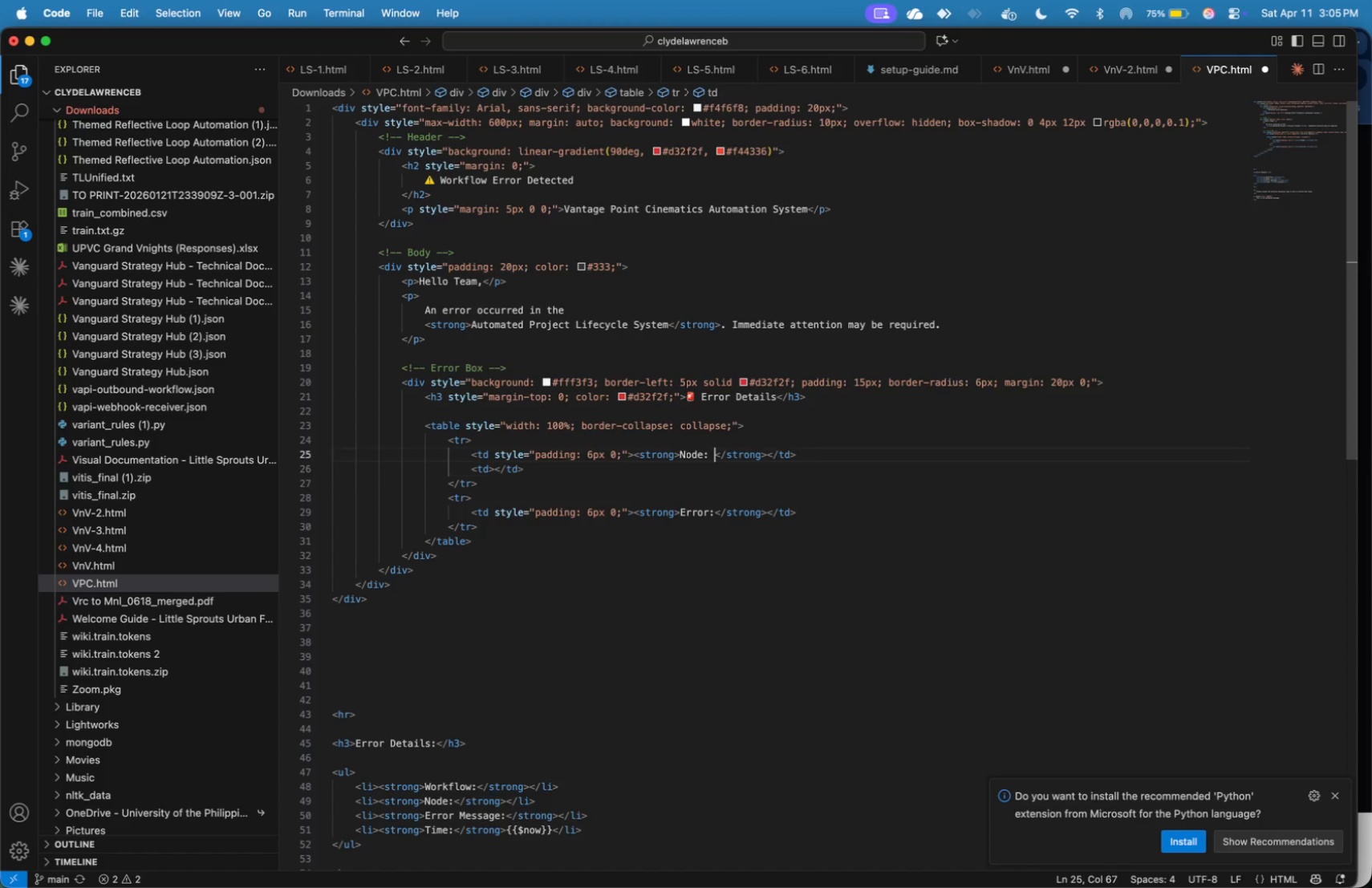 
key(ArrowUp)
 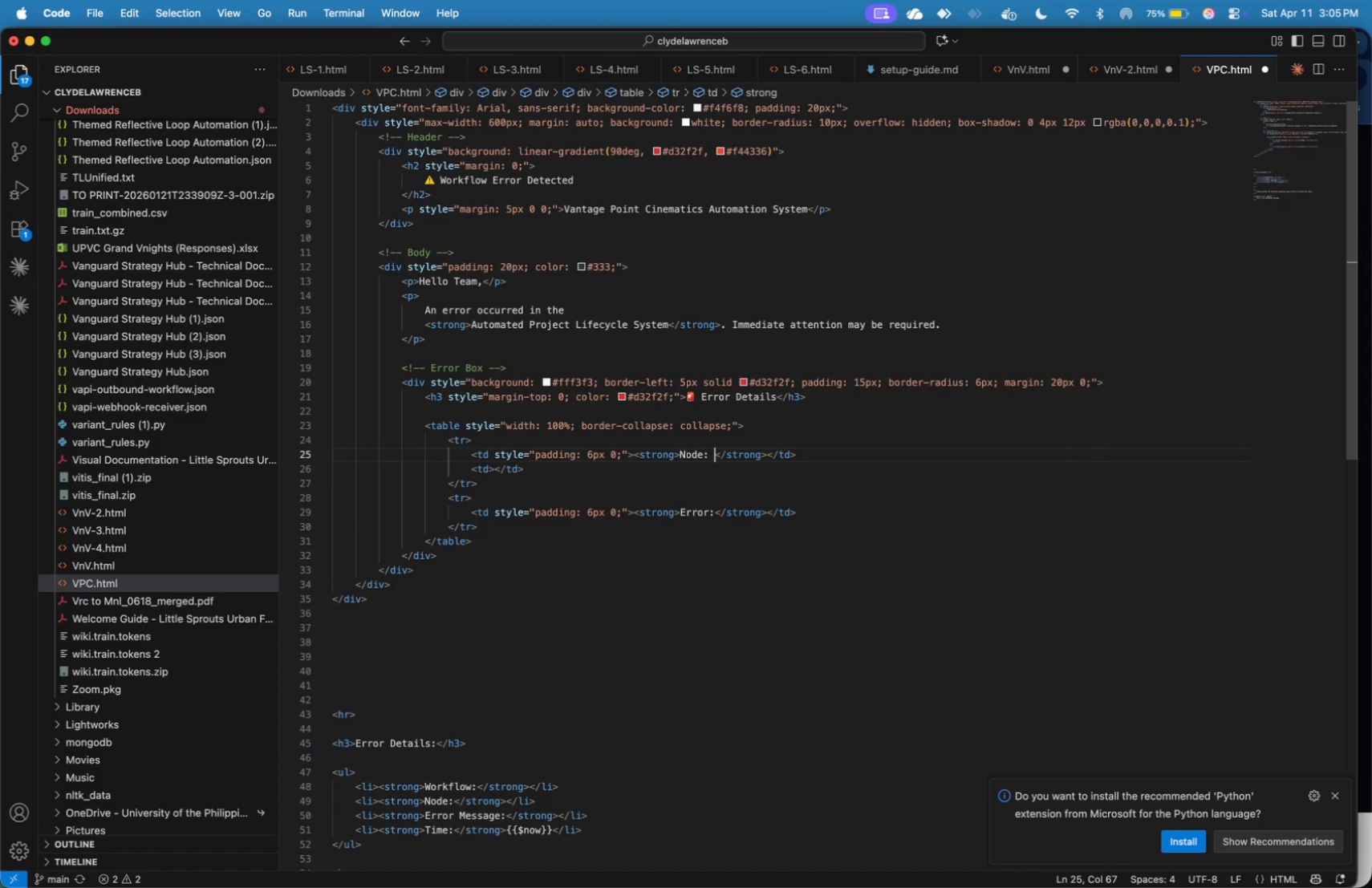 
key(Backspace)
 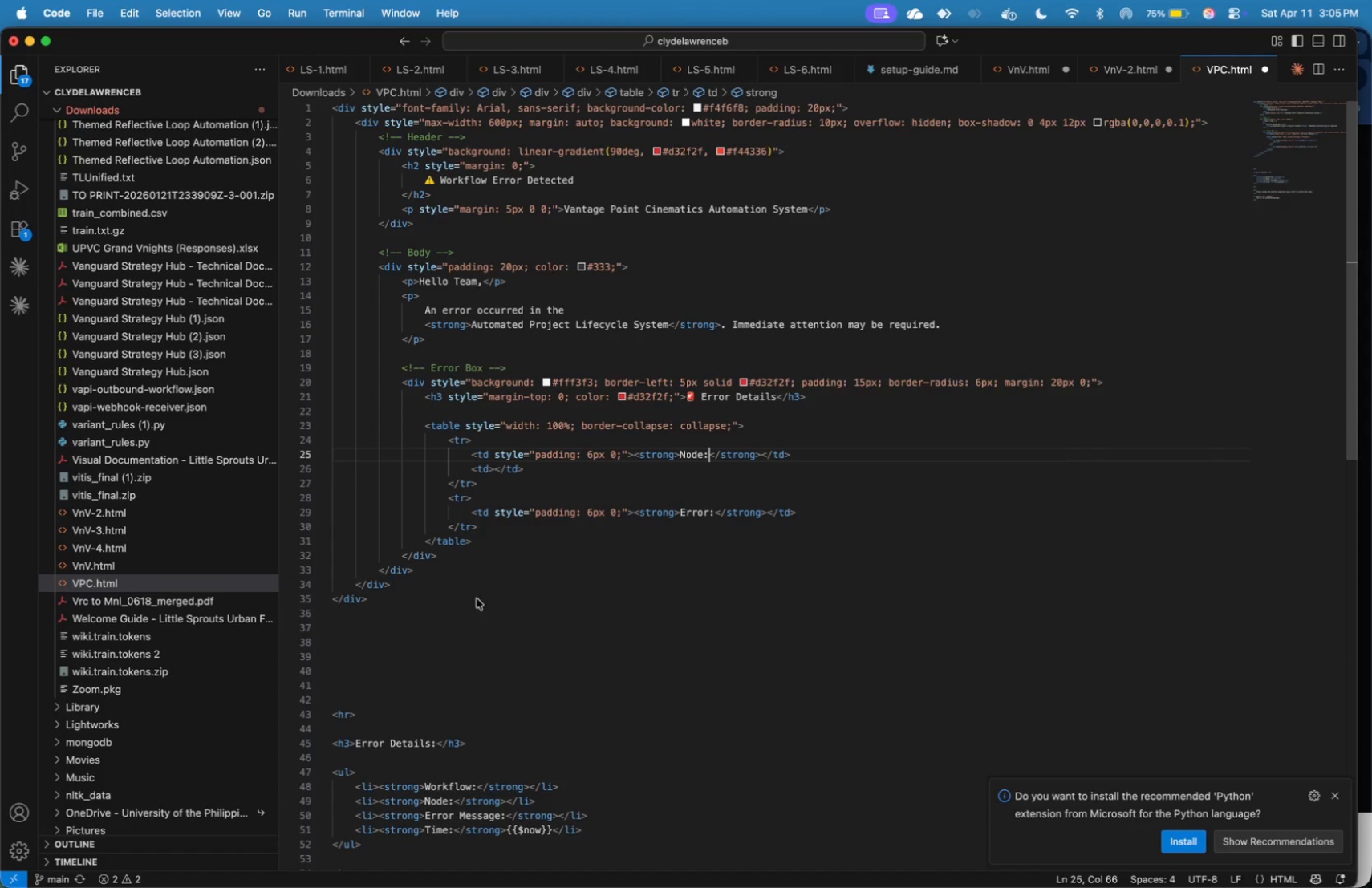 
left_click_drag(start_coordinate=[462, 598], to_coordinate=[458, 594])
 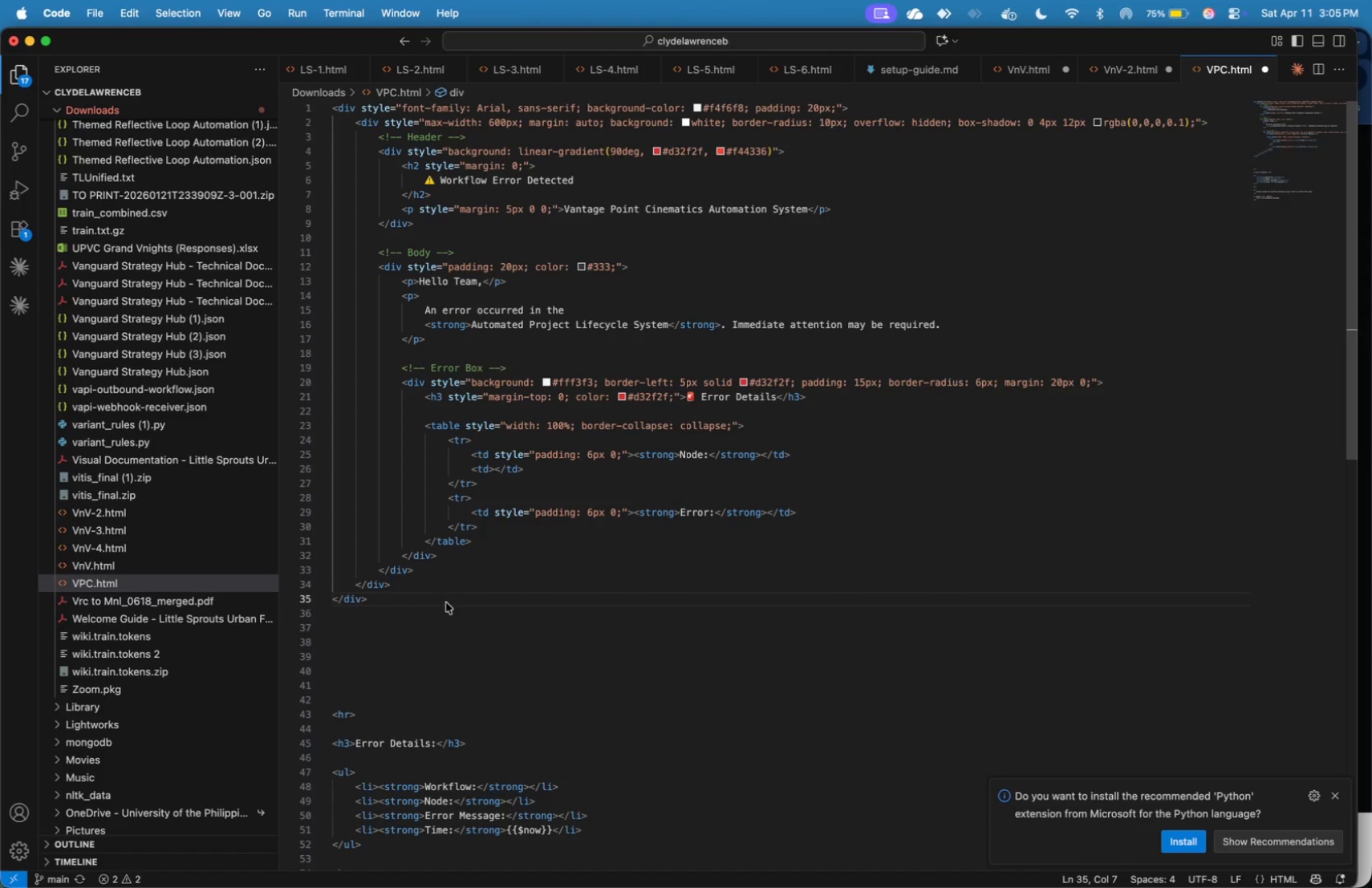 
left_click_drag(start_coordinate=[445, 603], to_coordinate=[299, 102])
 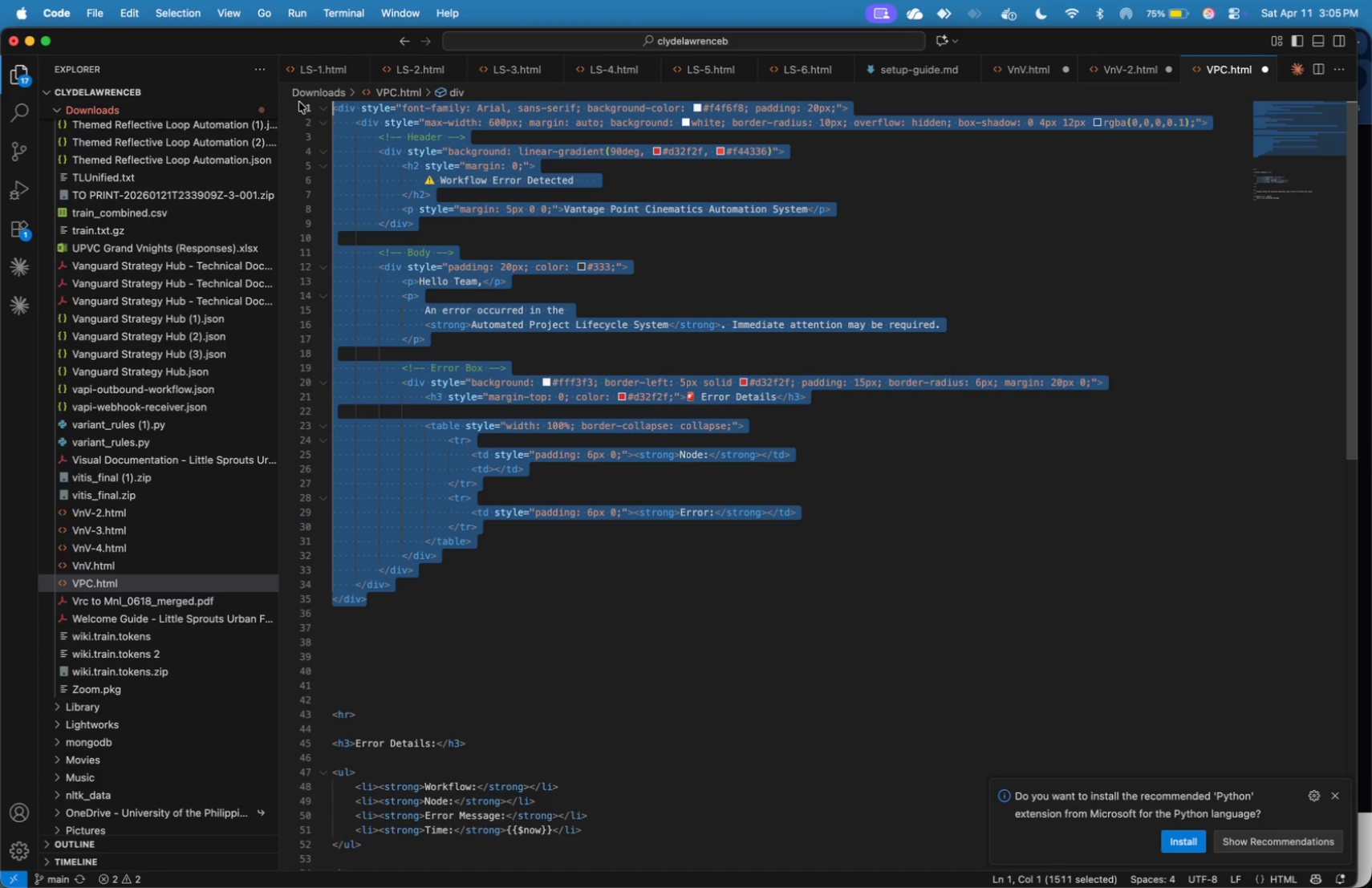 
key(Meta+C)
 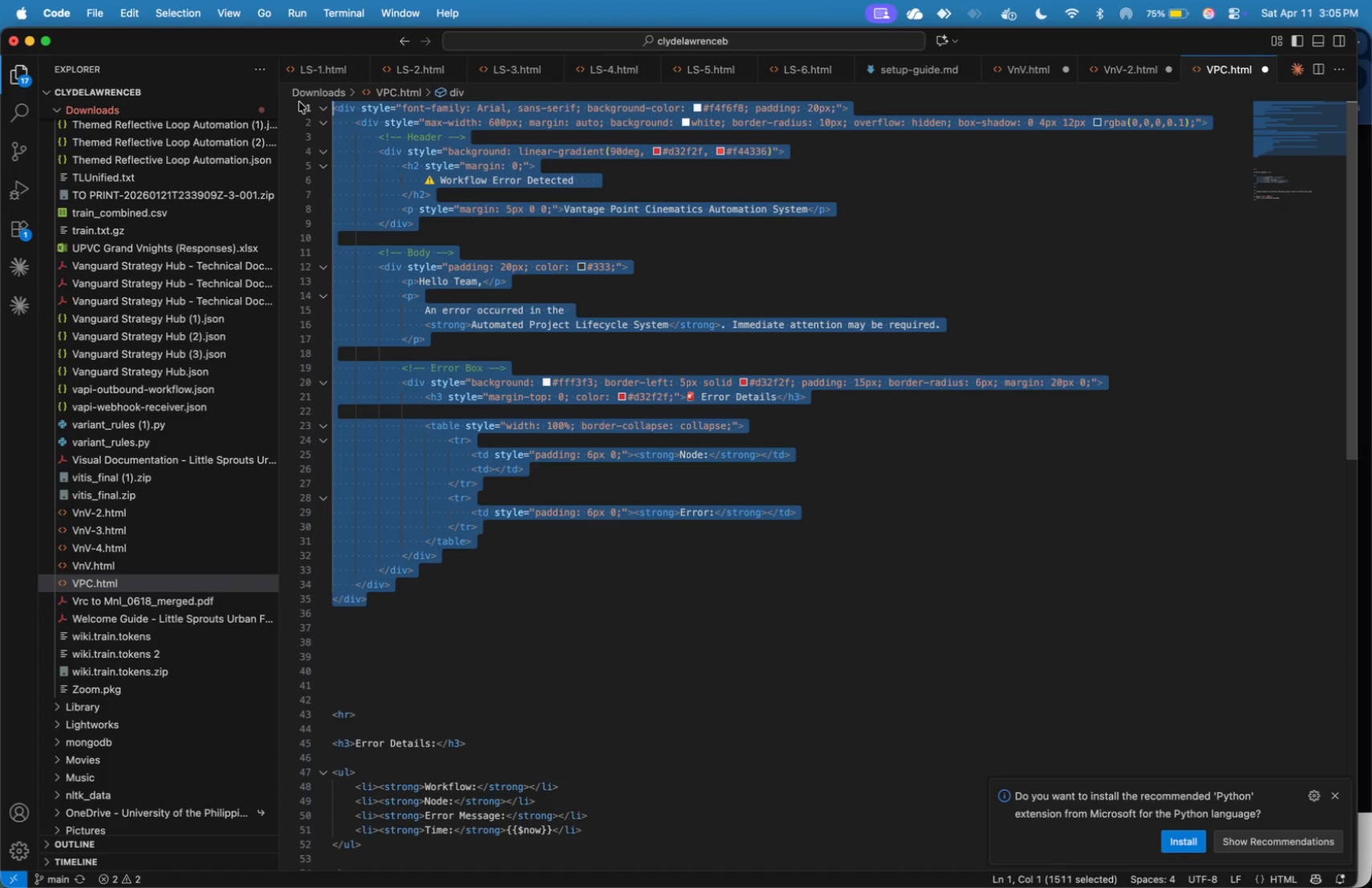 
key(Meta+Tab)
 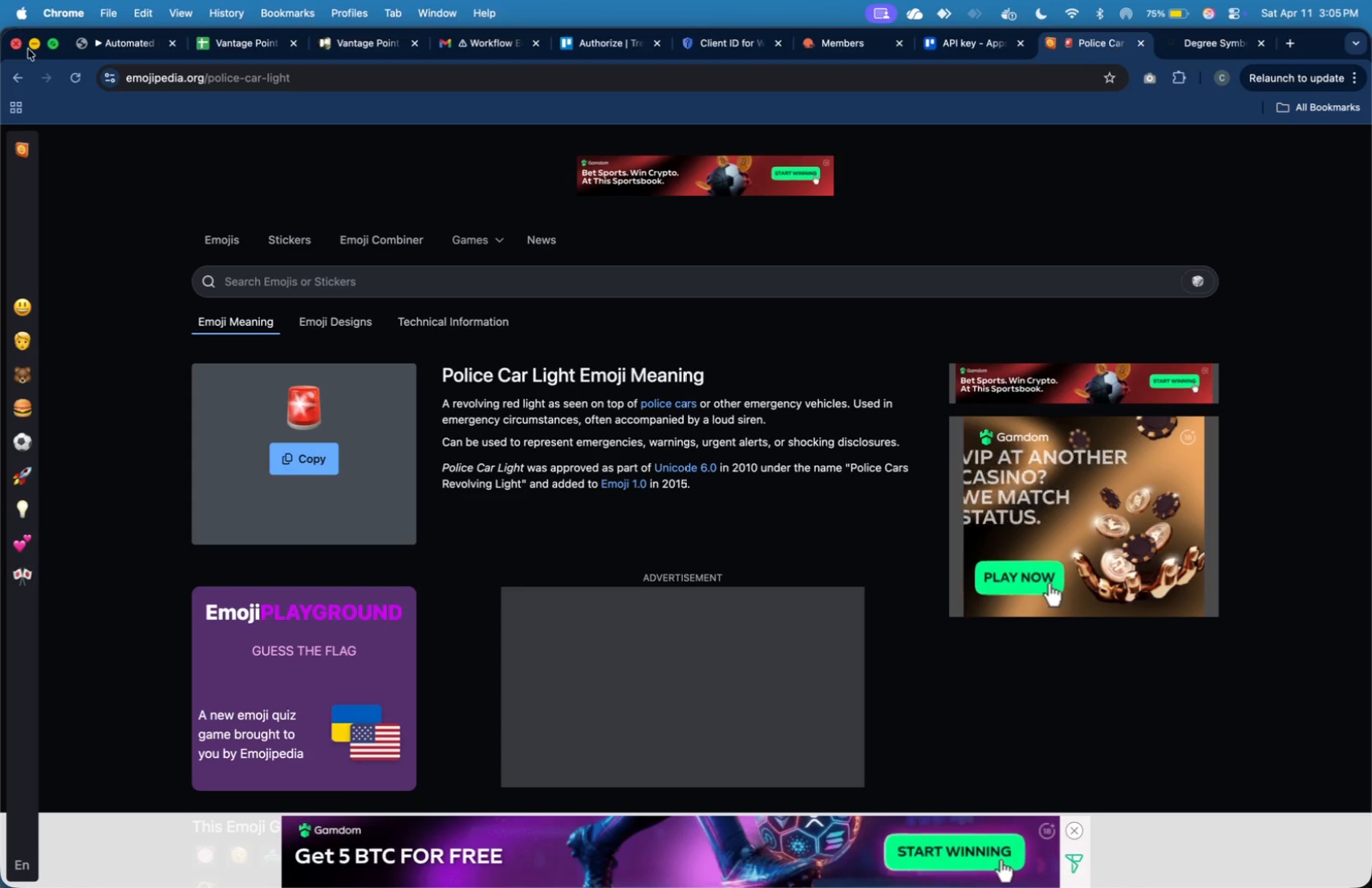 
left_click([103, 43])
 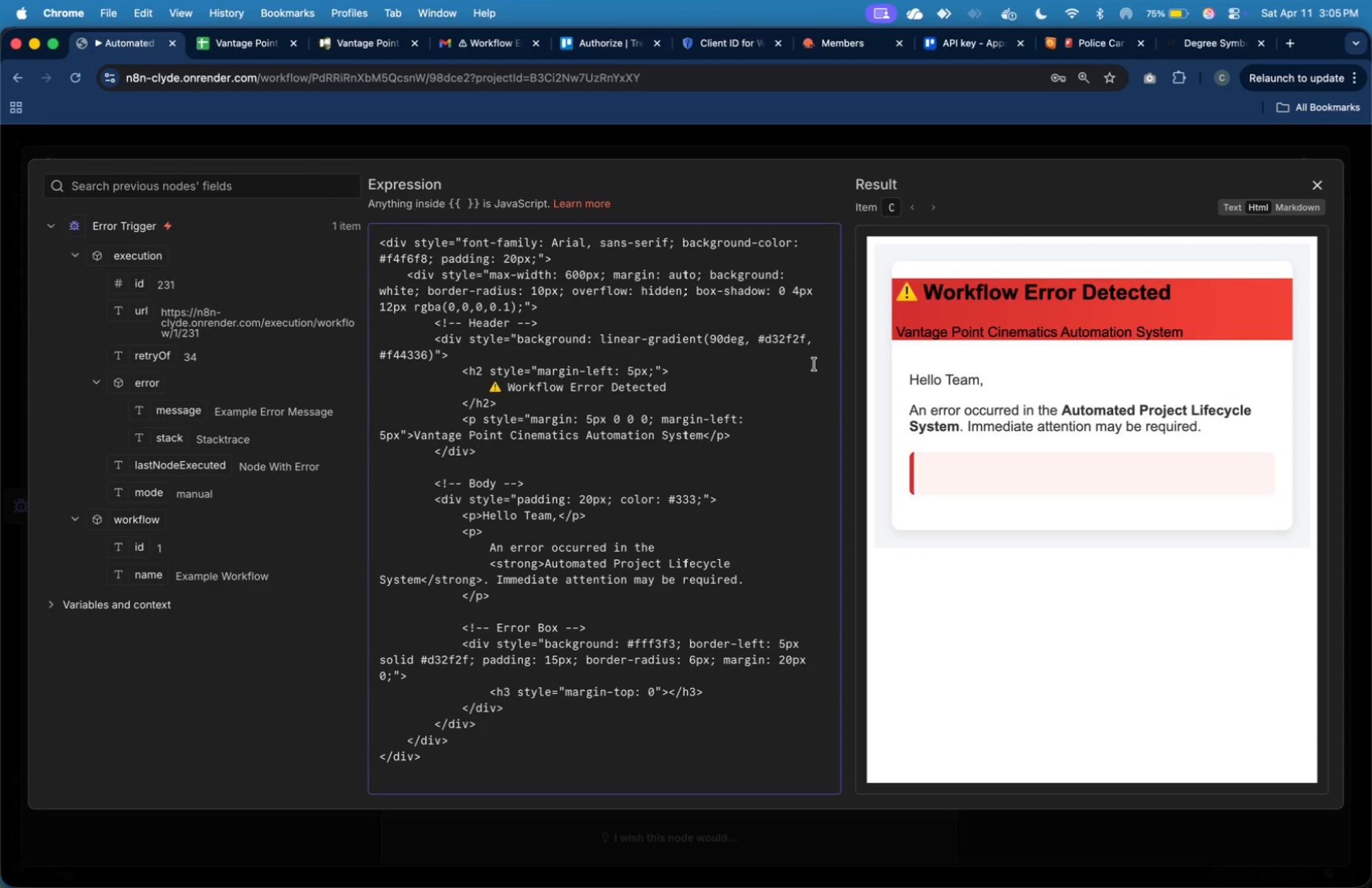 
left_click([777, 389])
 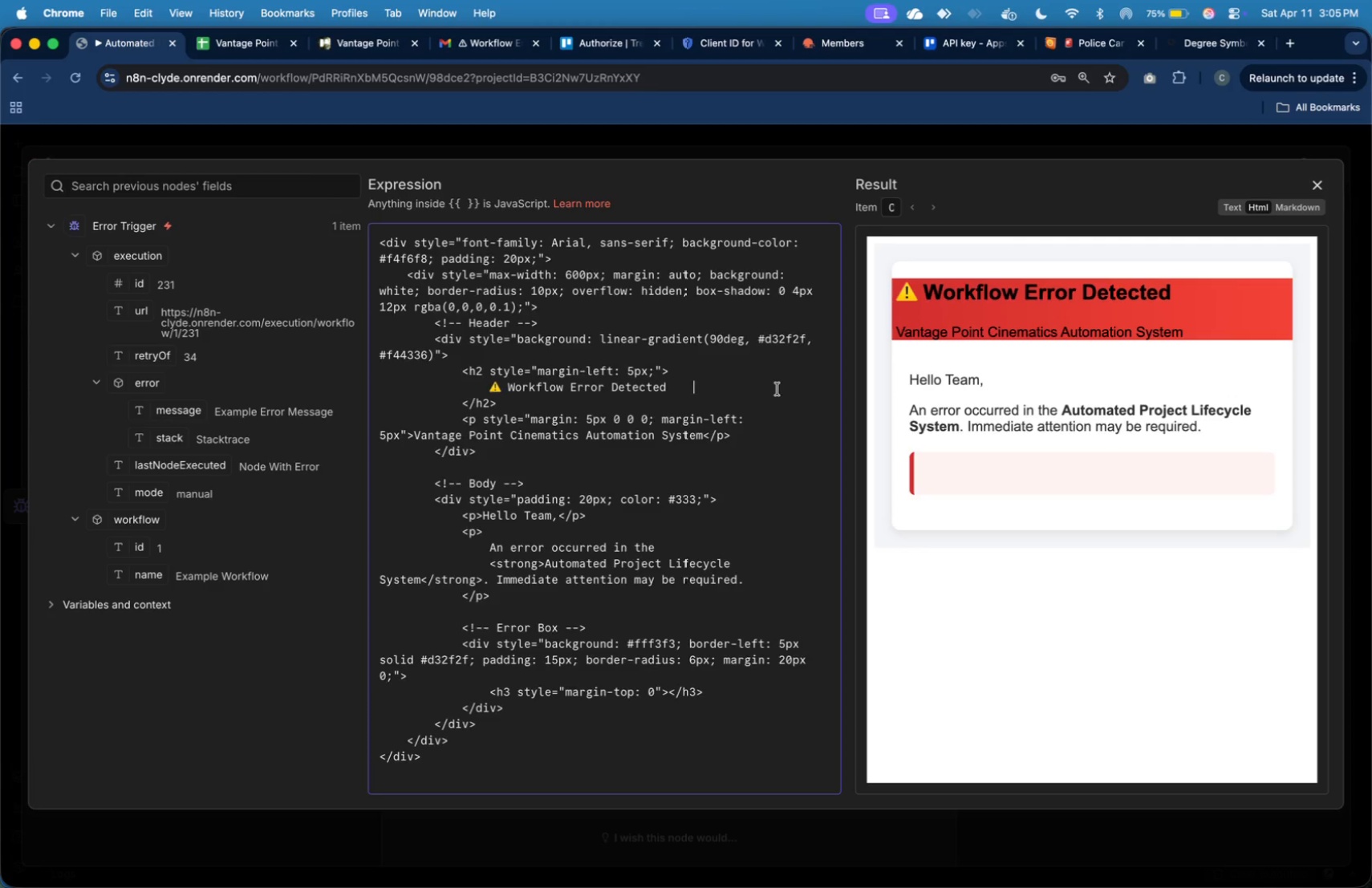 
key(Meta+A)
 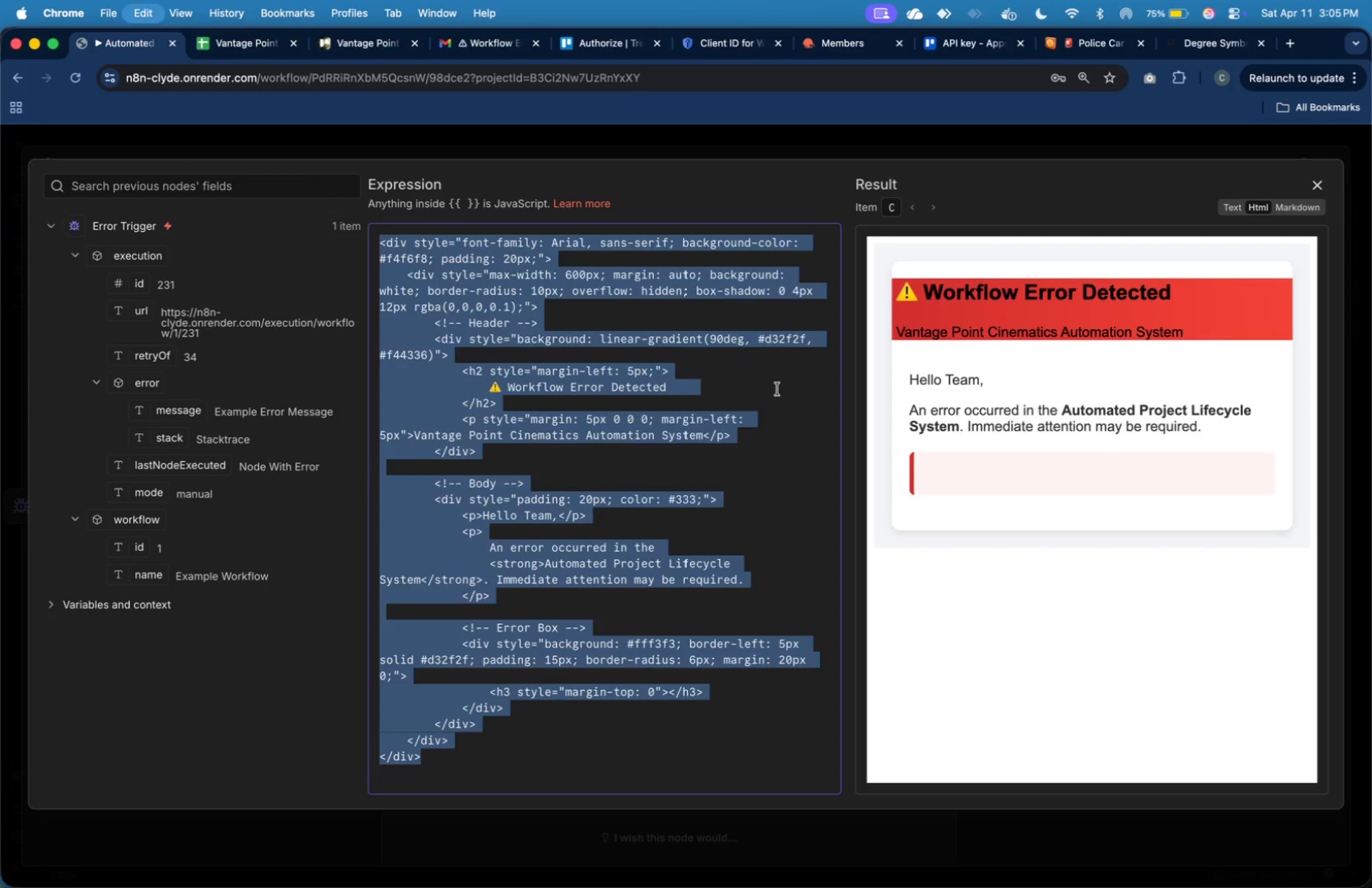 
key(Meta+V)
 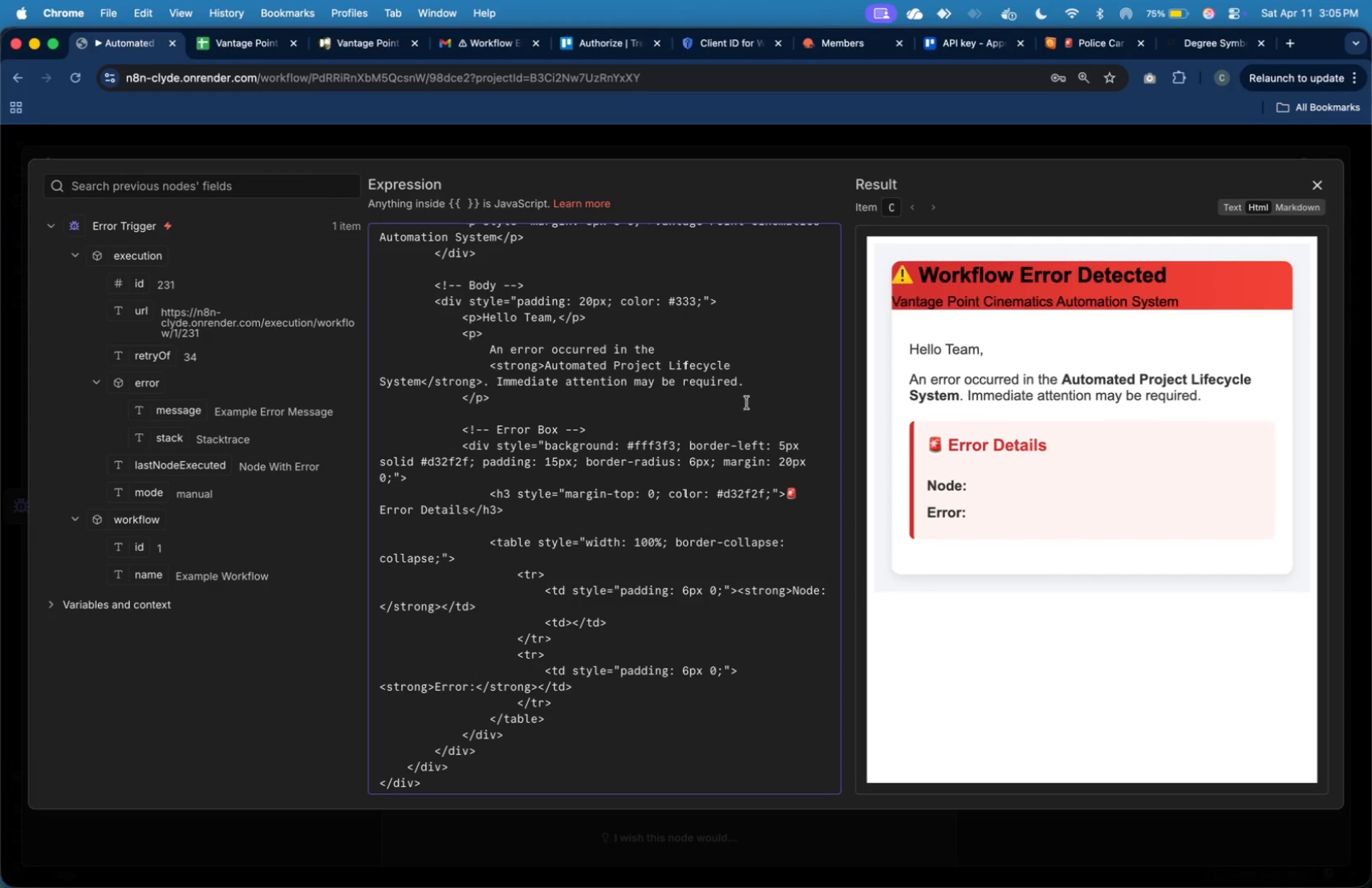 
scroll: coordinate [660, 408], scroll_direction: up, amount: 32.0
 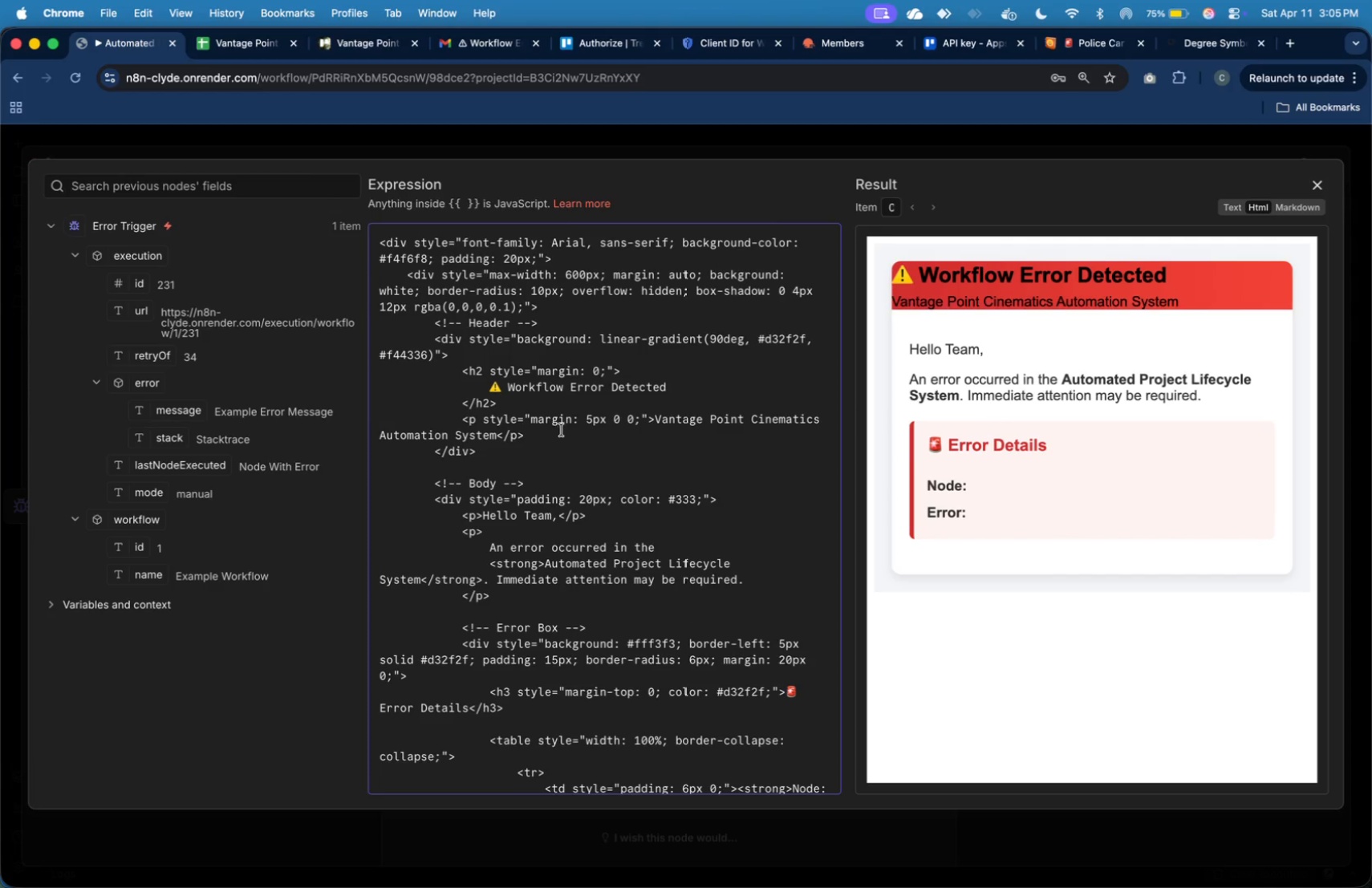 
key(Meta+CommandLeft)
 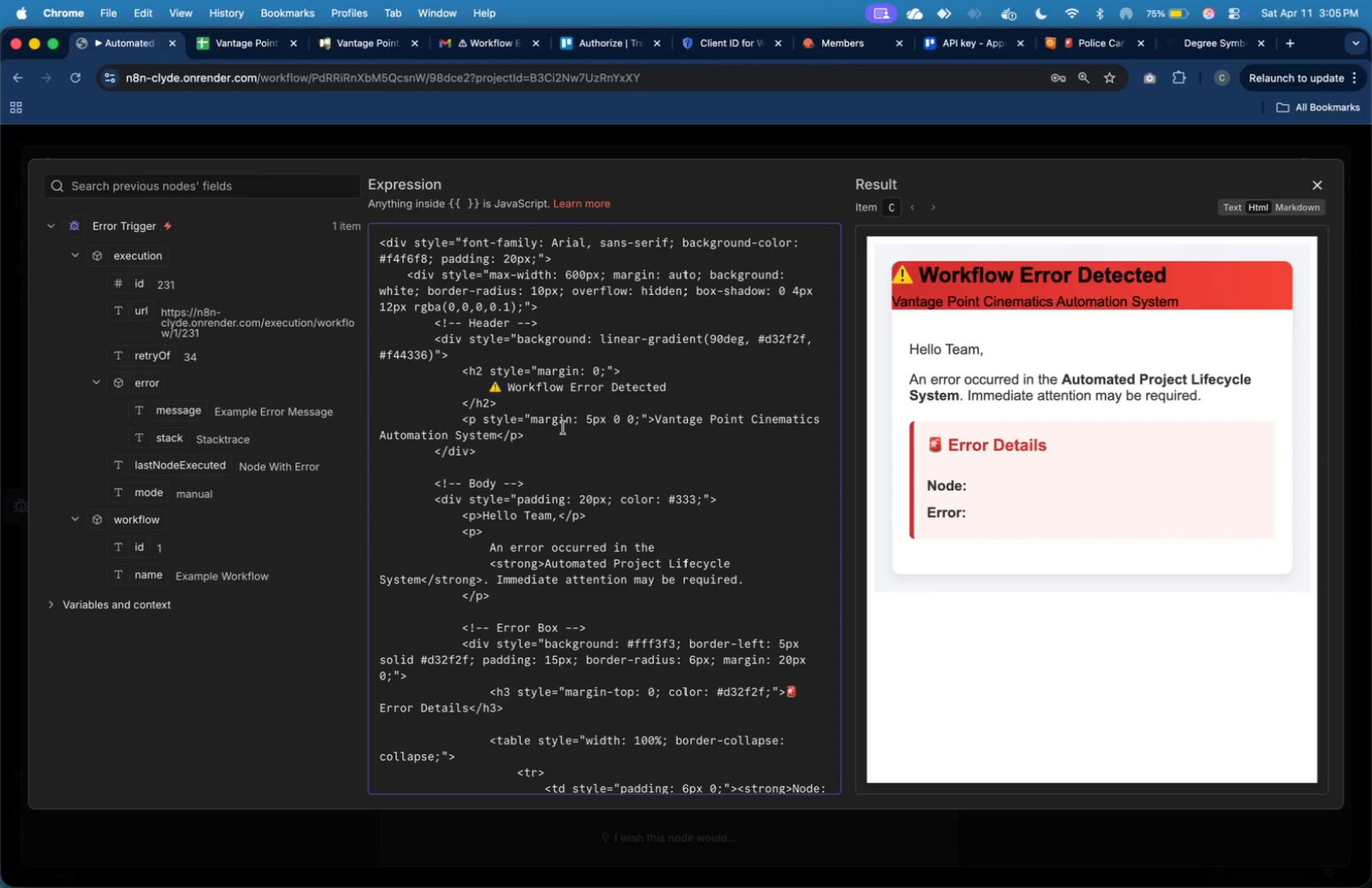 
key(Meta+Tab)
 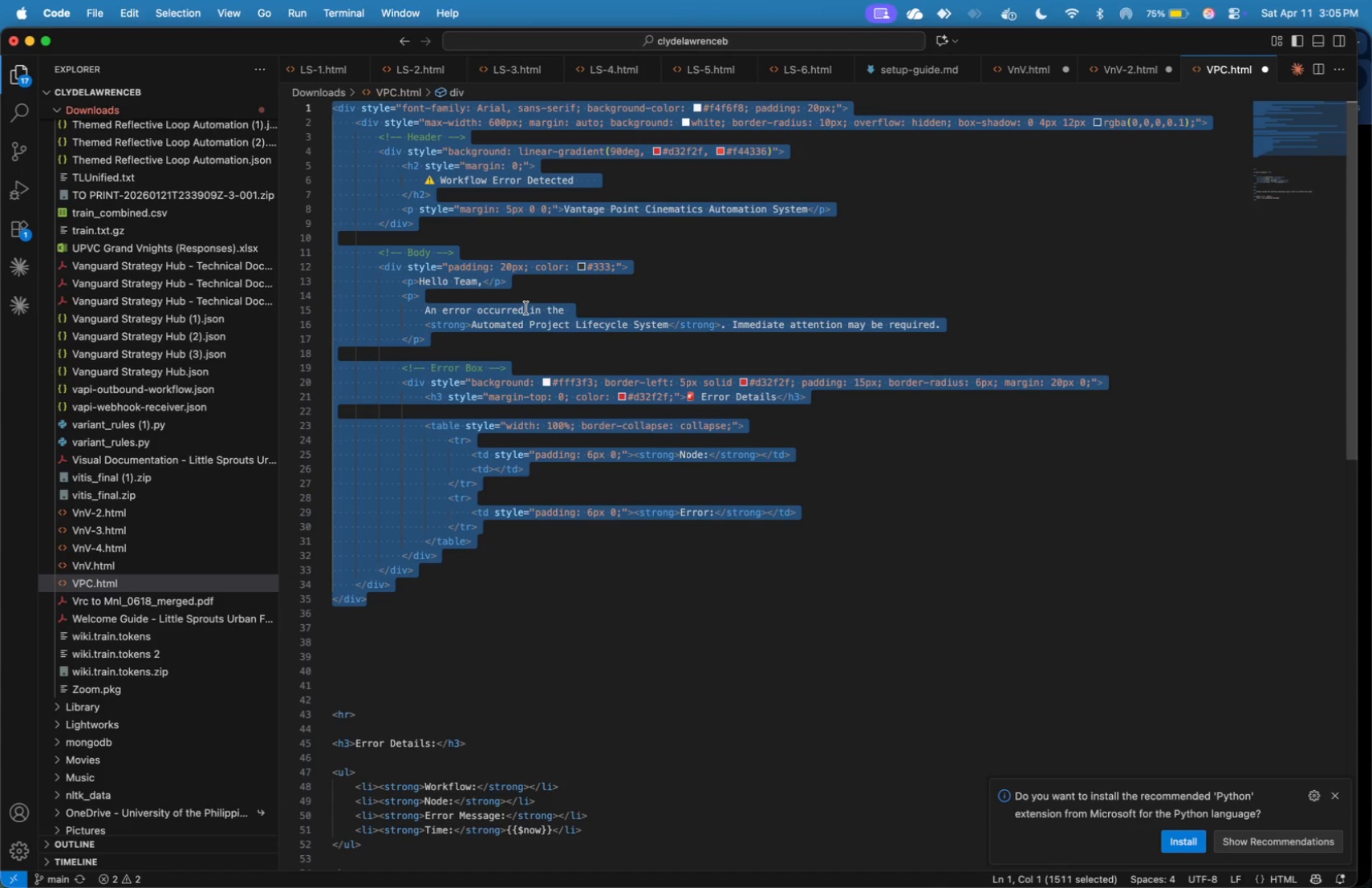 
scroll: coordinate [526, 308], scroll_direction: up, amount: 16.0
 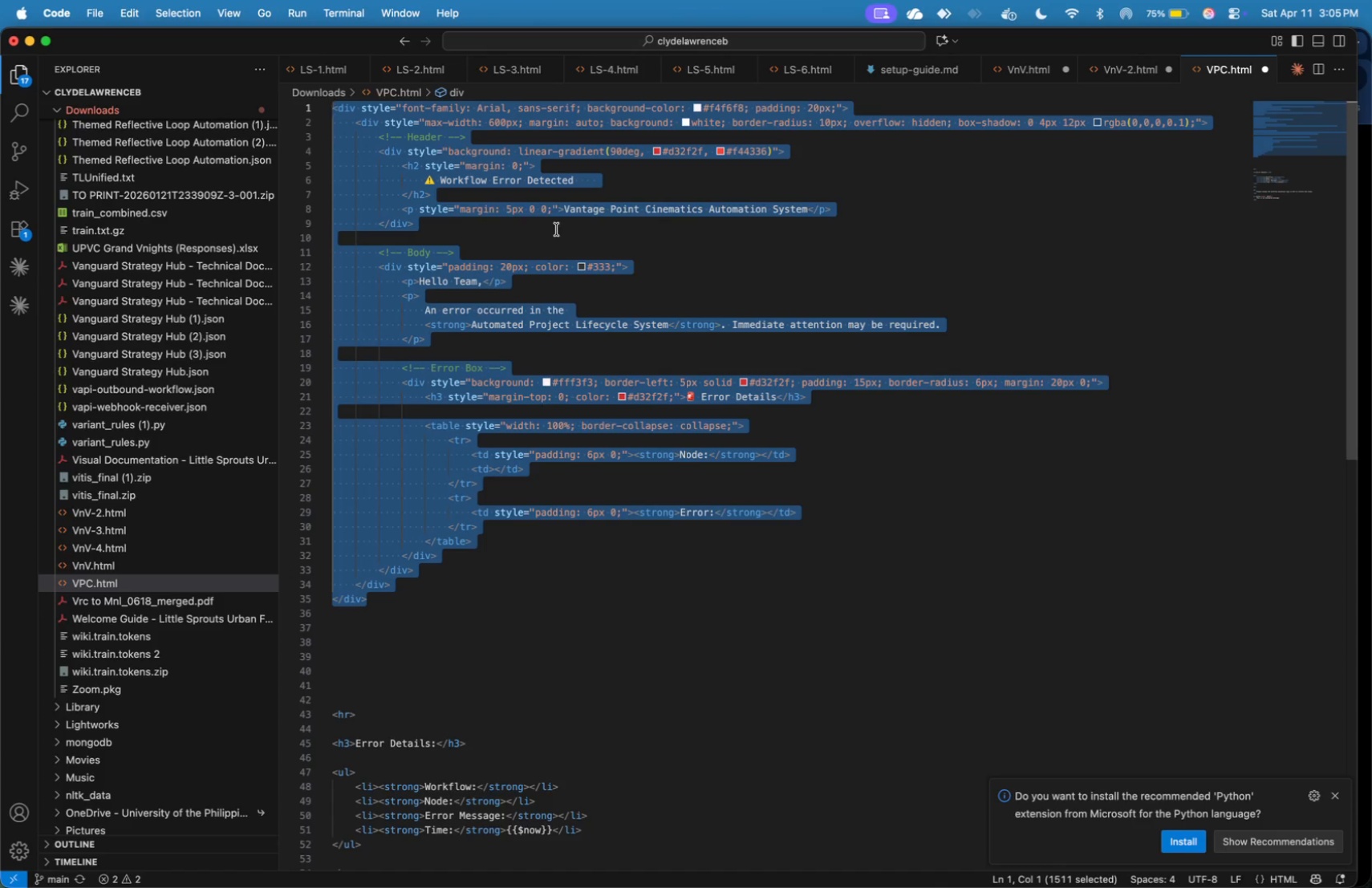 
left_click([556, 226])
 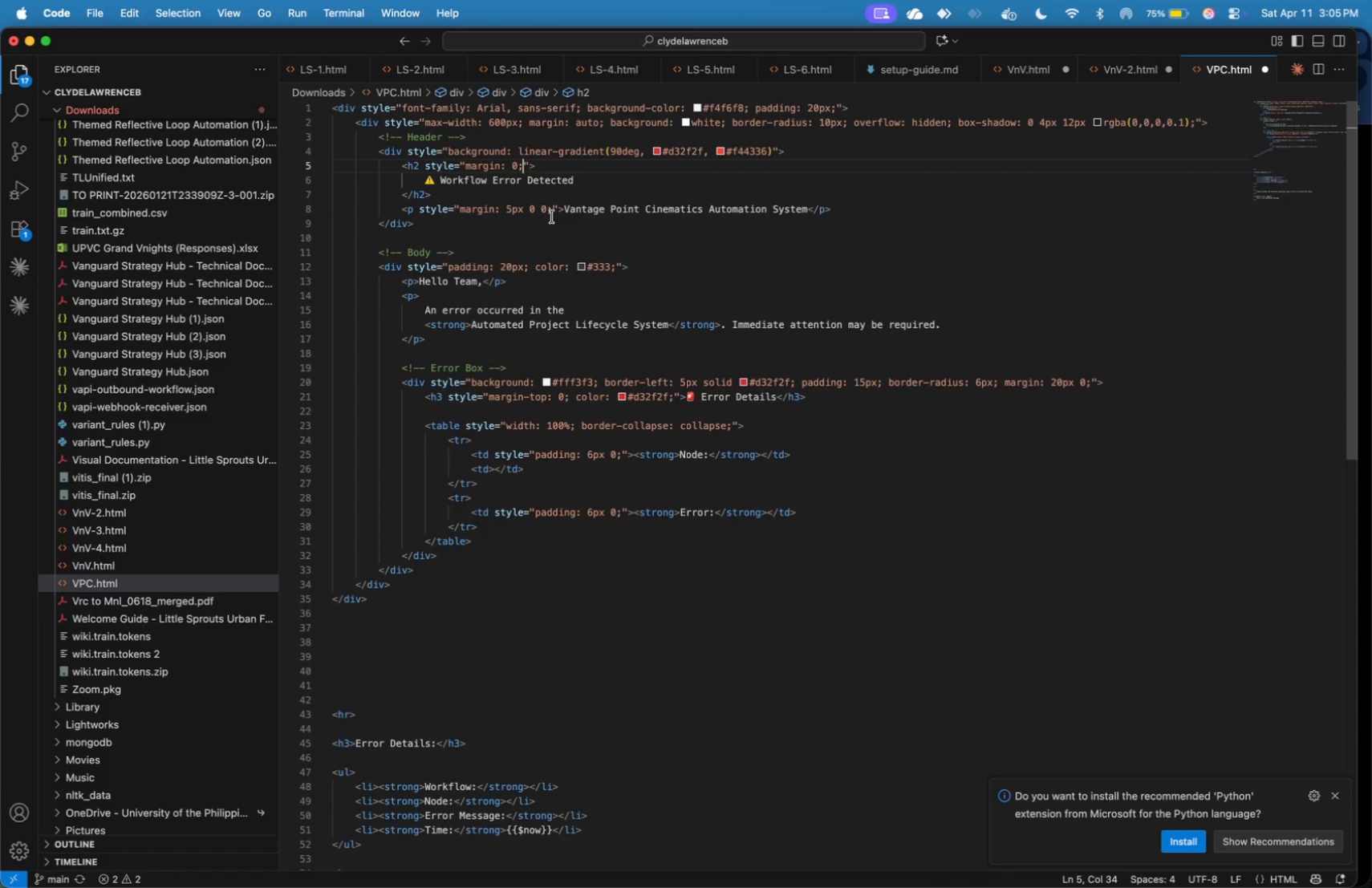 
key(Space)
 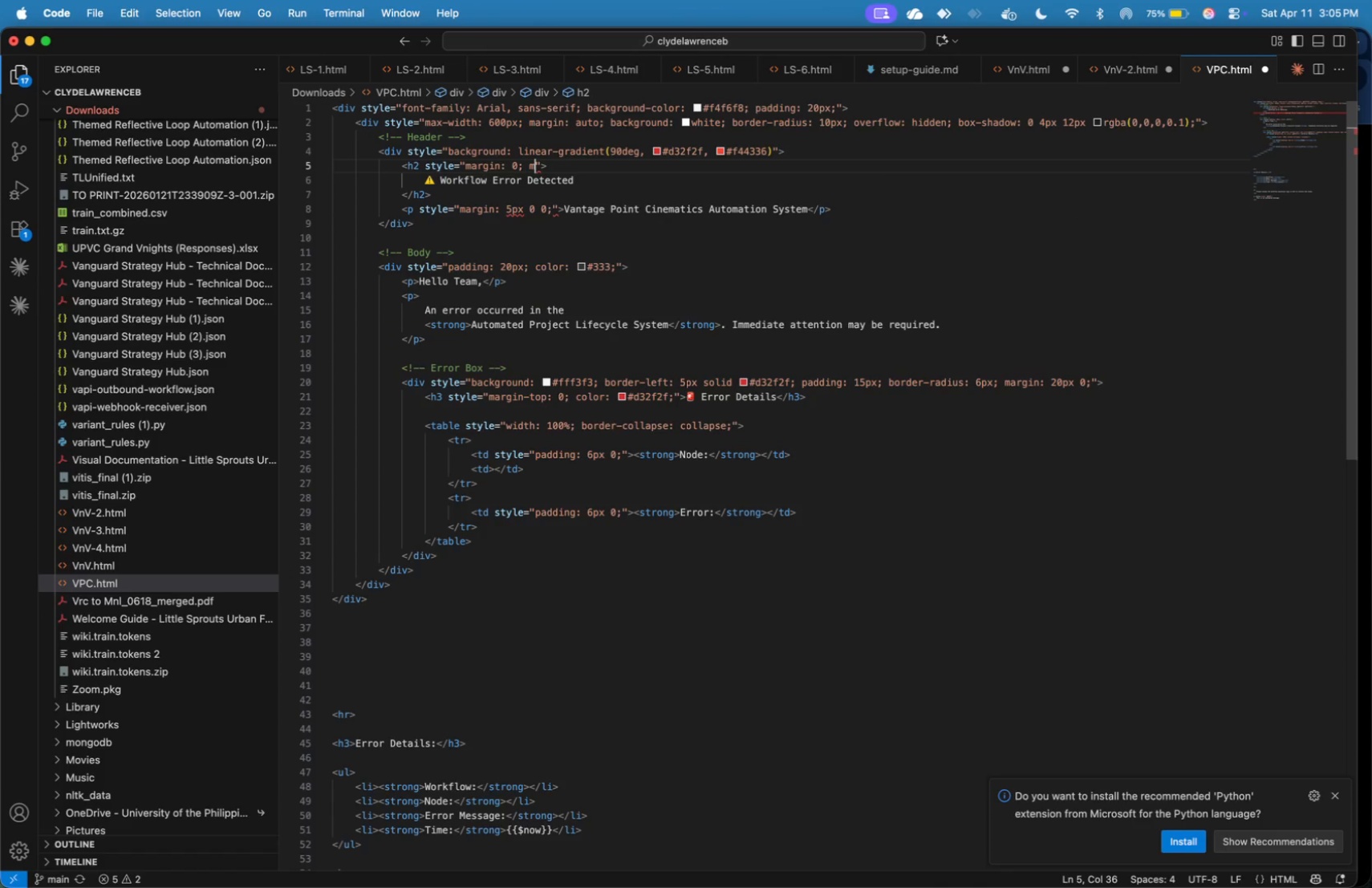 
key(M)
 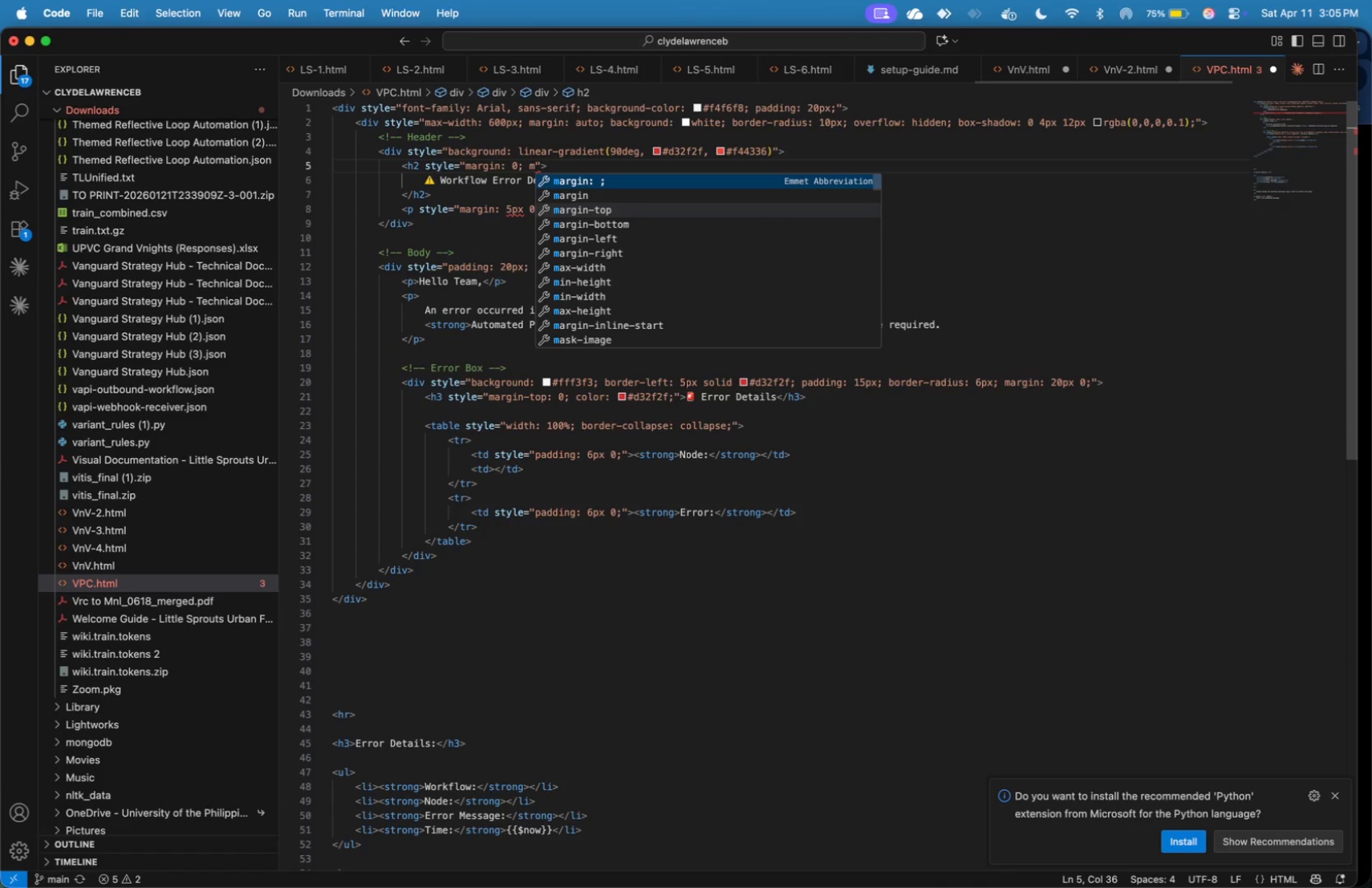 
key(Backspace)
 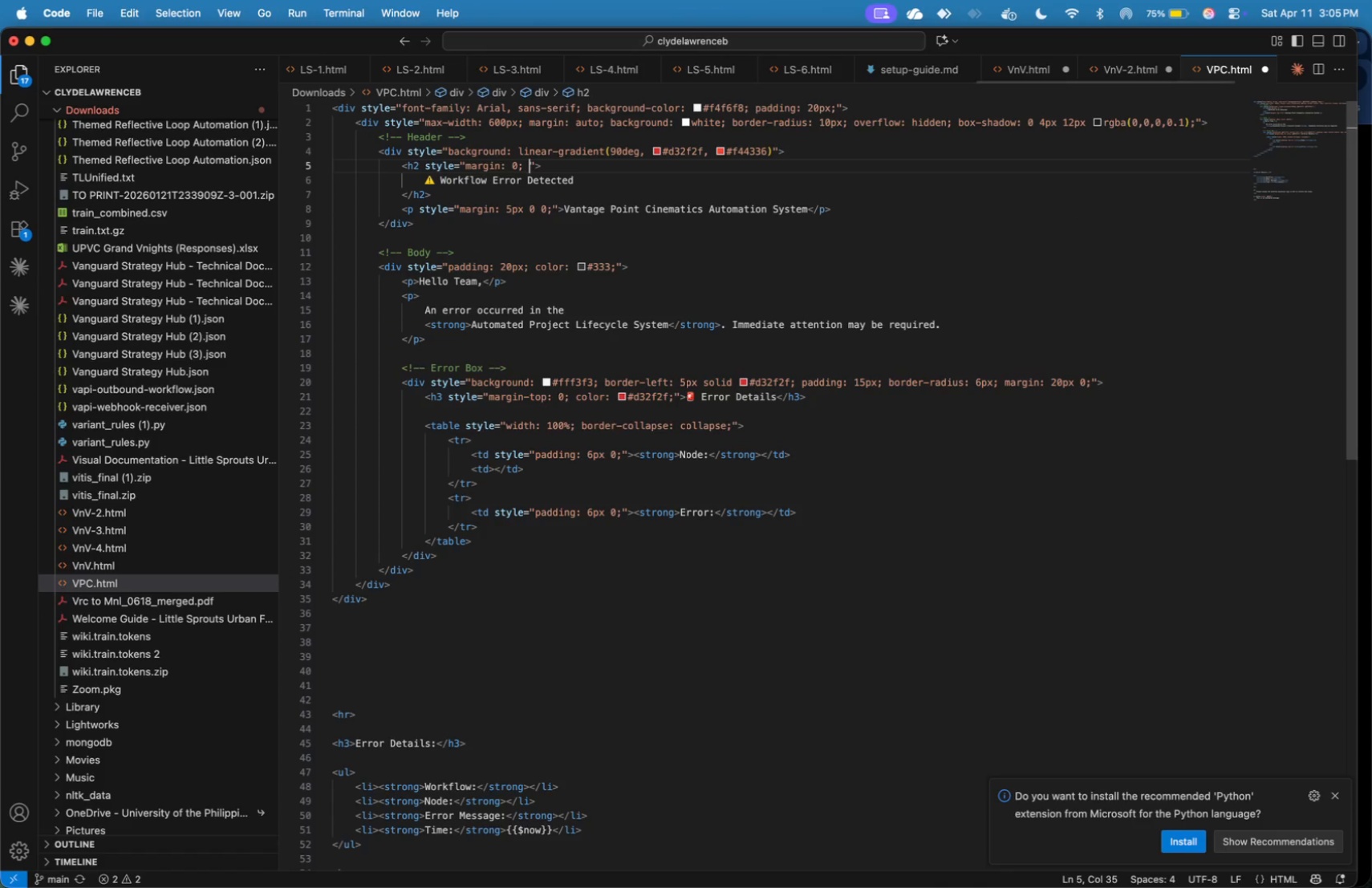 
key(Backspace)
 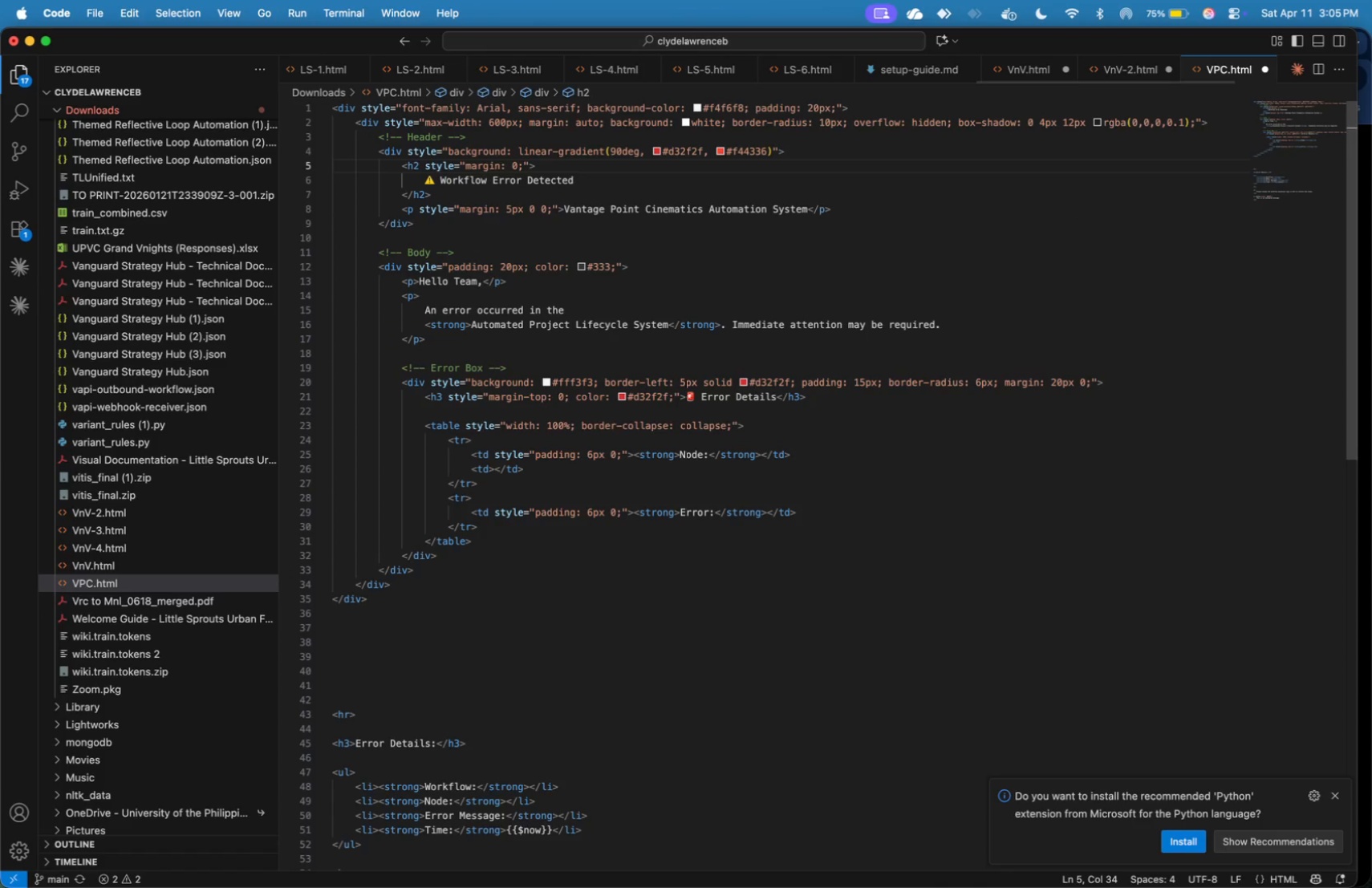 
key(ArrowLeft)
 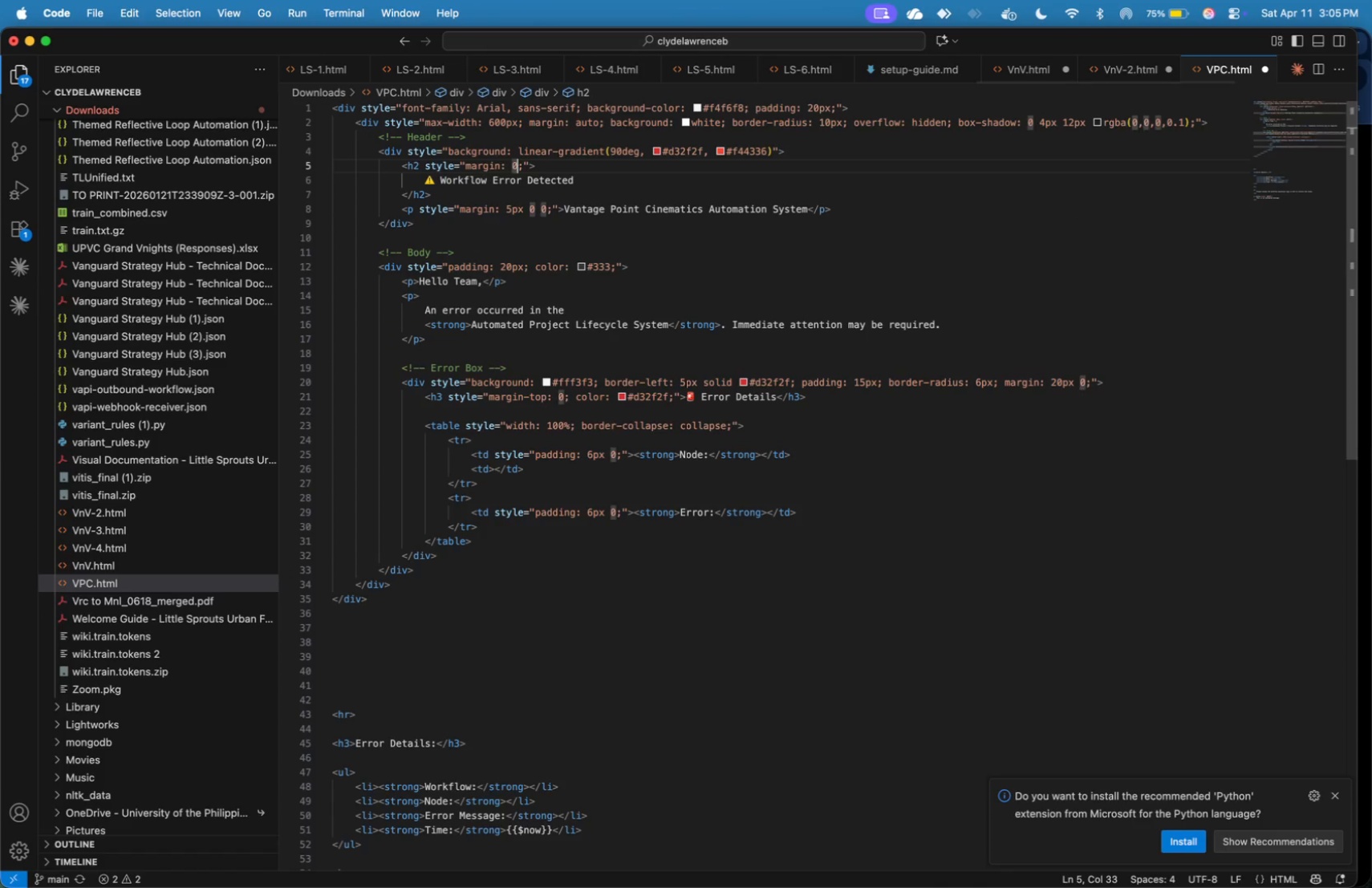 
key(ArrowLeft)
 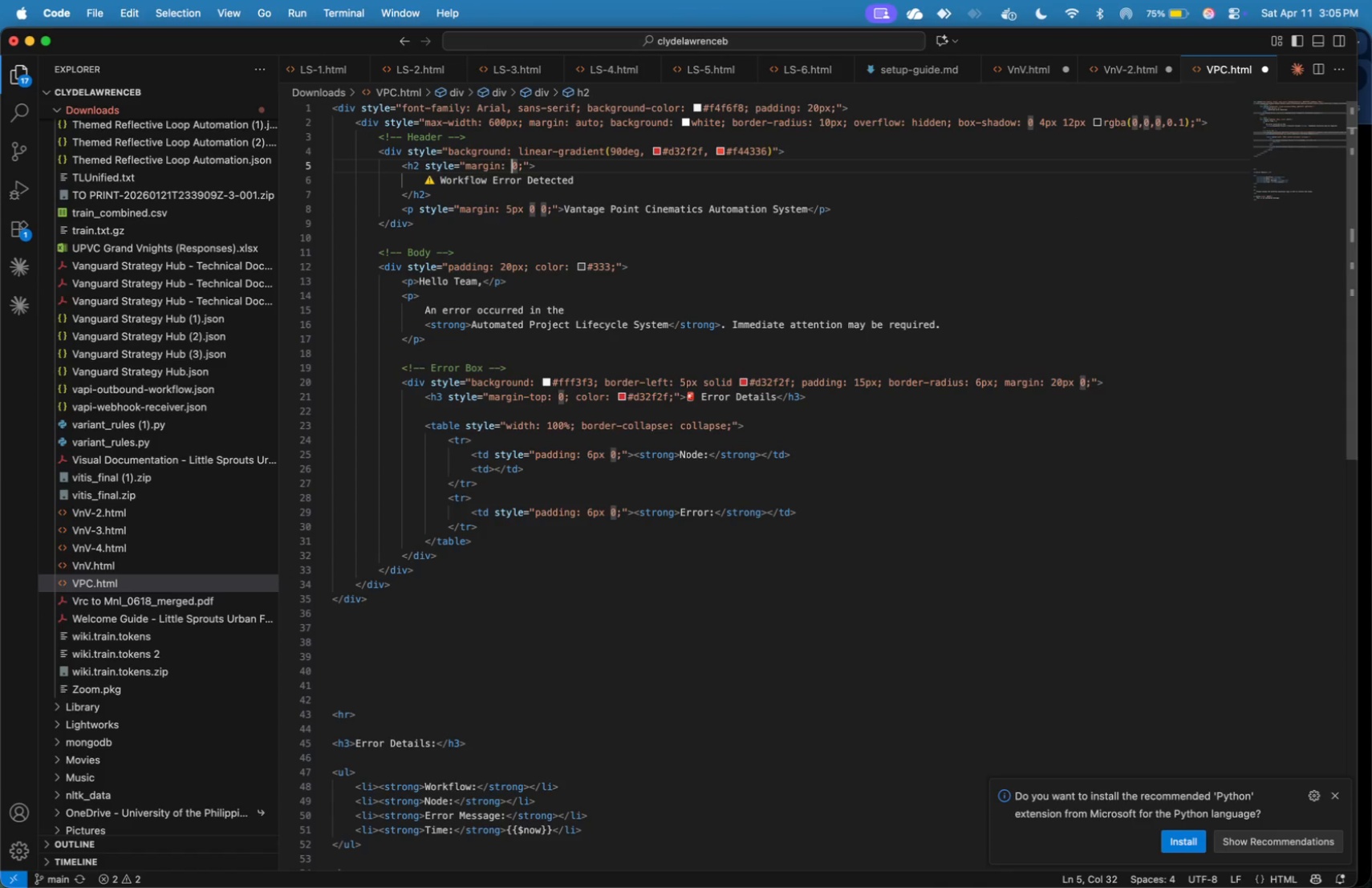 
key(ArrowLeft)
 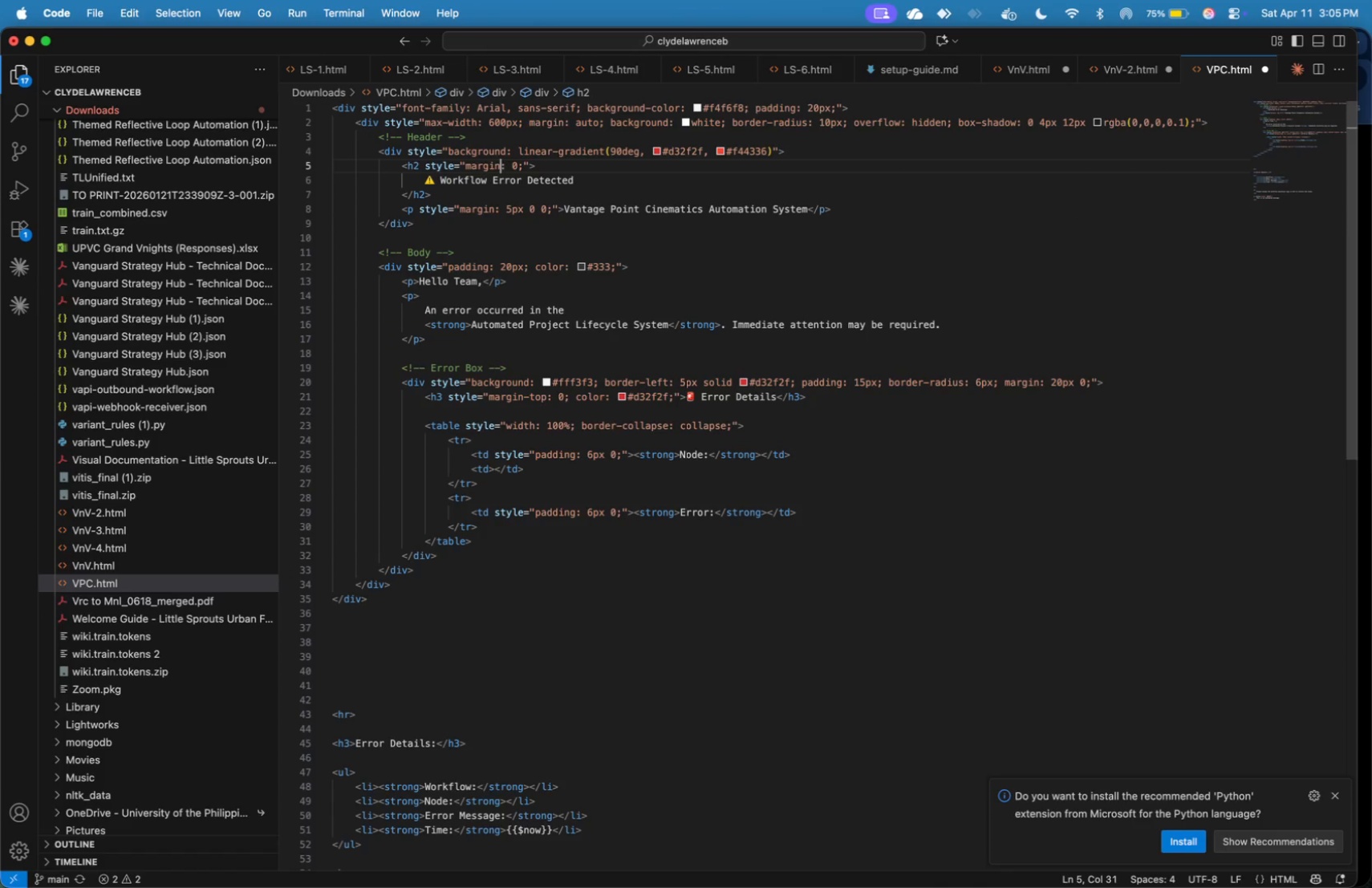 
key(ArrowLeft)
 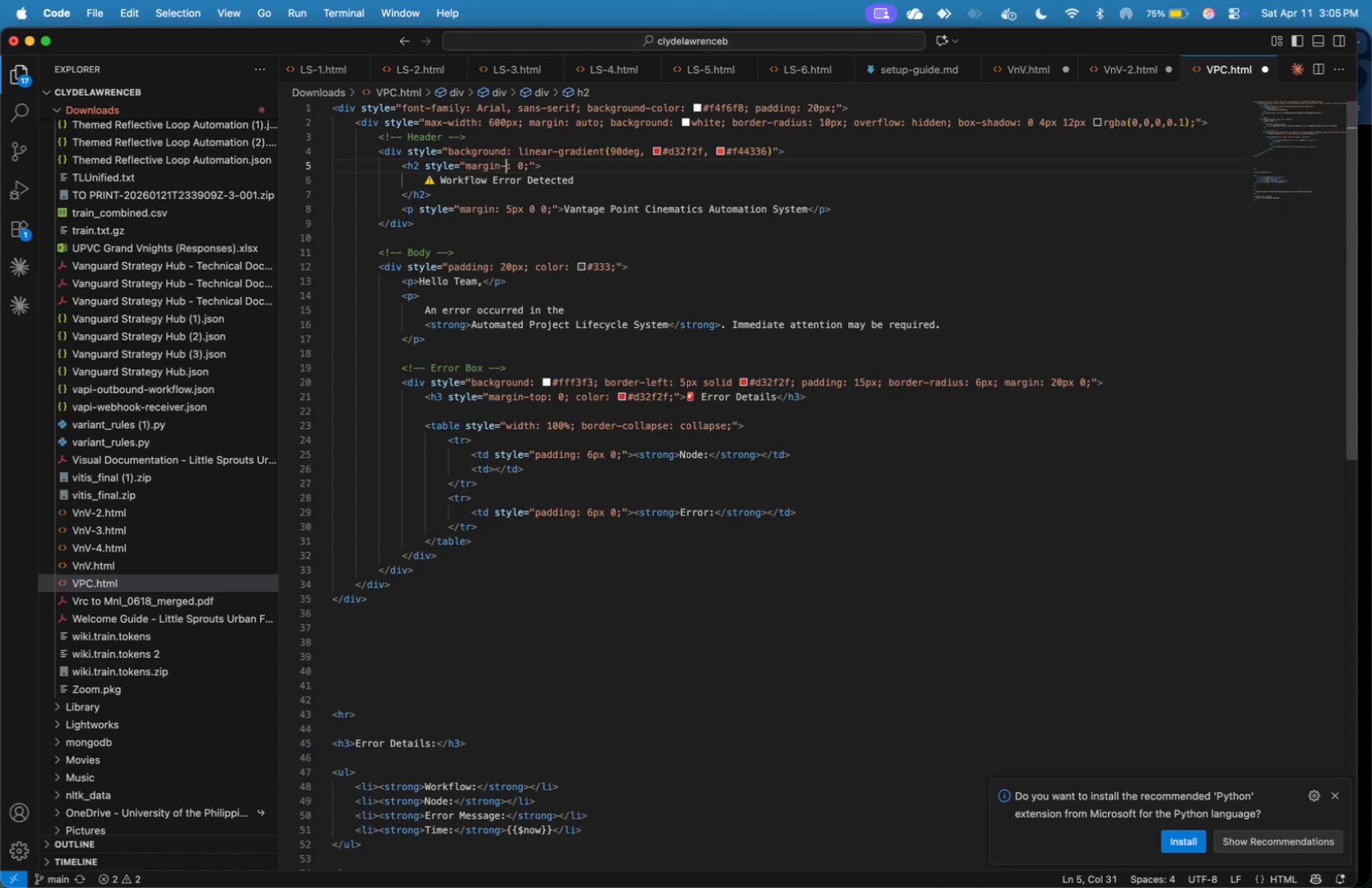 
type(-left)
 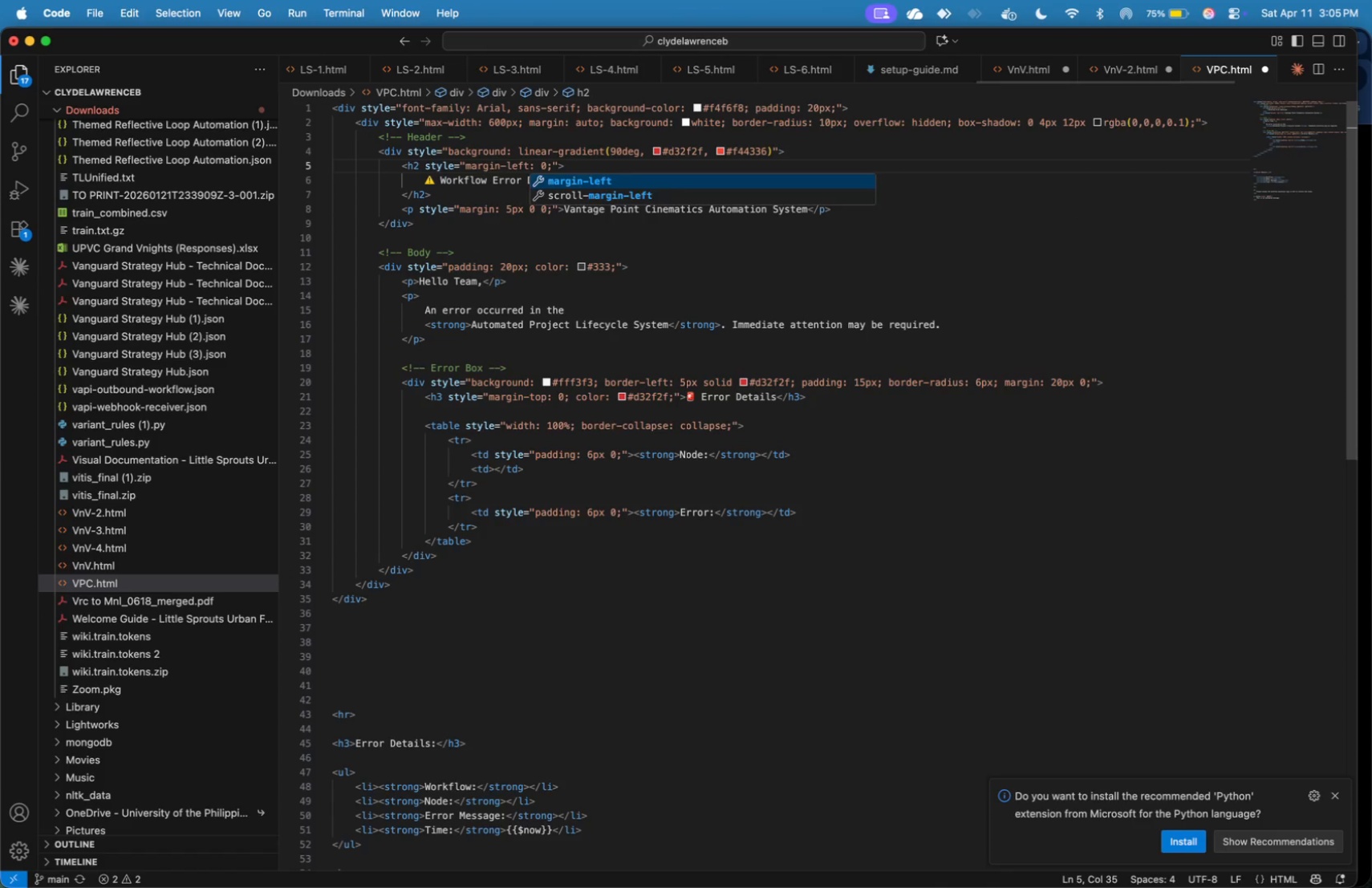 
key(ArrowRight)
 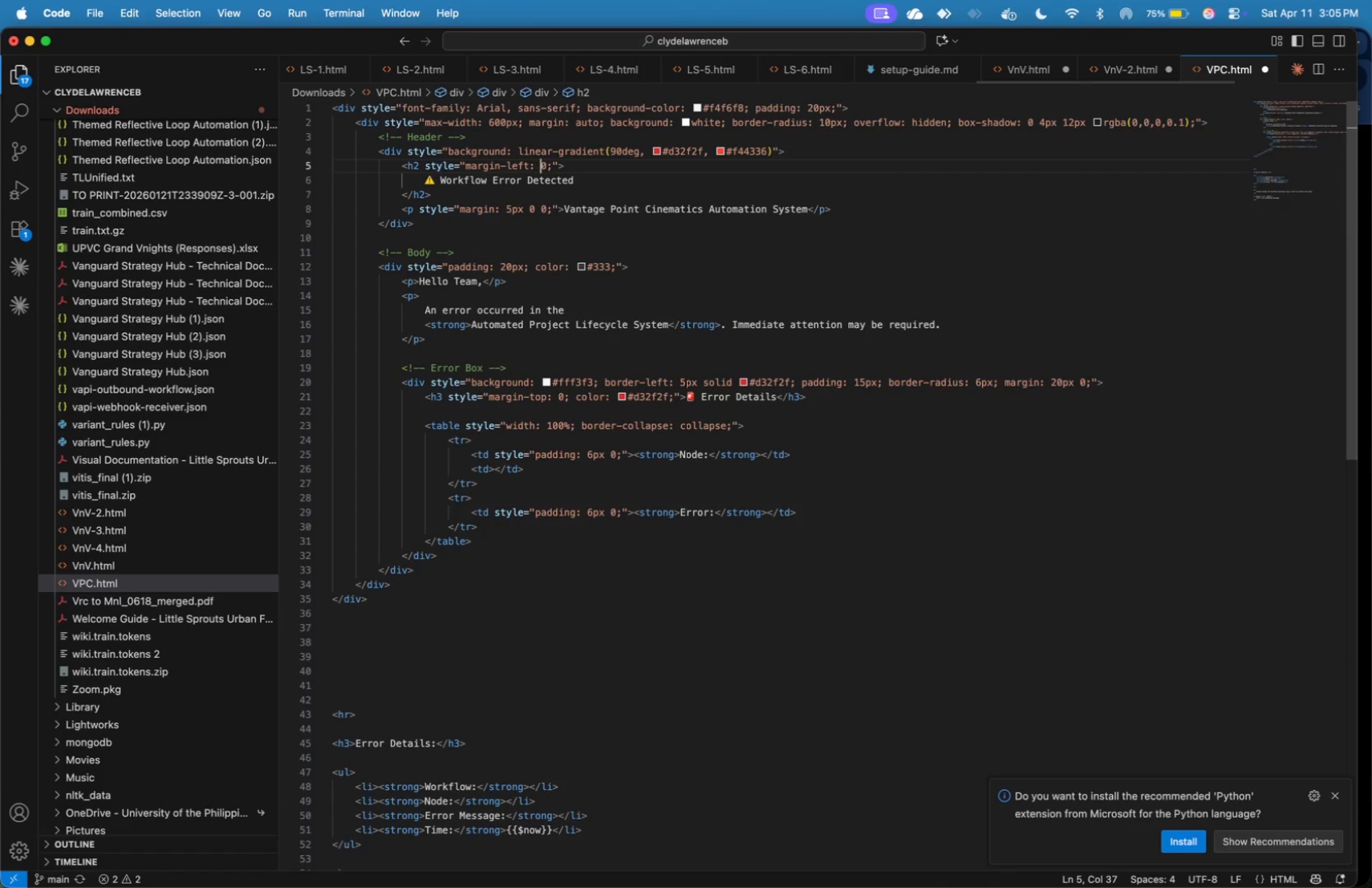 
hold_key(key=ArrowRight, duration=0.34)
 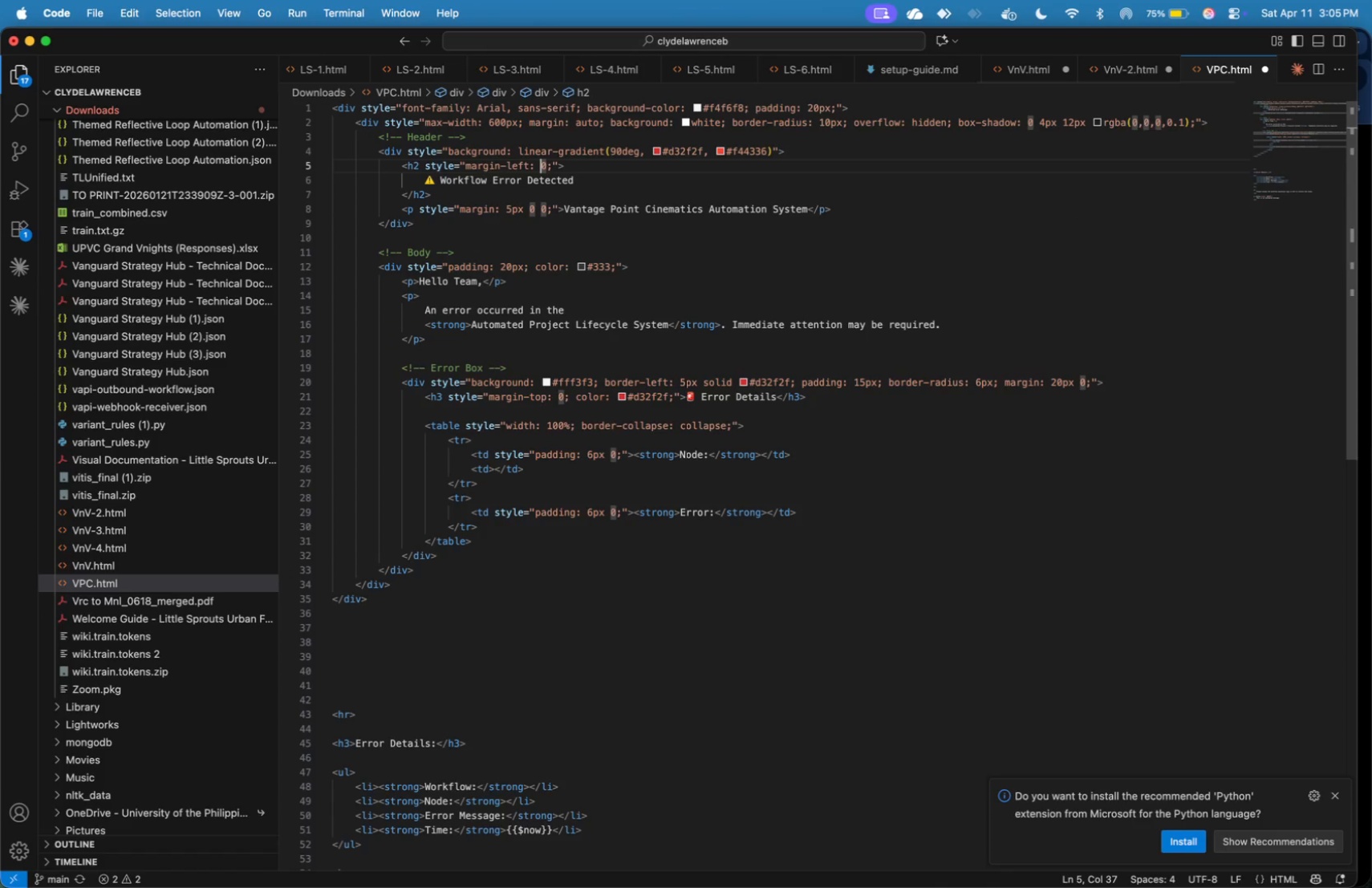 
key(ArrowRight)
 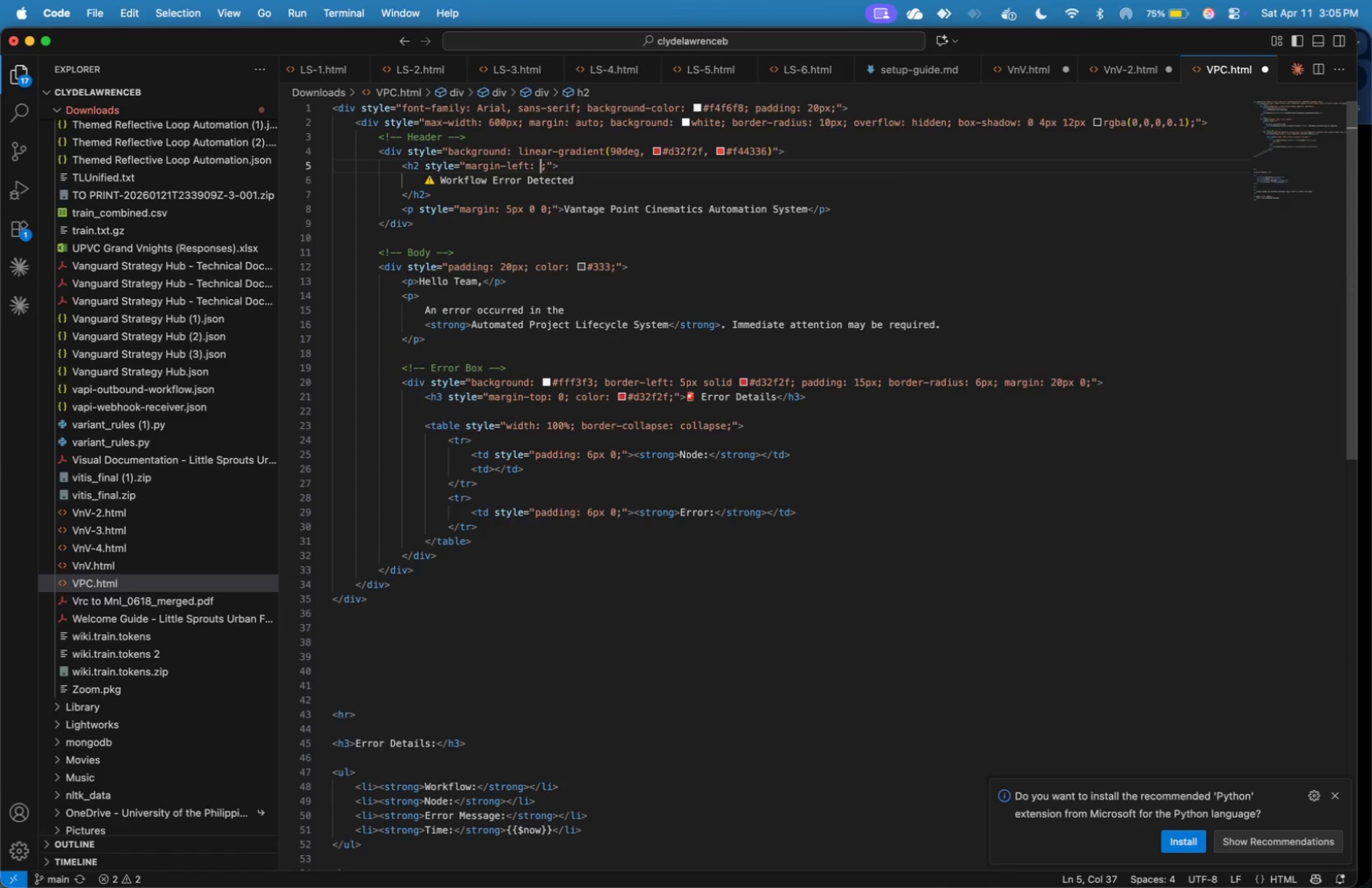 
key(Backspace)
type(5px)
 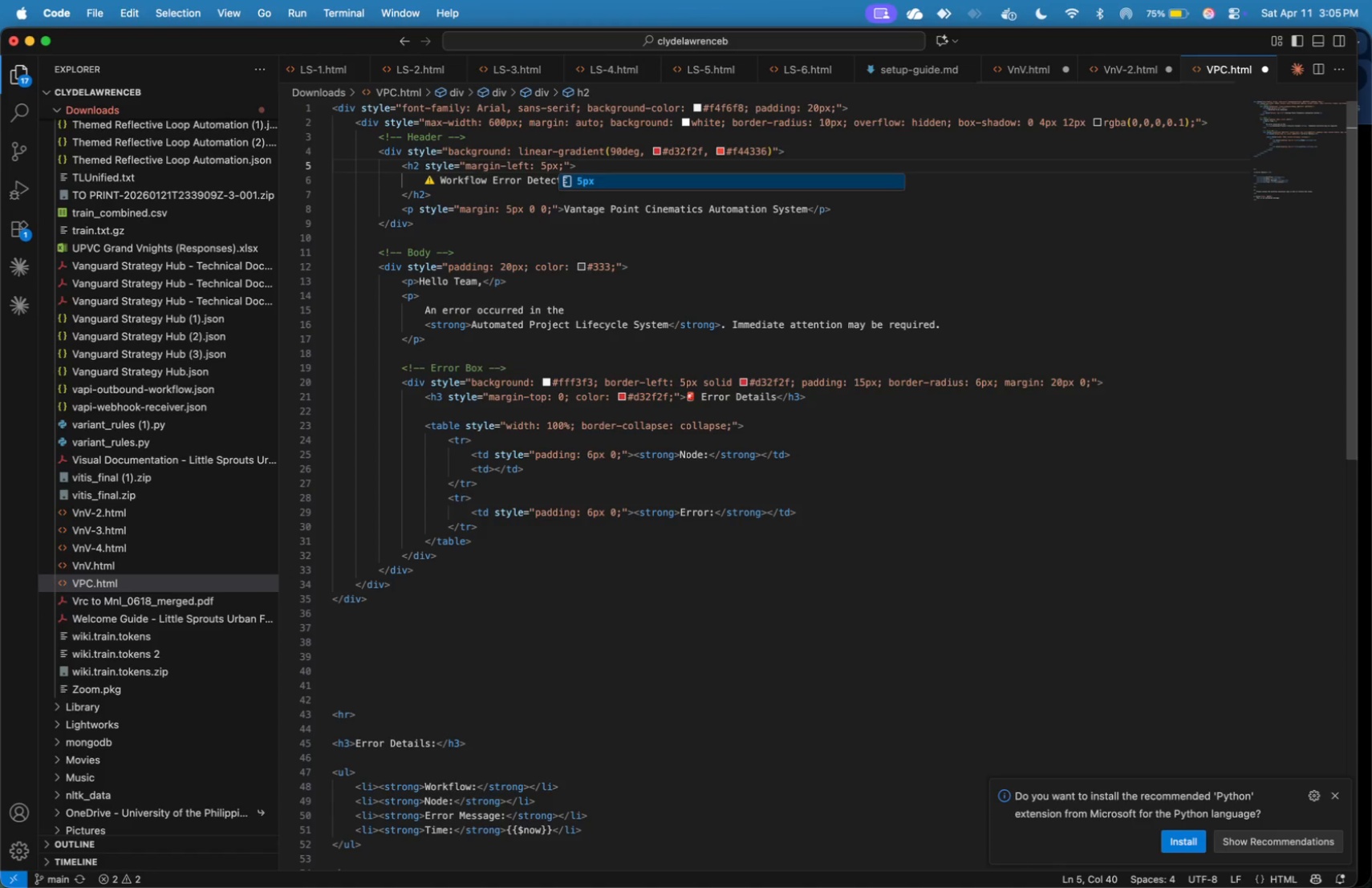 
key(Meta+CommandLeft)
 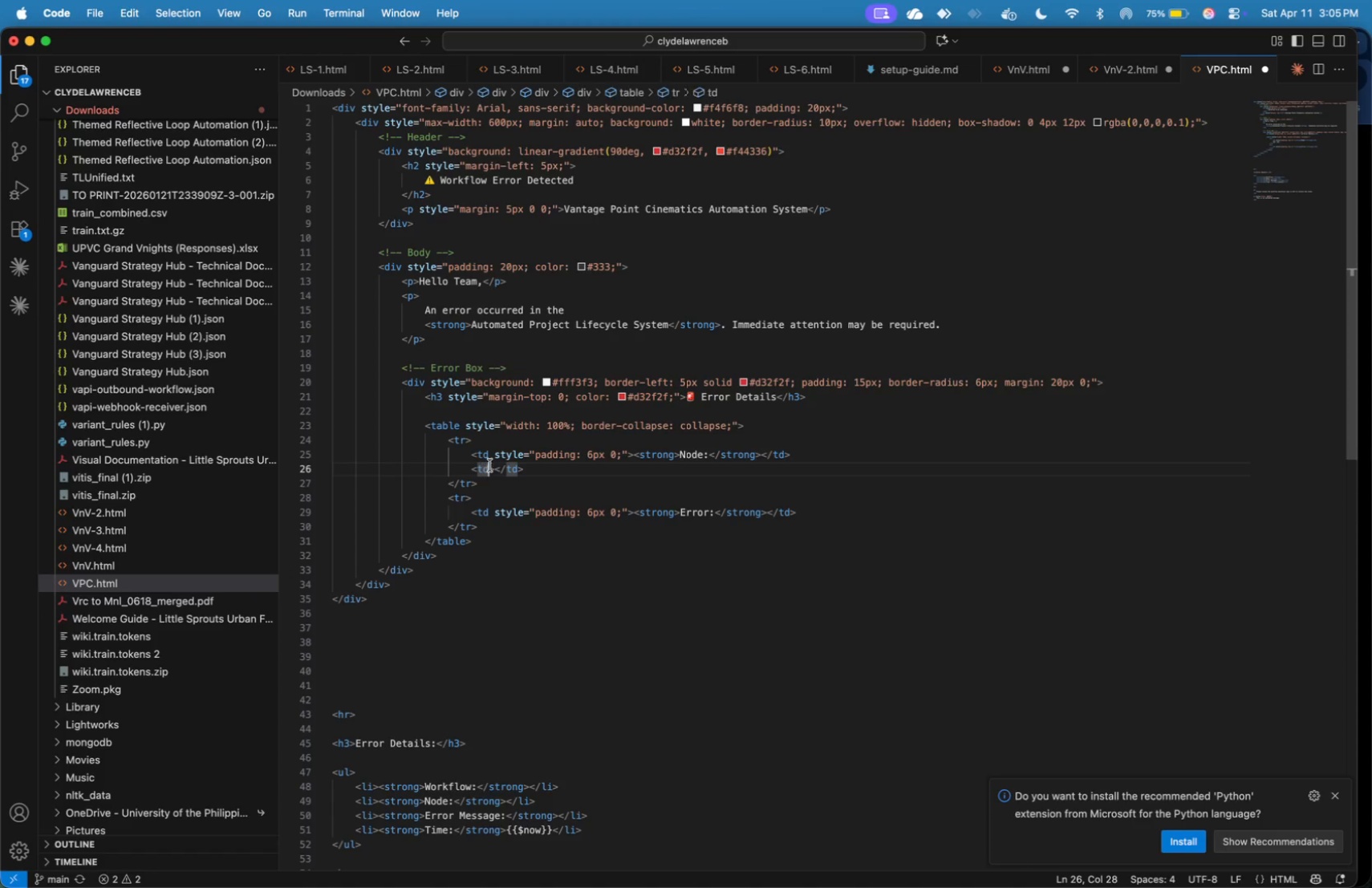 
left_click([537, 371])
 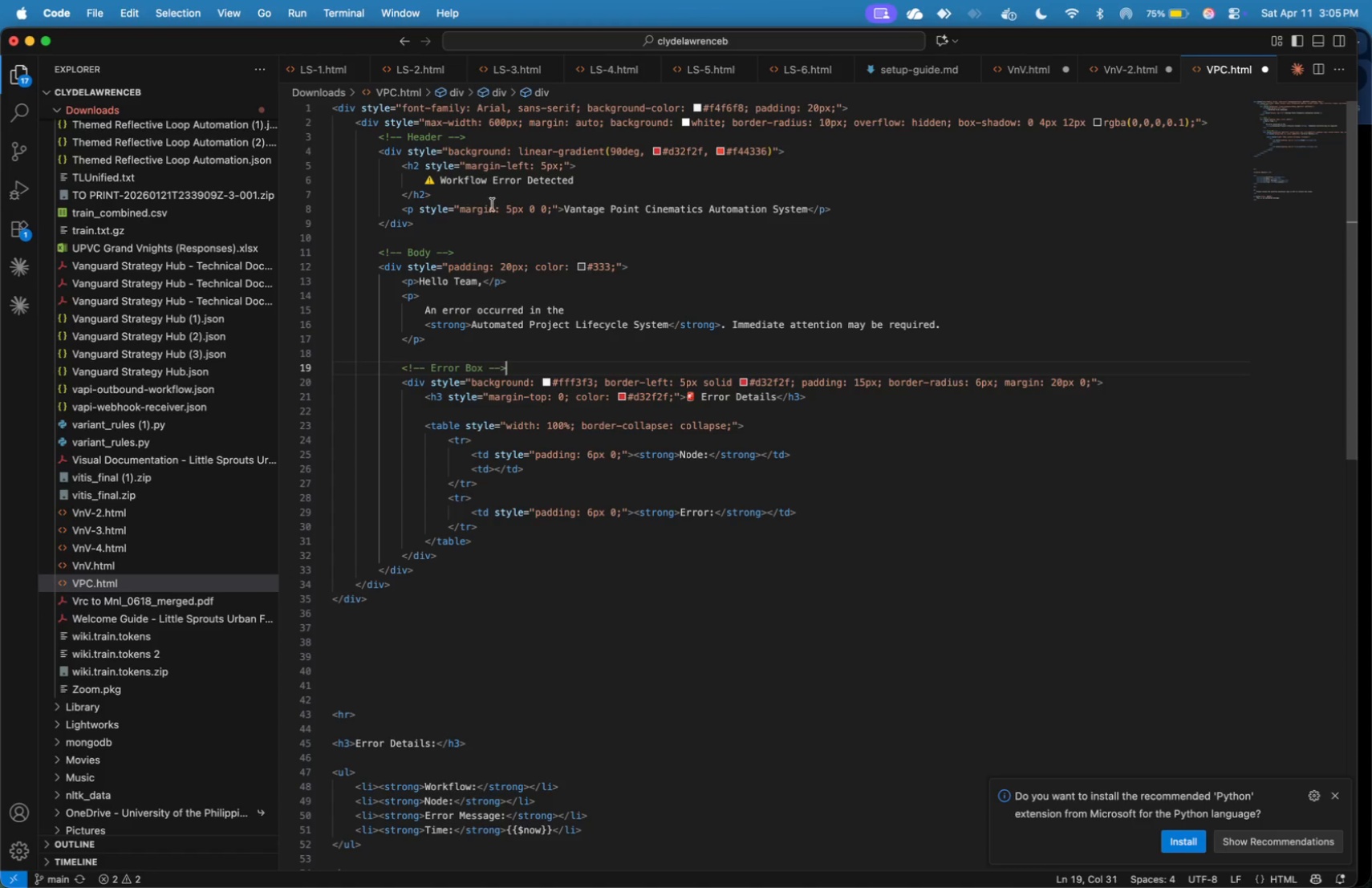 
key(Meta+CommandLeft)
 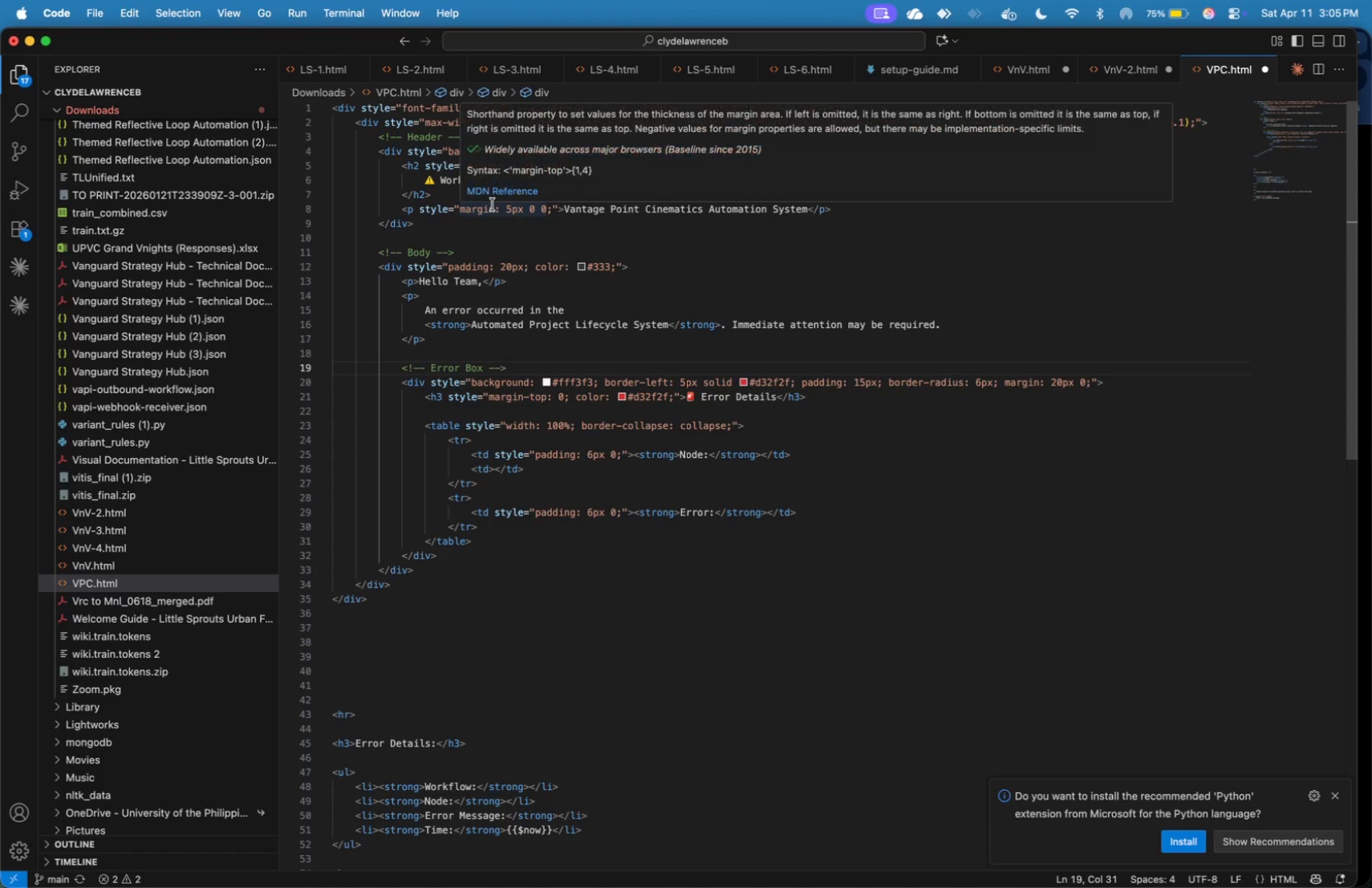 
key(Meta+Tab)
 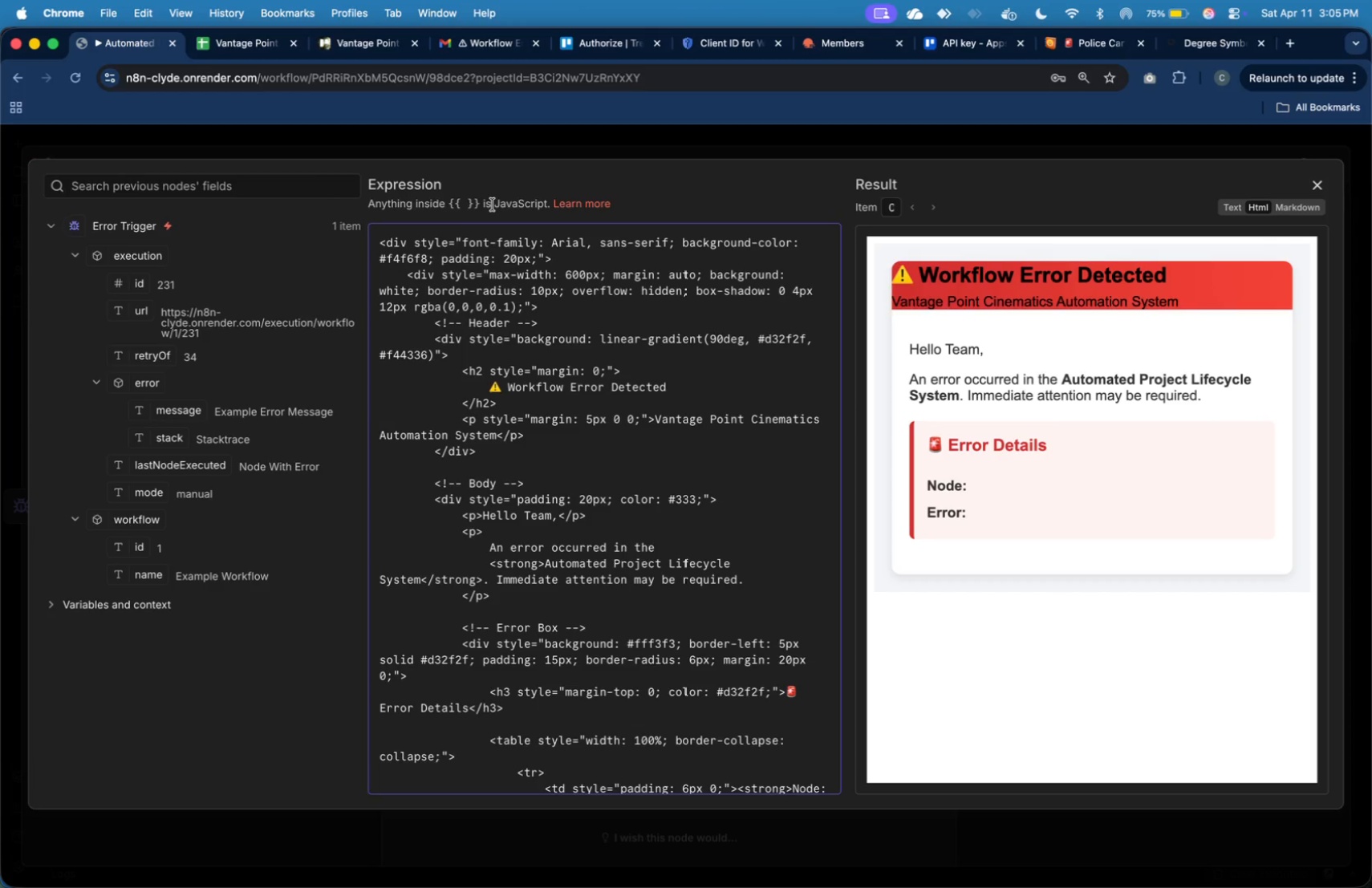 
key(Meta+CommandLeft)
 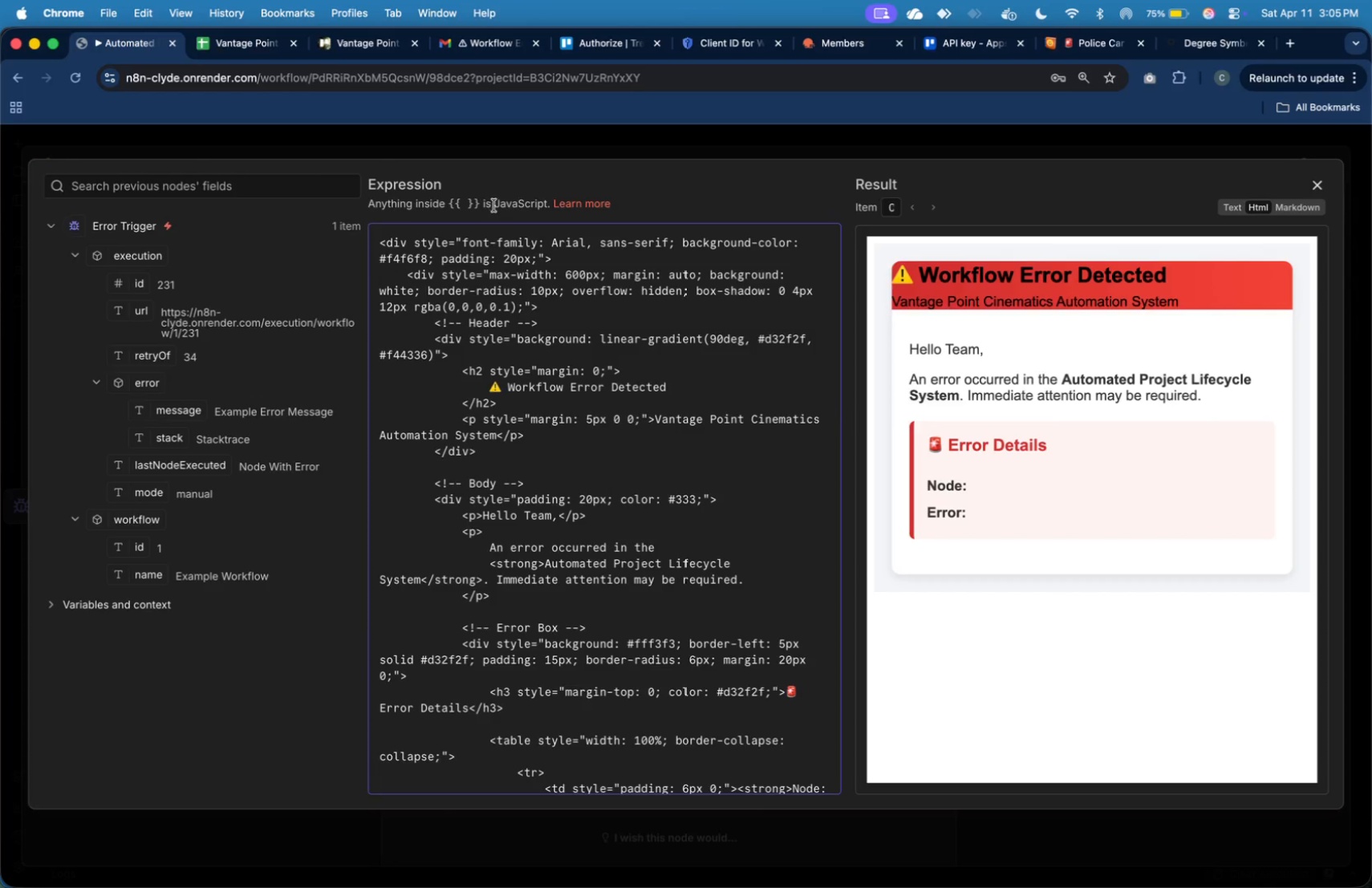 
key(Meta+Tab)
 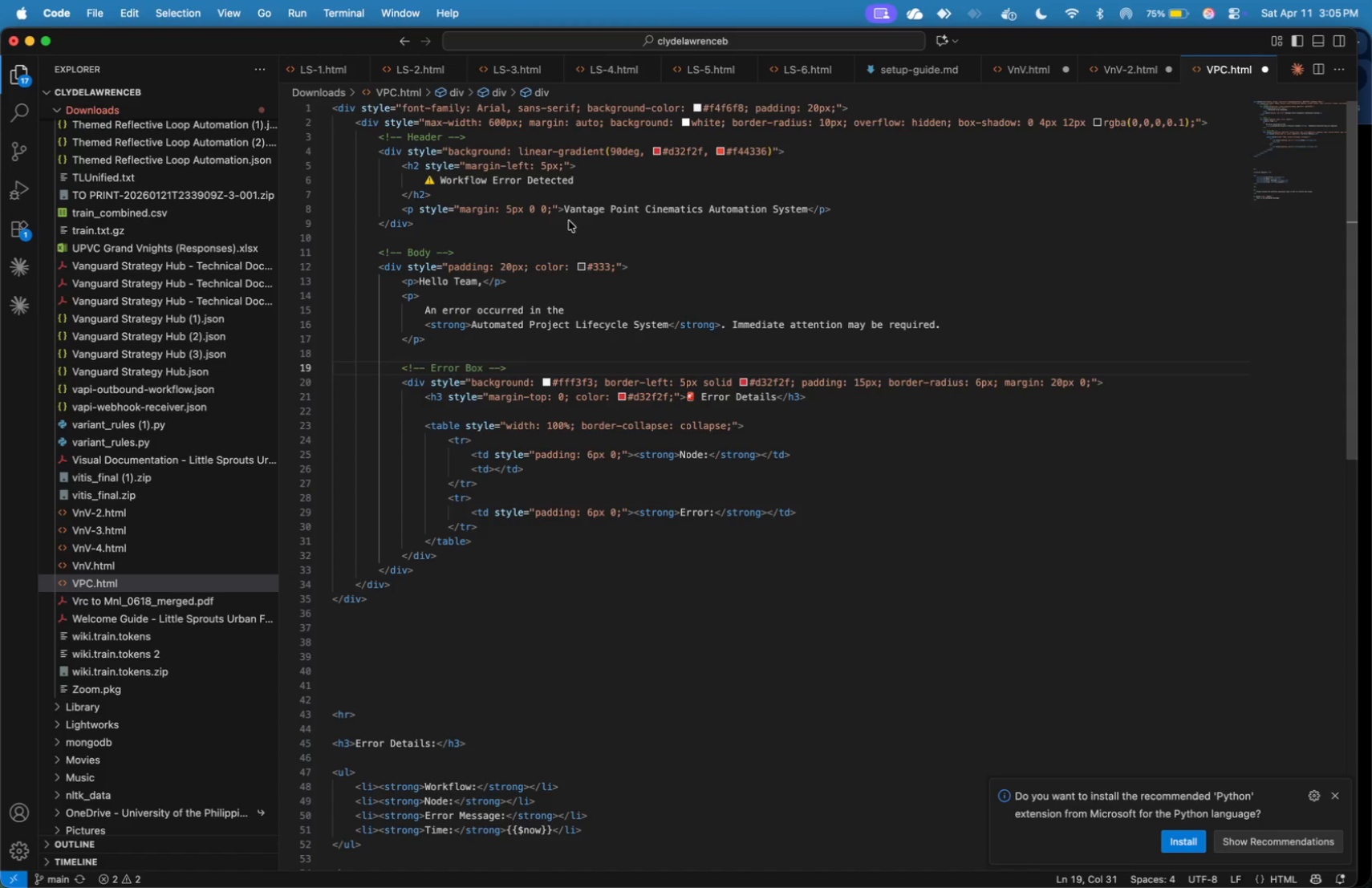 
wait(6.39)
 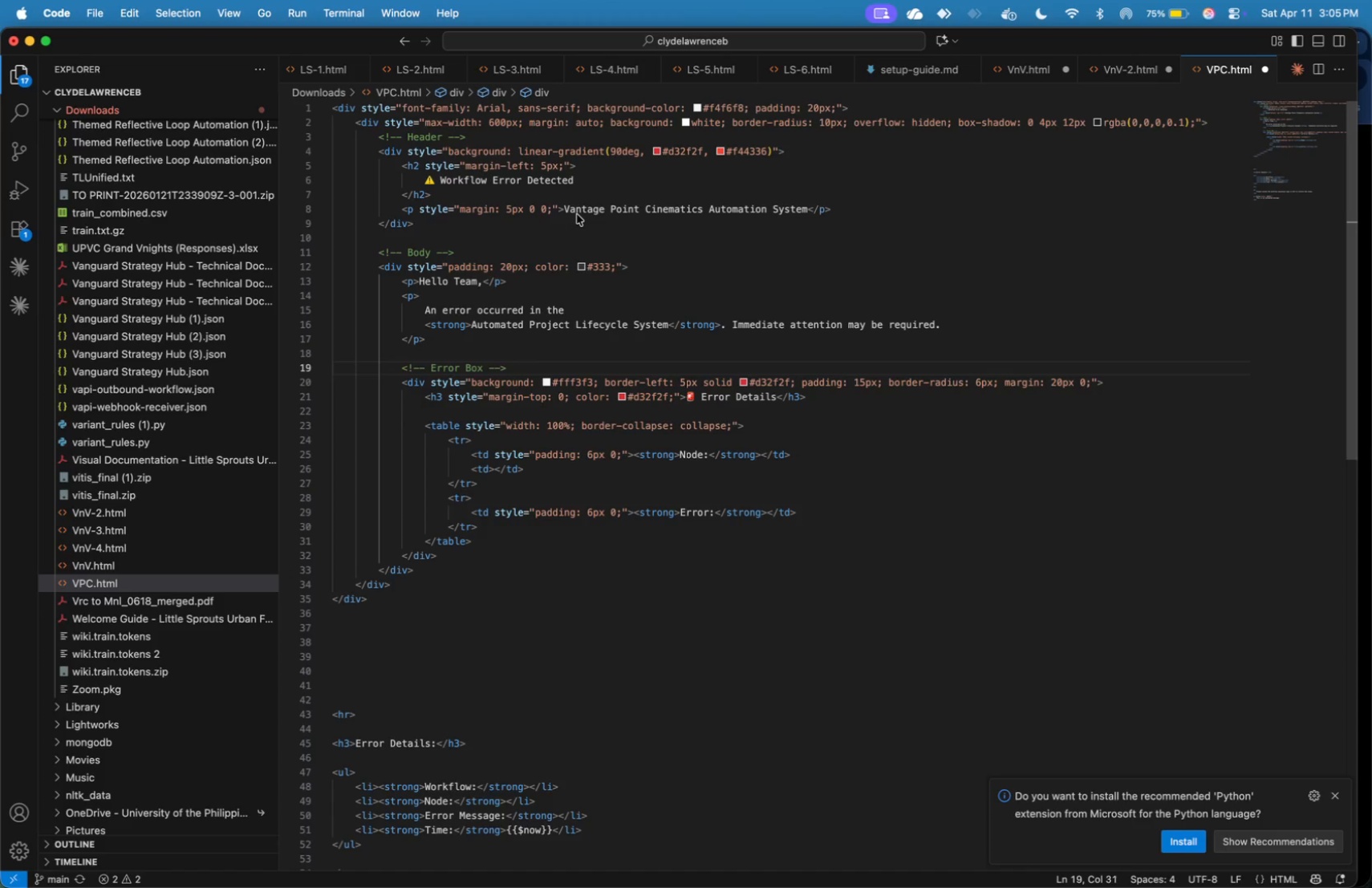 
left_click([551, 212])
 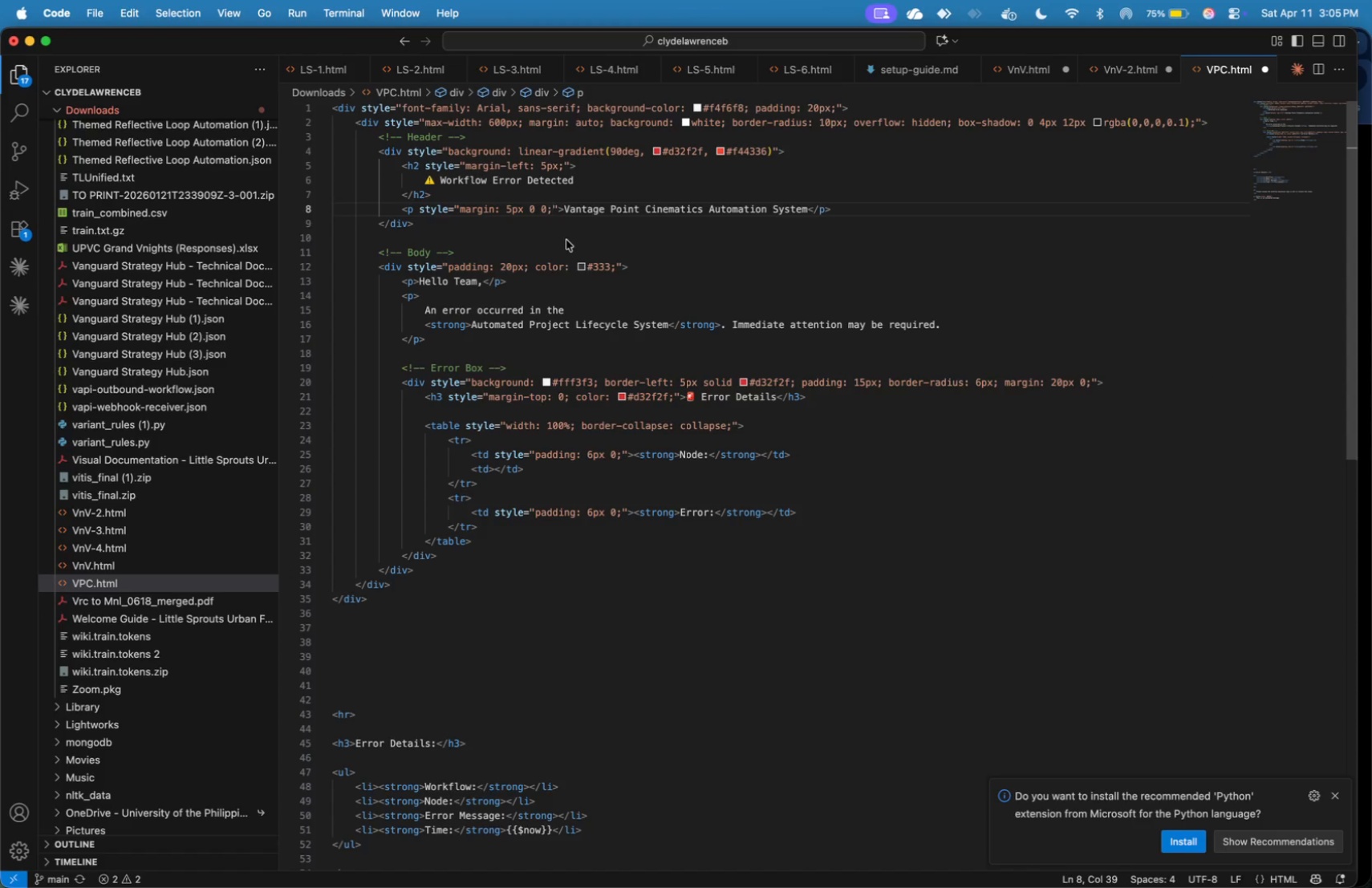 
type( margin-left: 5px;)
 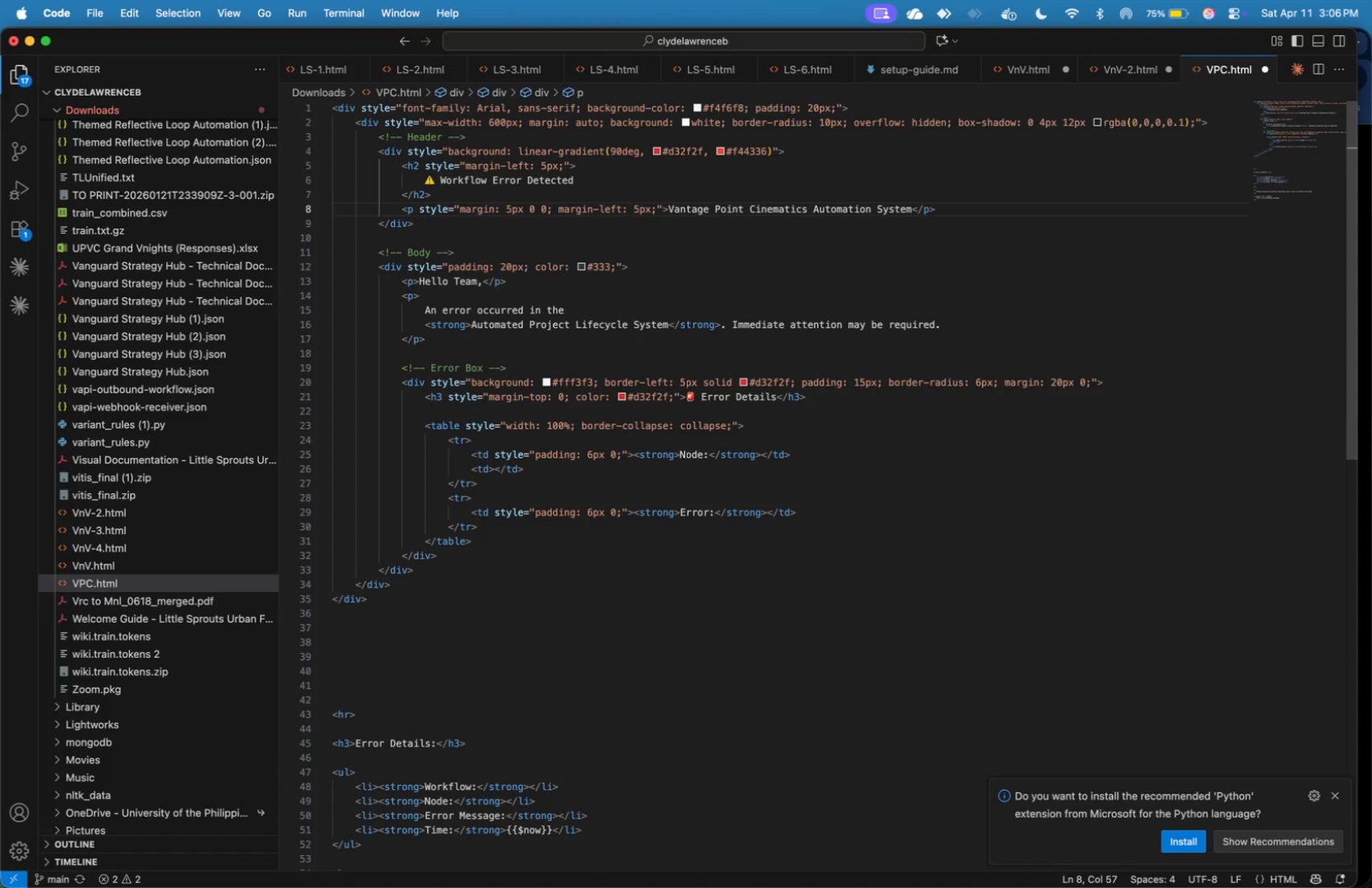 
left_click_drag(start_coordinate=[423, 601], to_coordinate=[331, 102])
 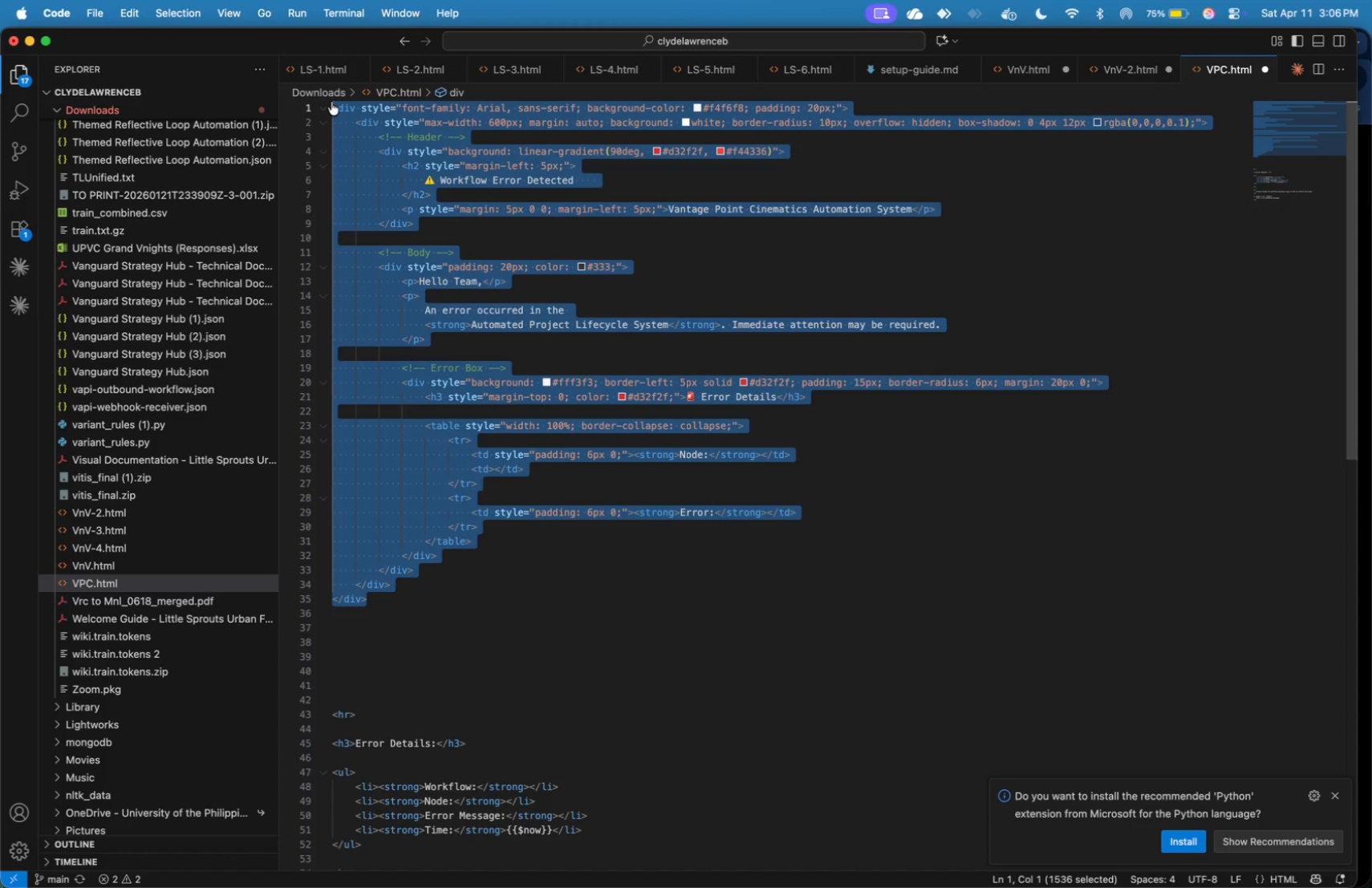 
key(Meta+C)
 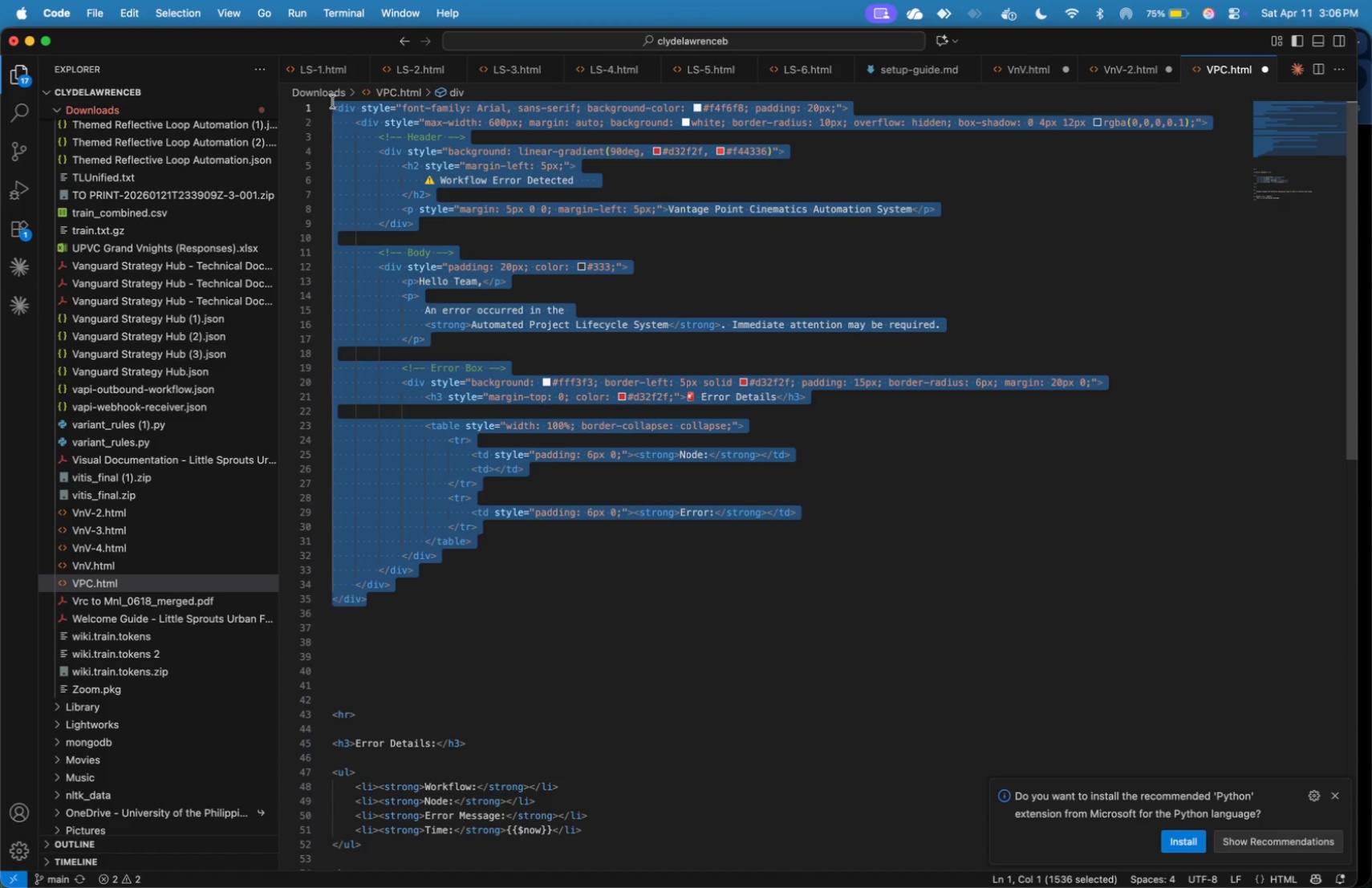 
key(Meta+Tab)
 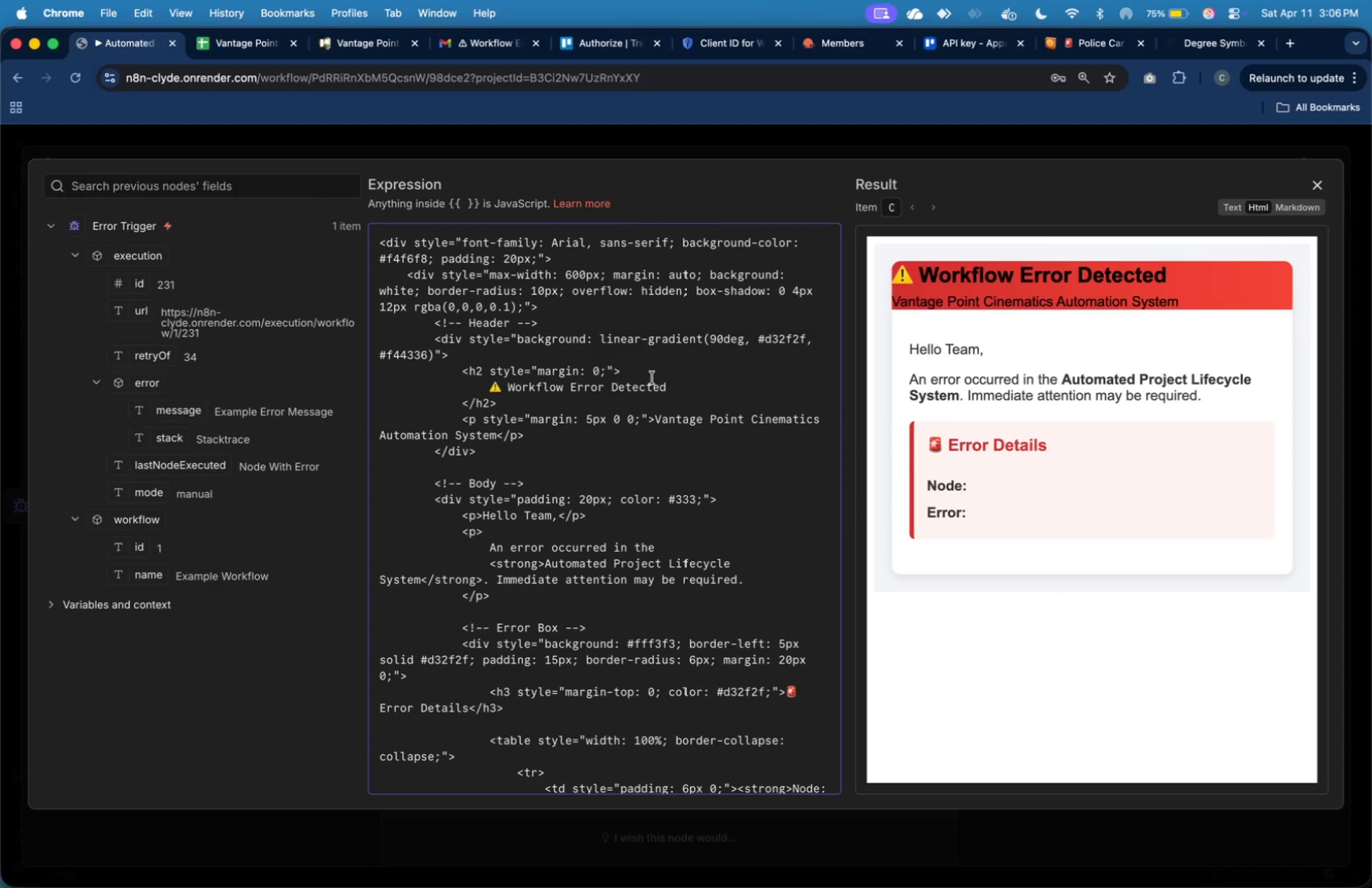 
key(Meta+A)
 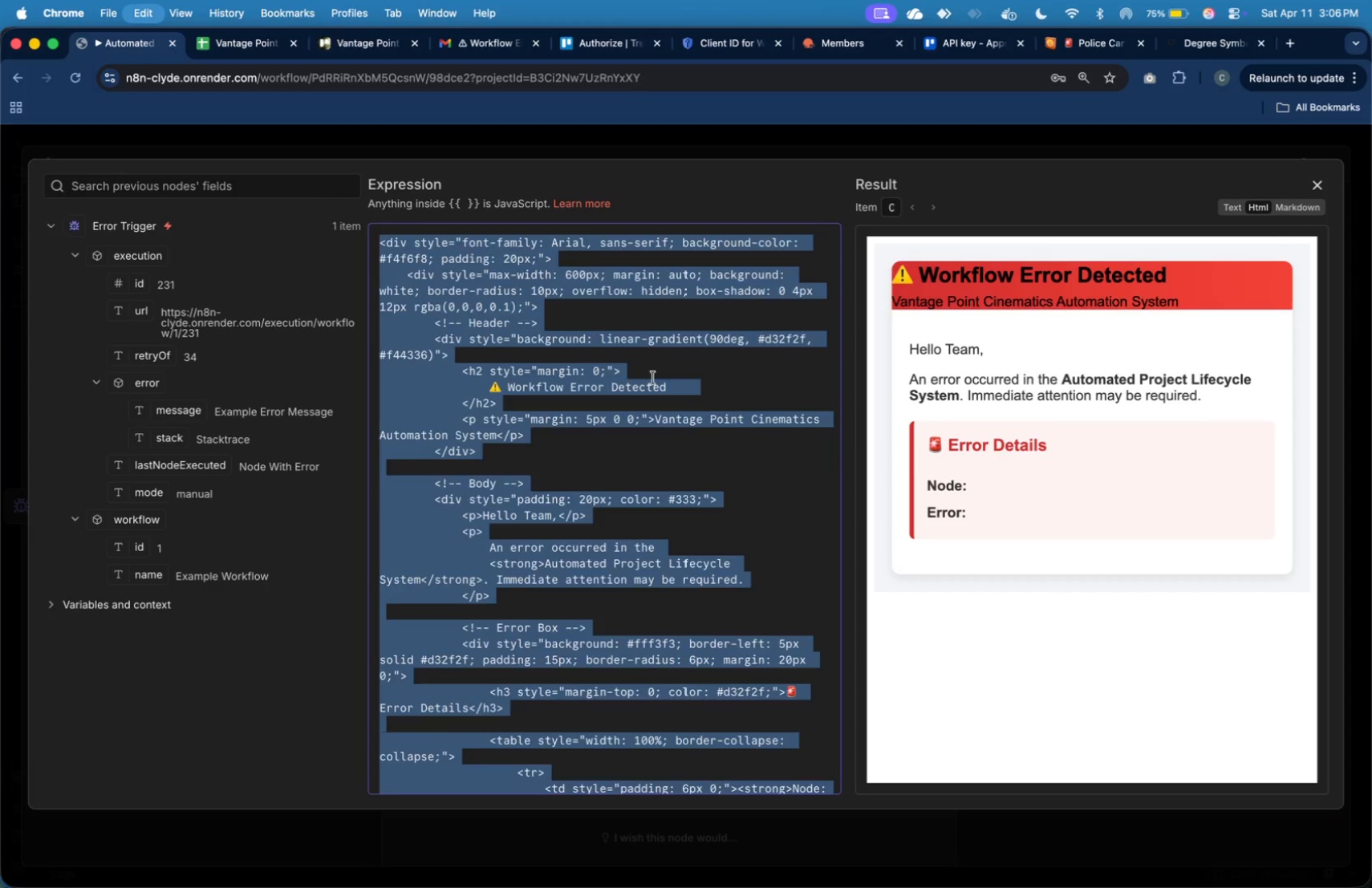 
key(Meta+V)
 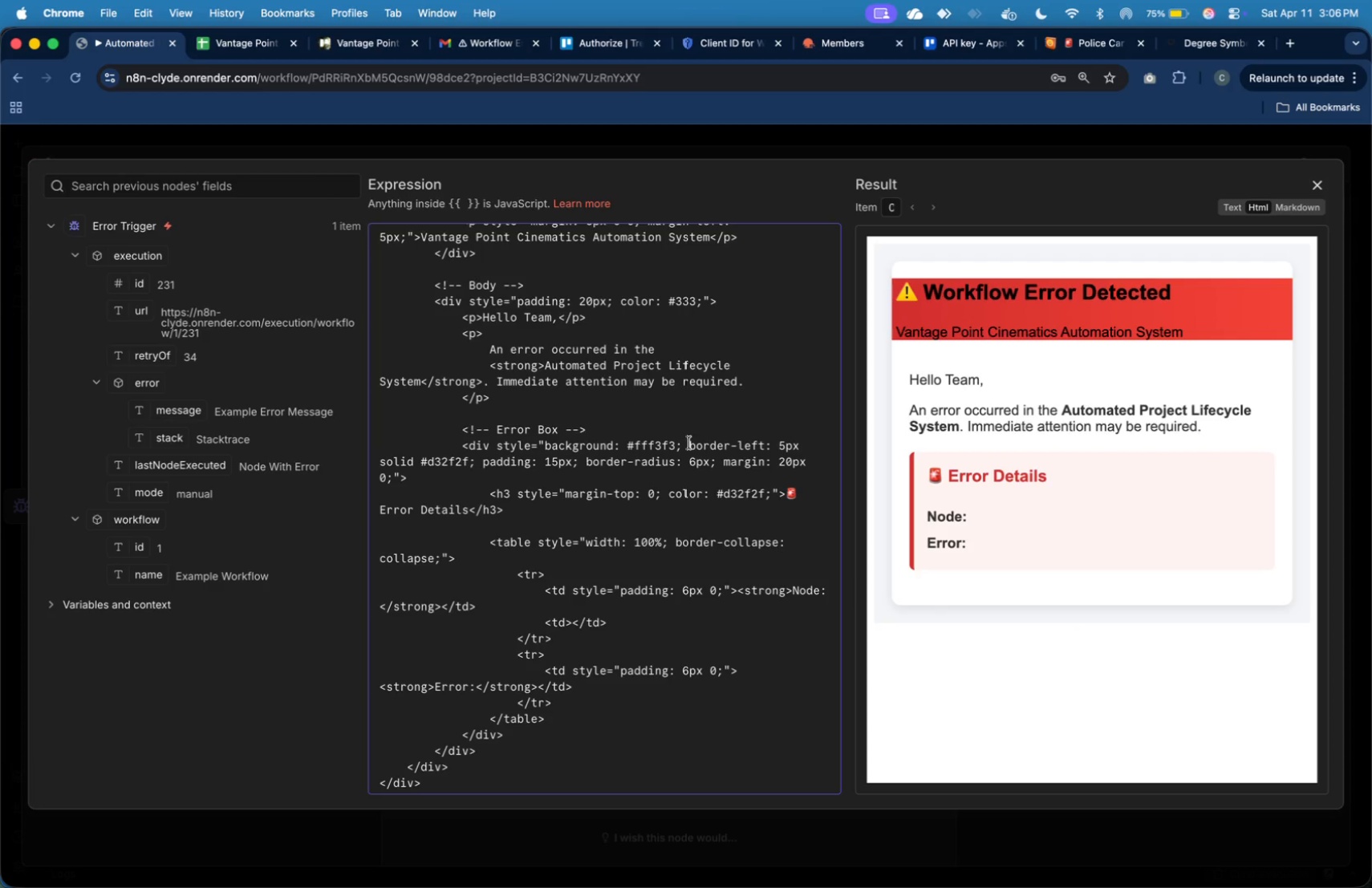 
scroll: coordinate [704, 428], scroll_direction: up, amount: 30.0
 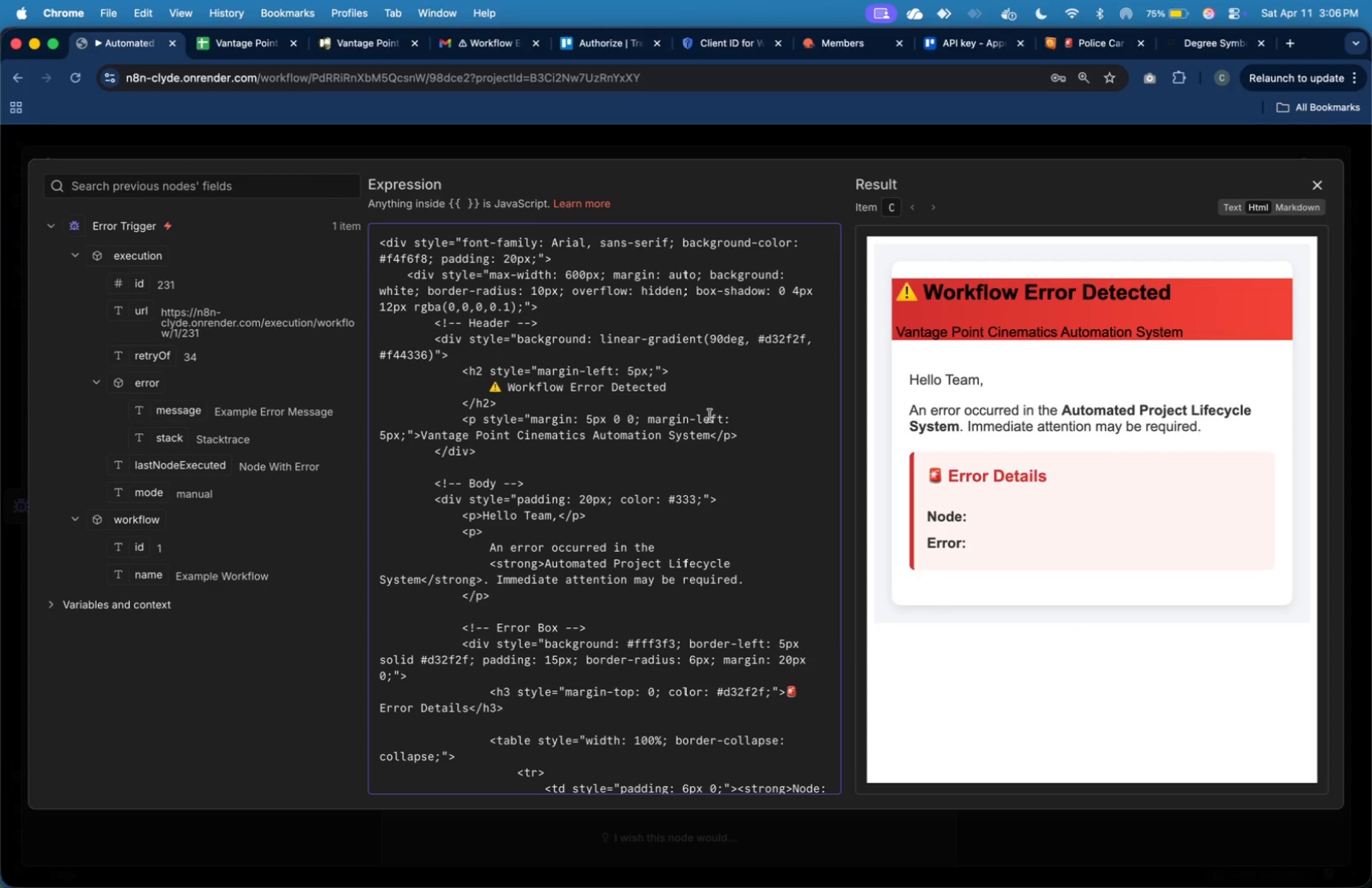 
key(Meta+Z)
 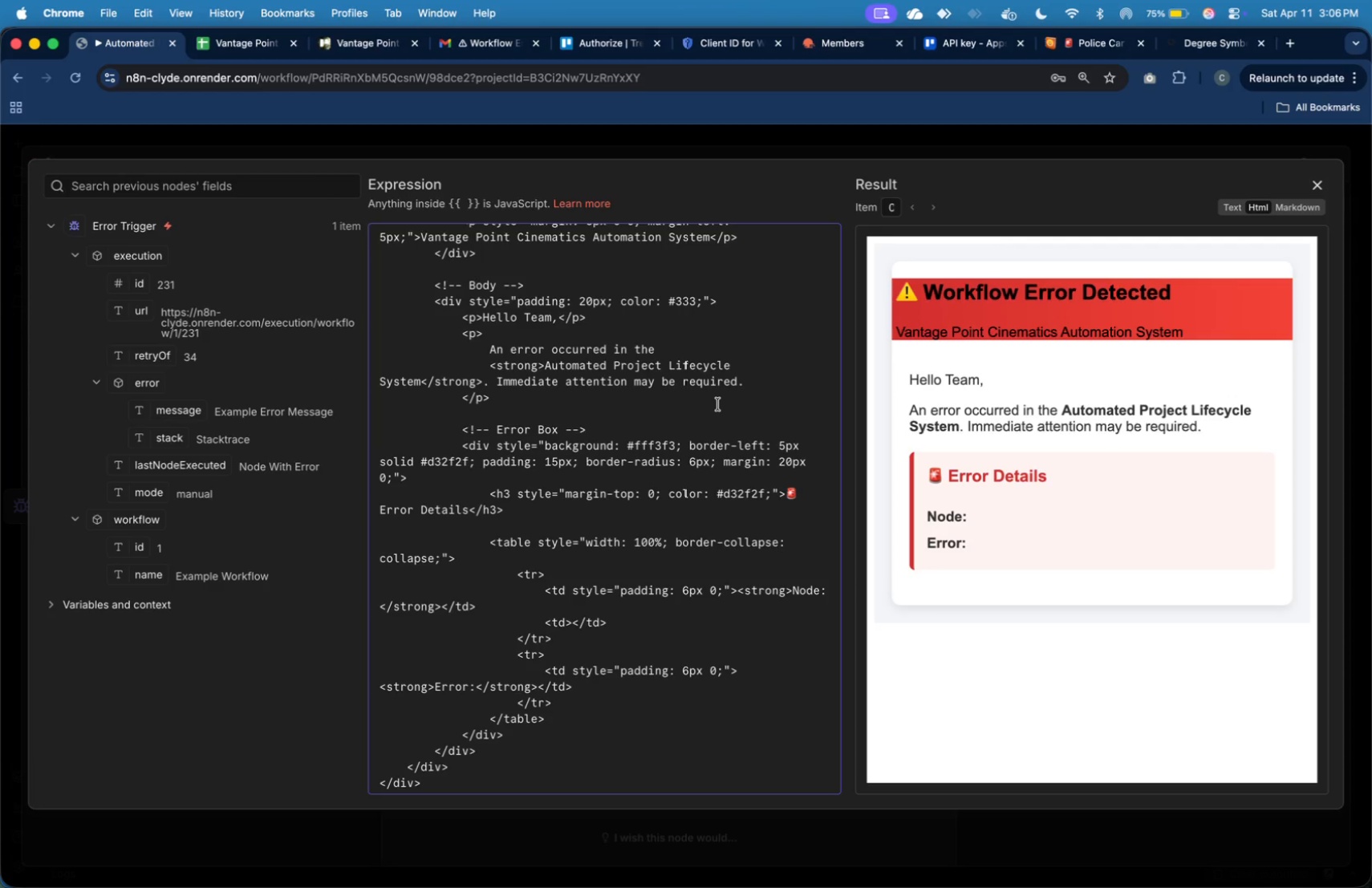 
key(Meta+Z)
 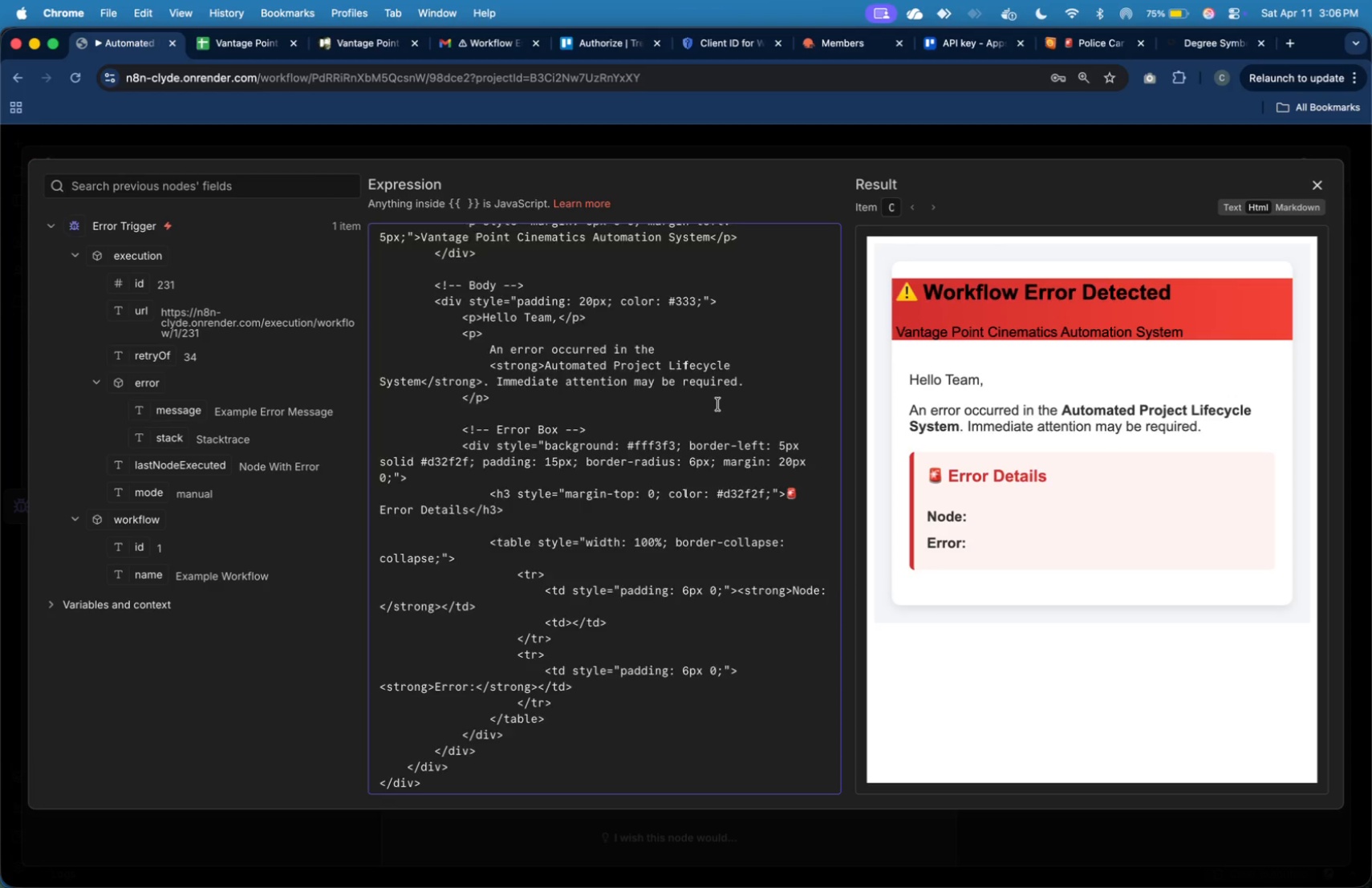 
key(Meta+A)
 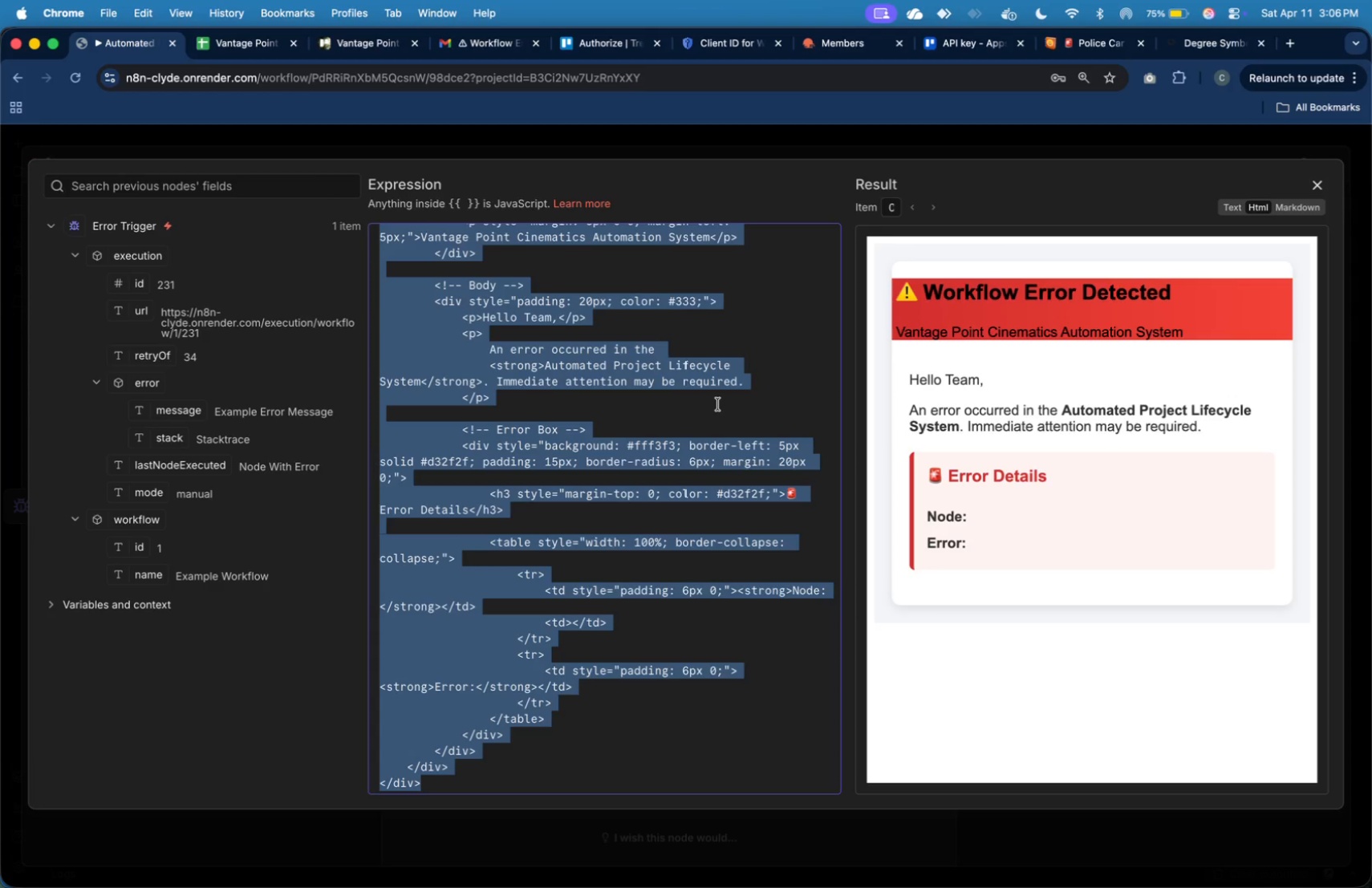 
key(Meta+V)
 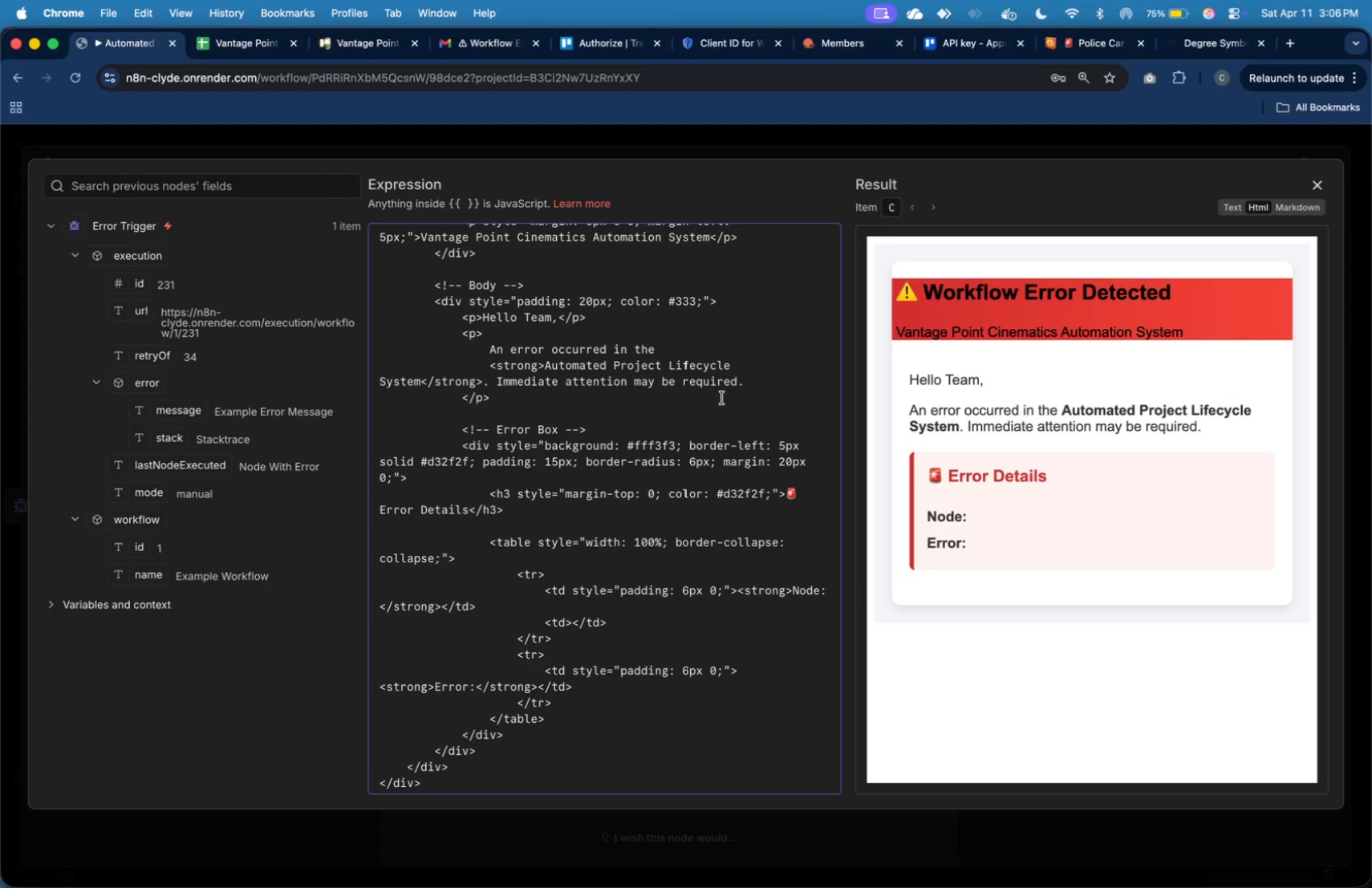 
scroll: coordinate [722, 398], scroll_direction: up, amount: 17.0
 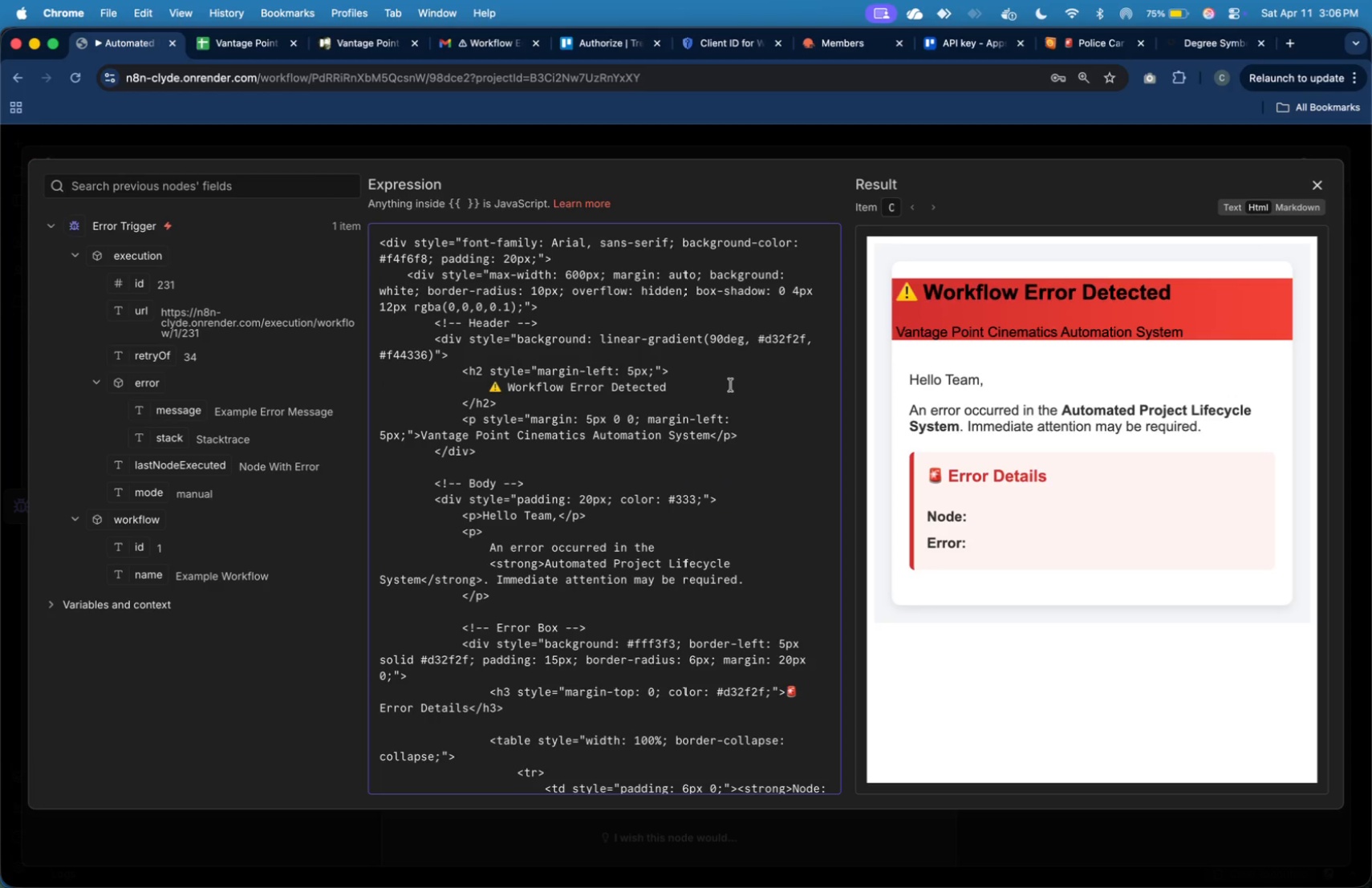 
left_click([731, 385])
 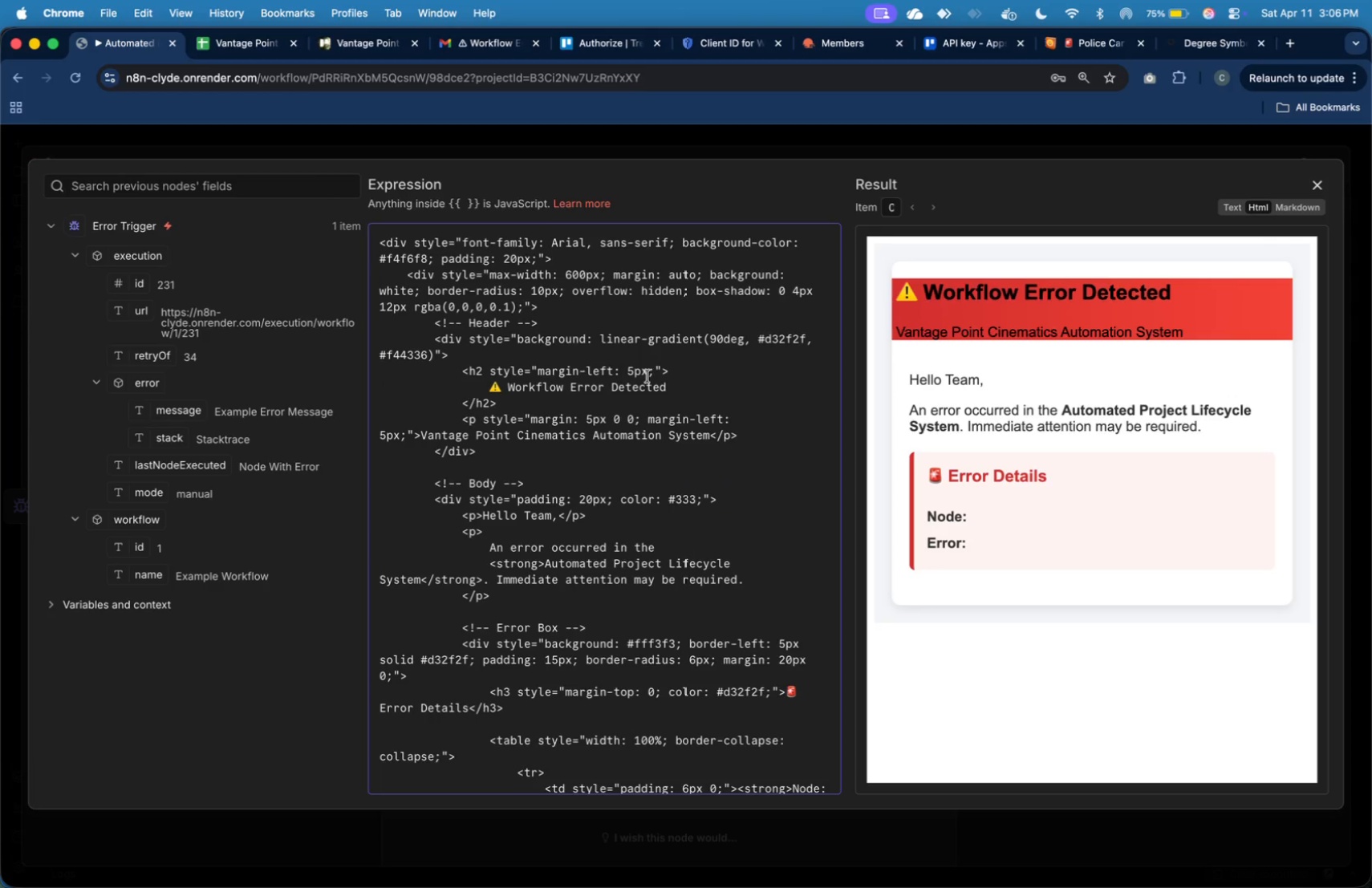 
left_click_drag(start_coordinate=[656, 369], to_coordinate=[616, 379])
 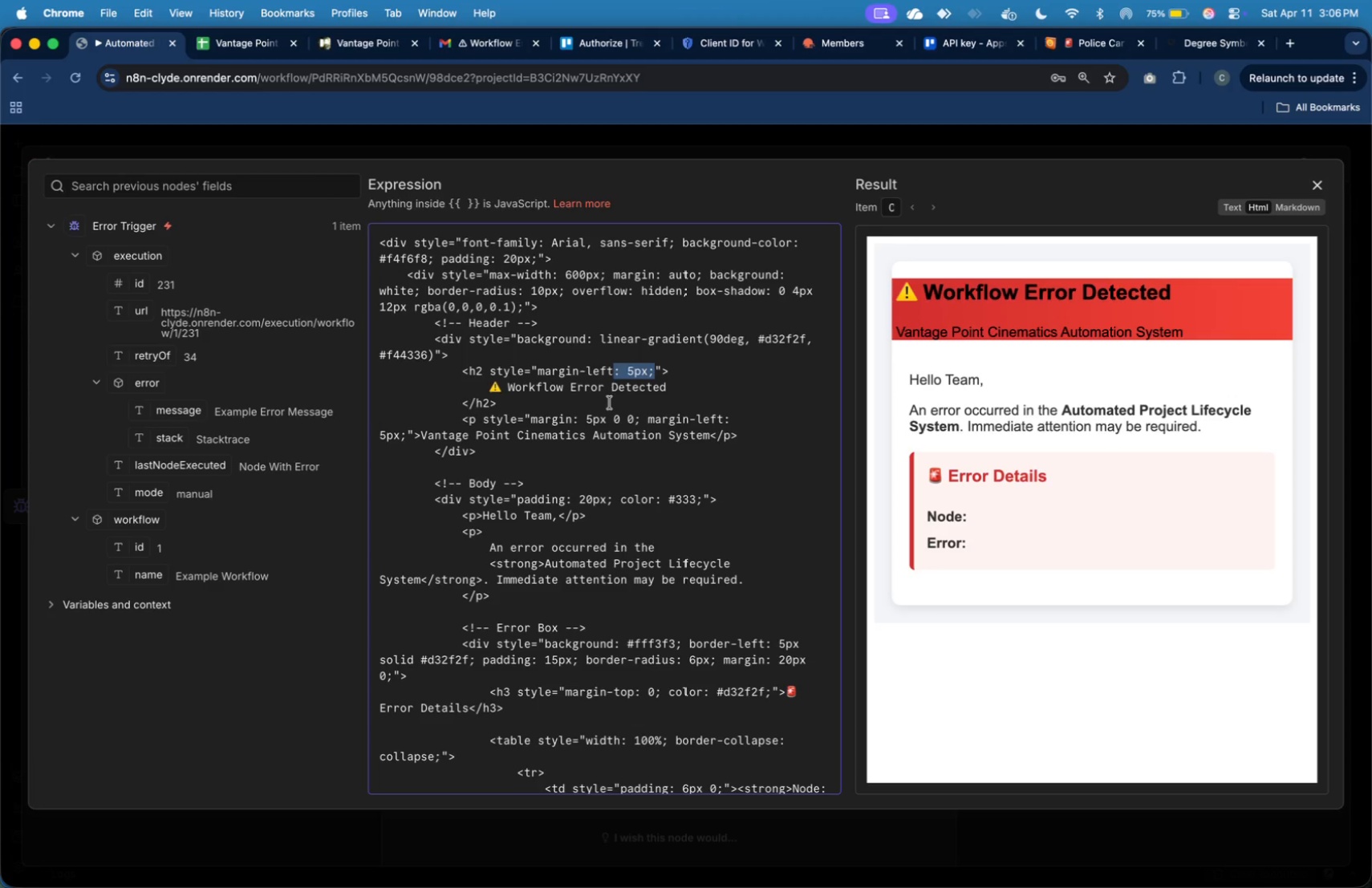 
left_click([610, 403])
 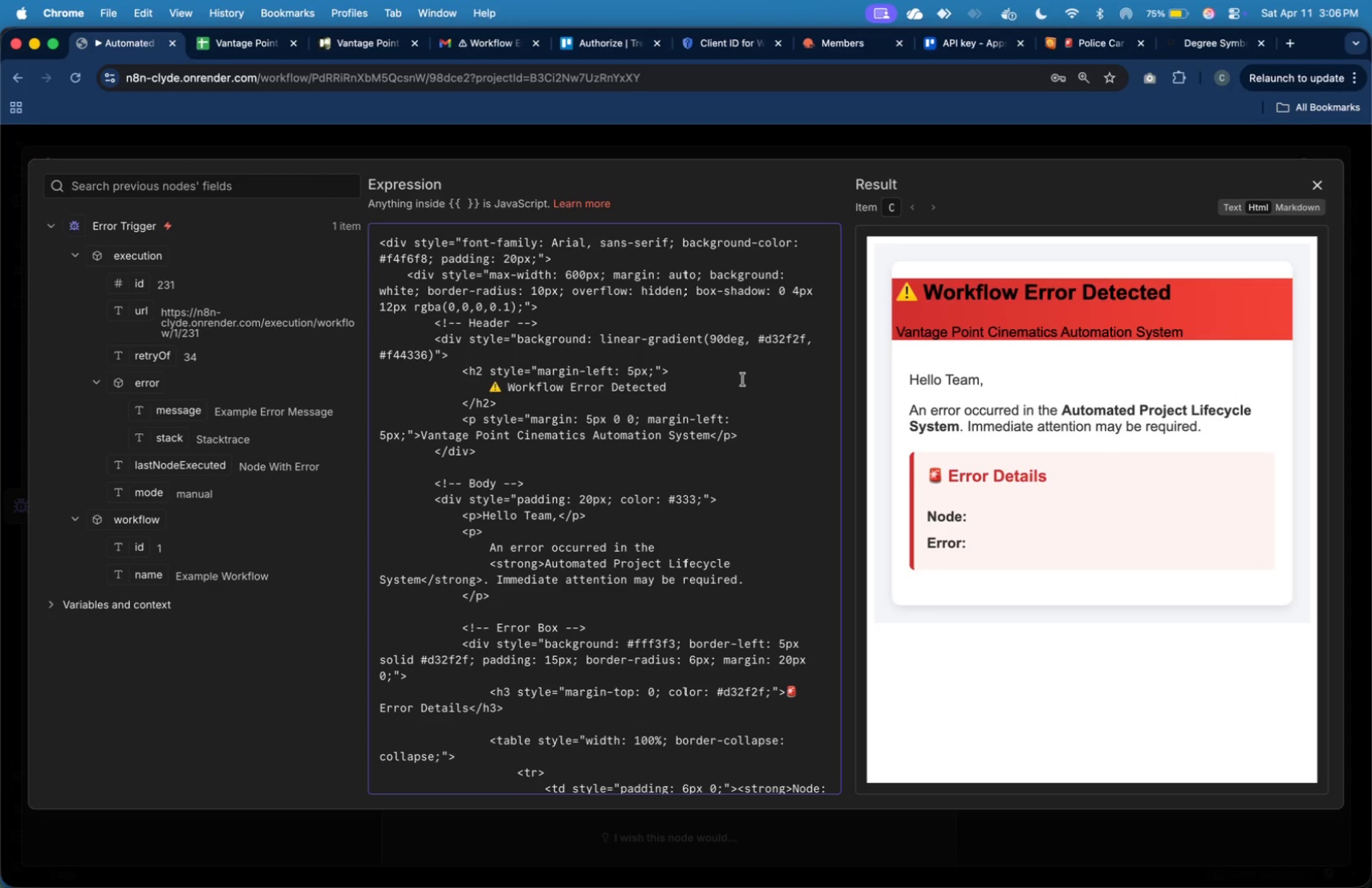 
wait(6.25)
 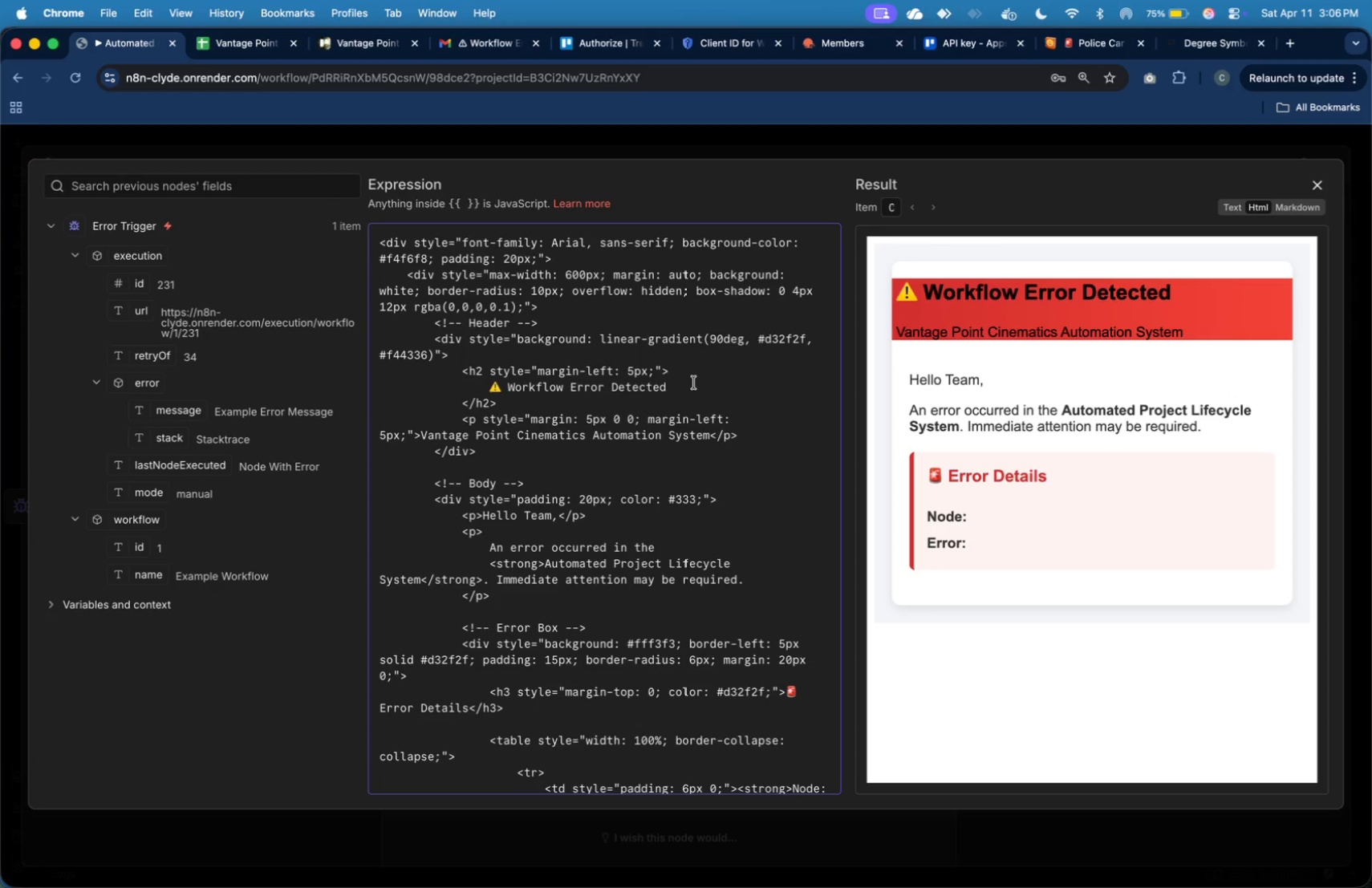 
left_click([631, 375])
 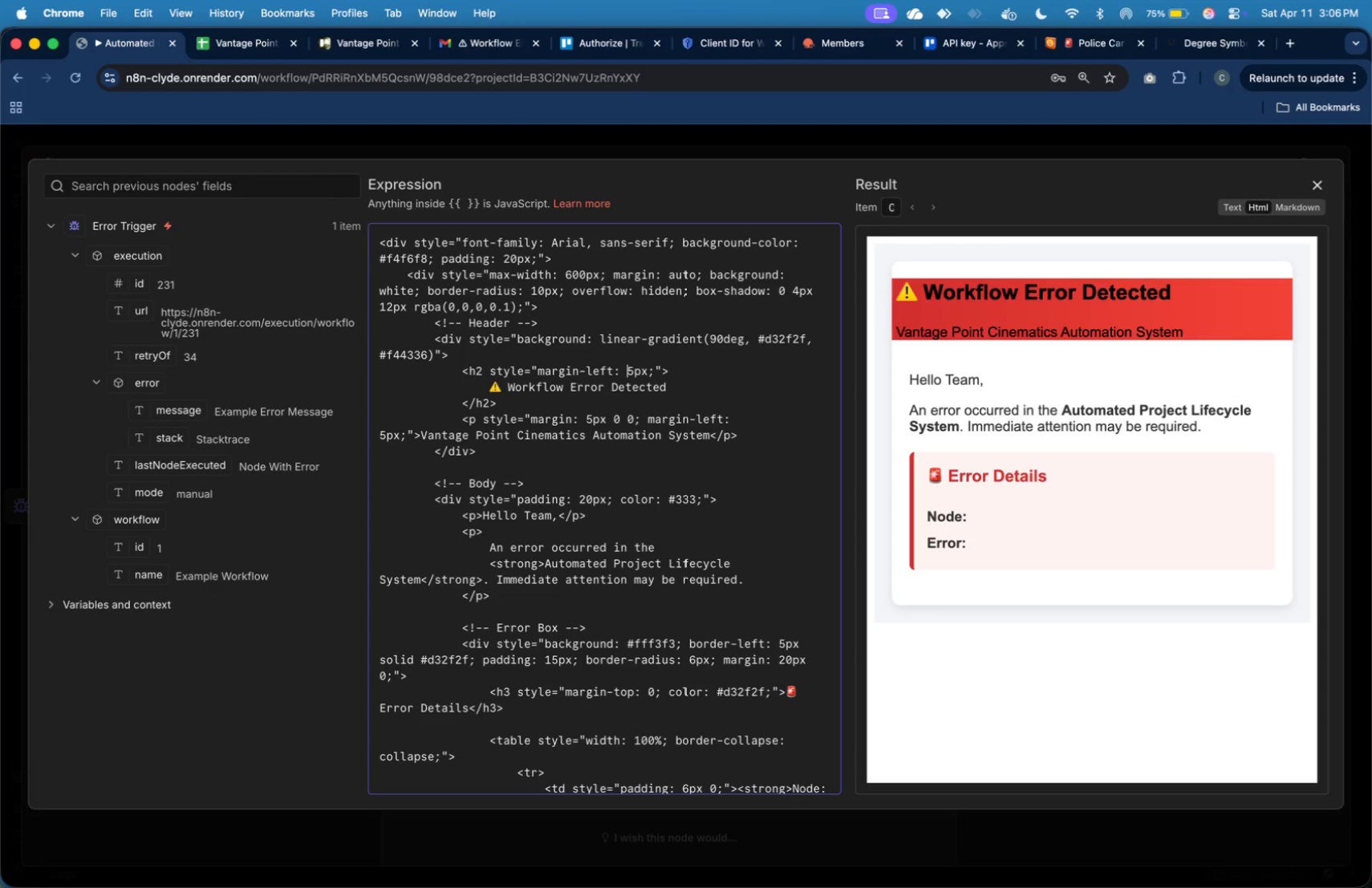 
key(1)
 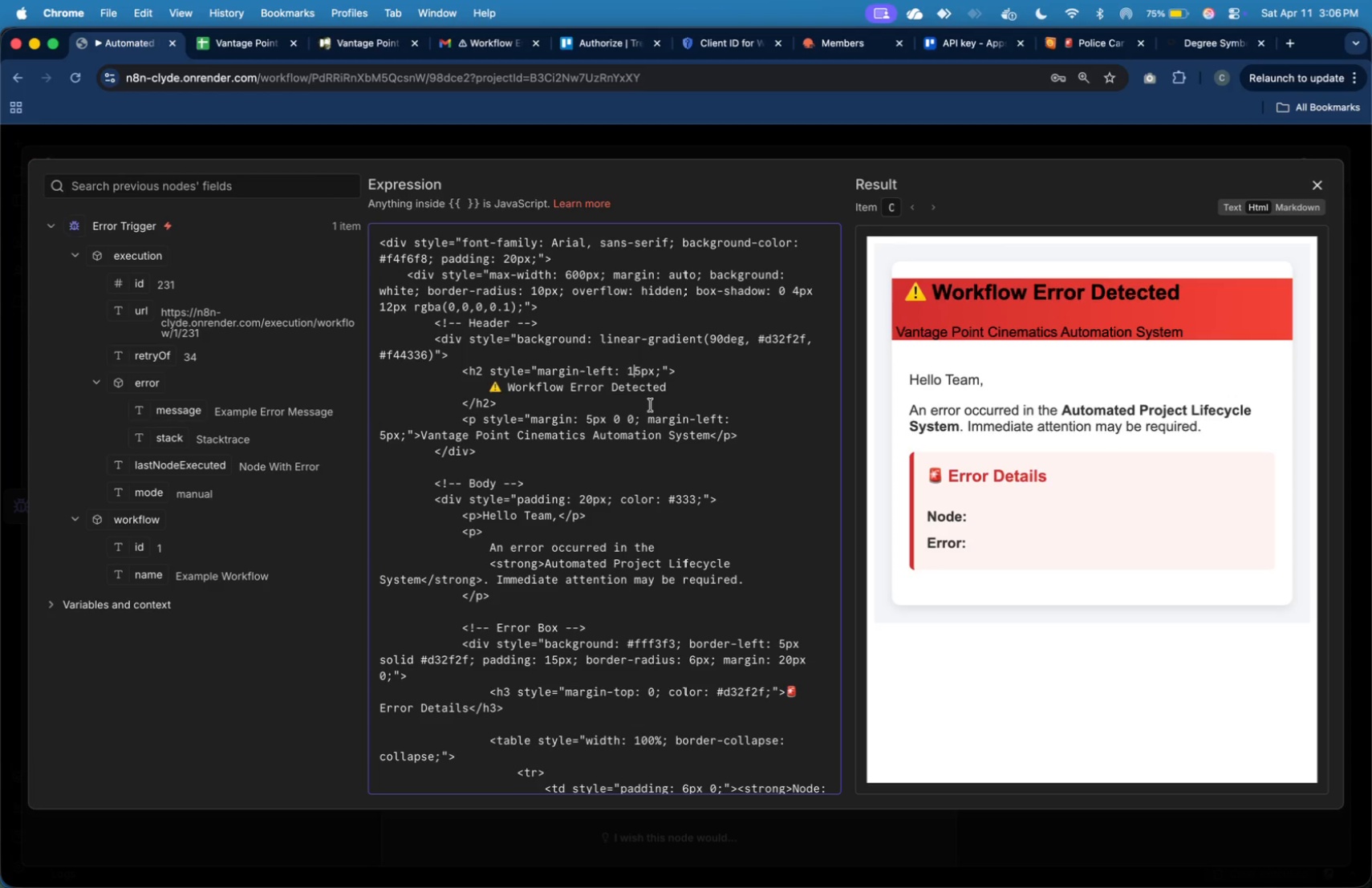 
key(Backspace)
 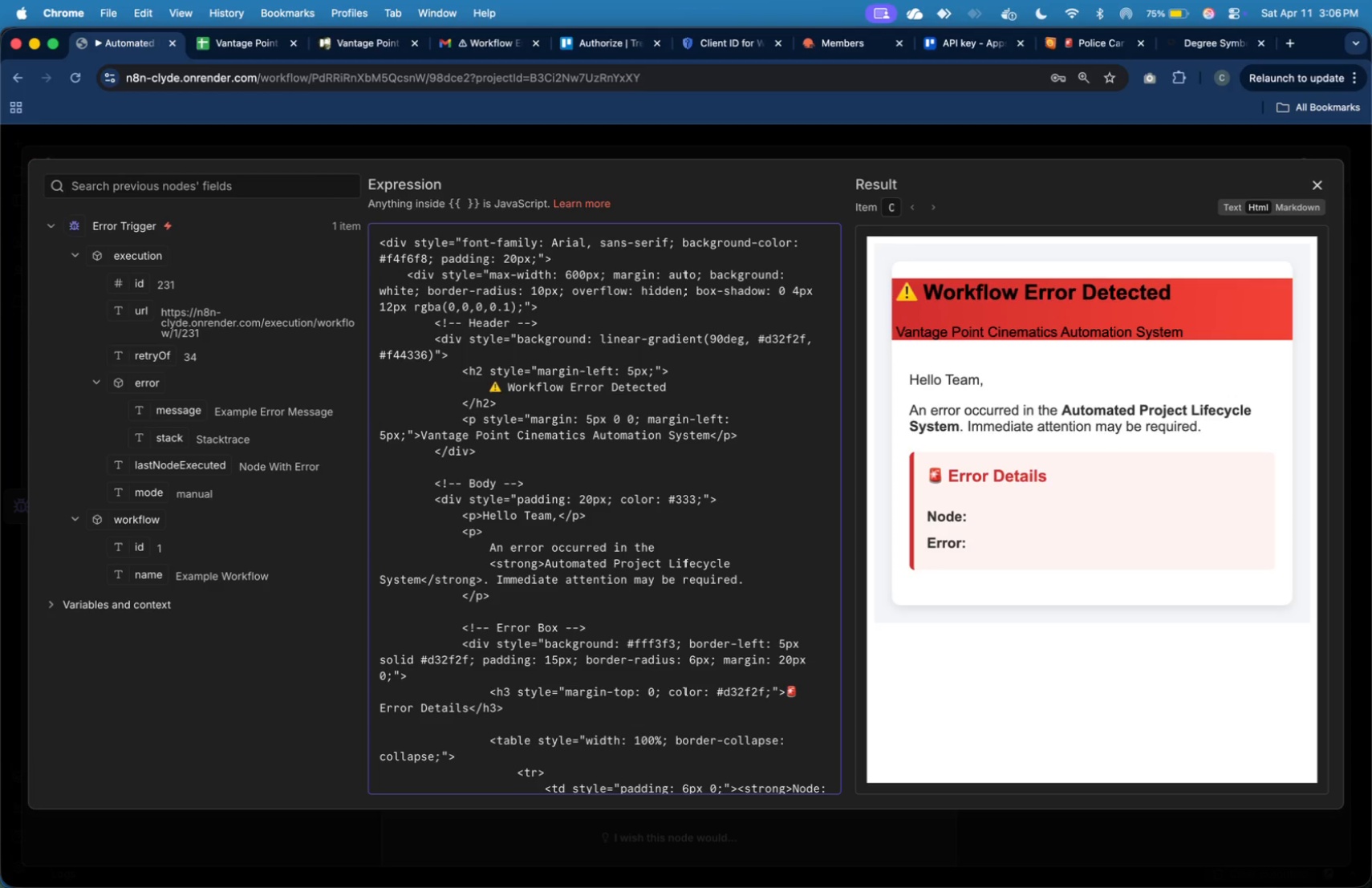 
key(ArrowRight)
 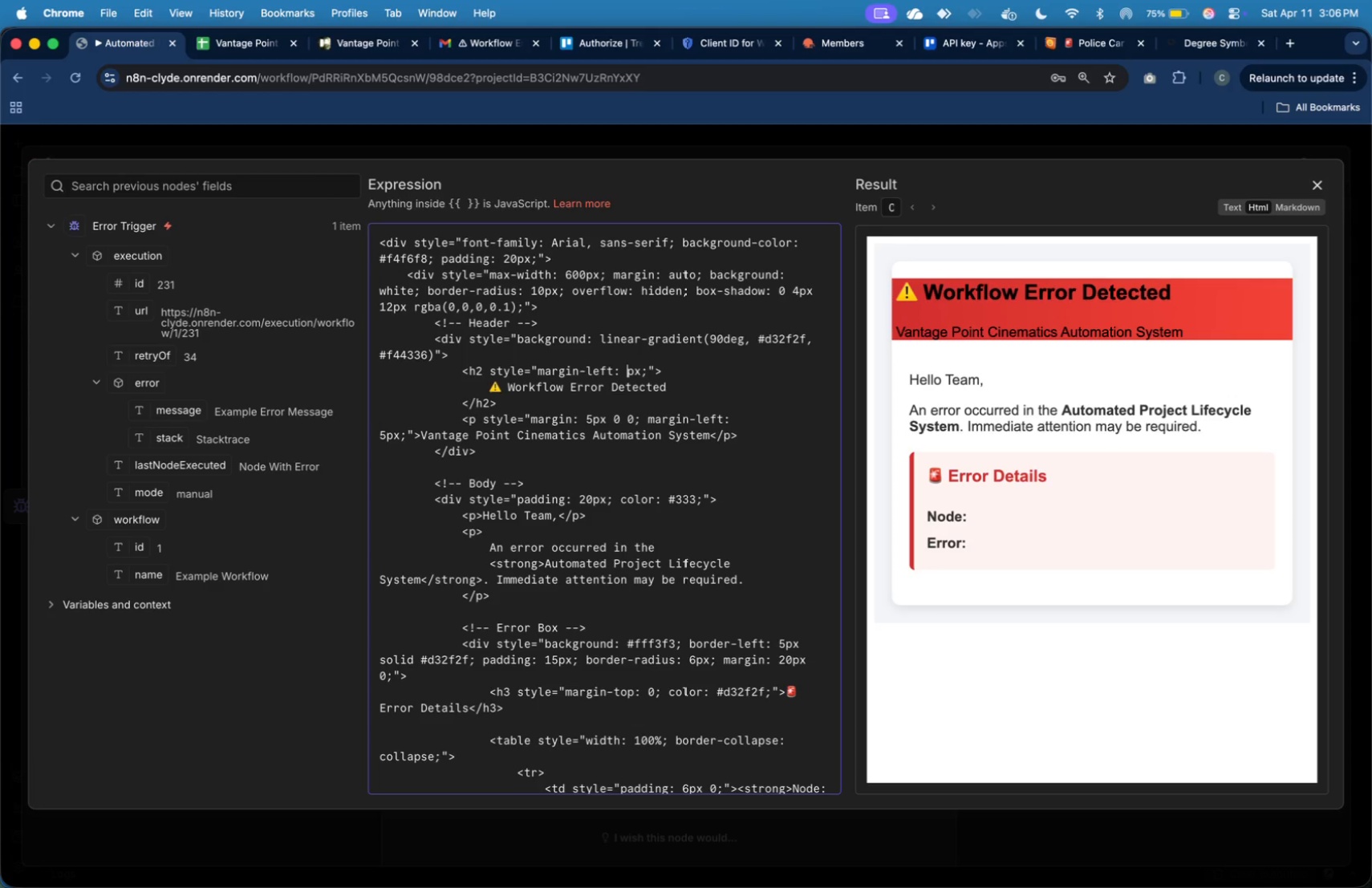 
key(Backspace)
type(10)
 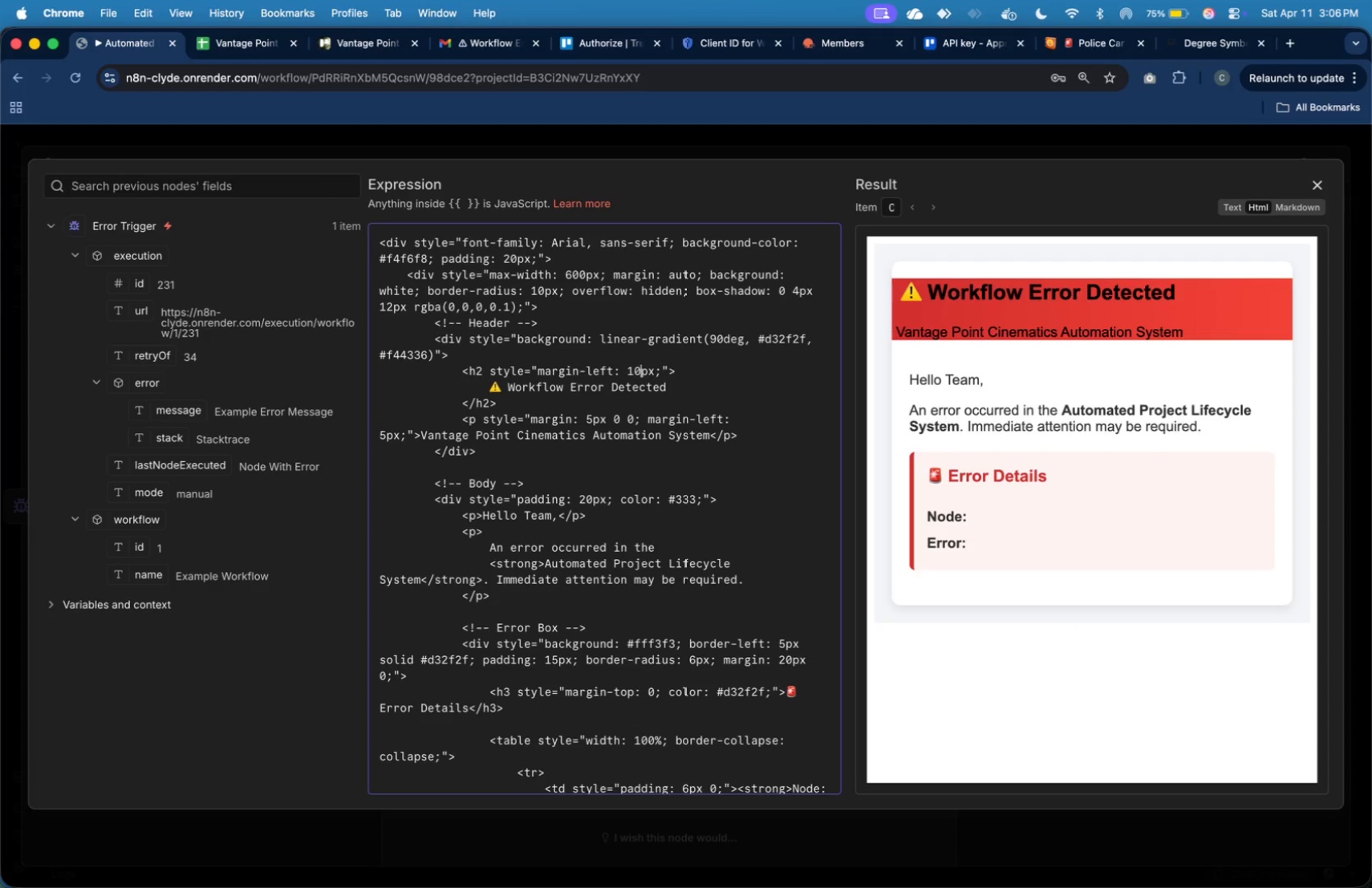 
key(ArrowDown)
 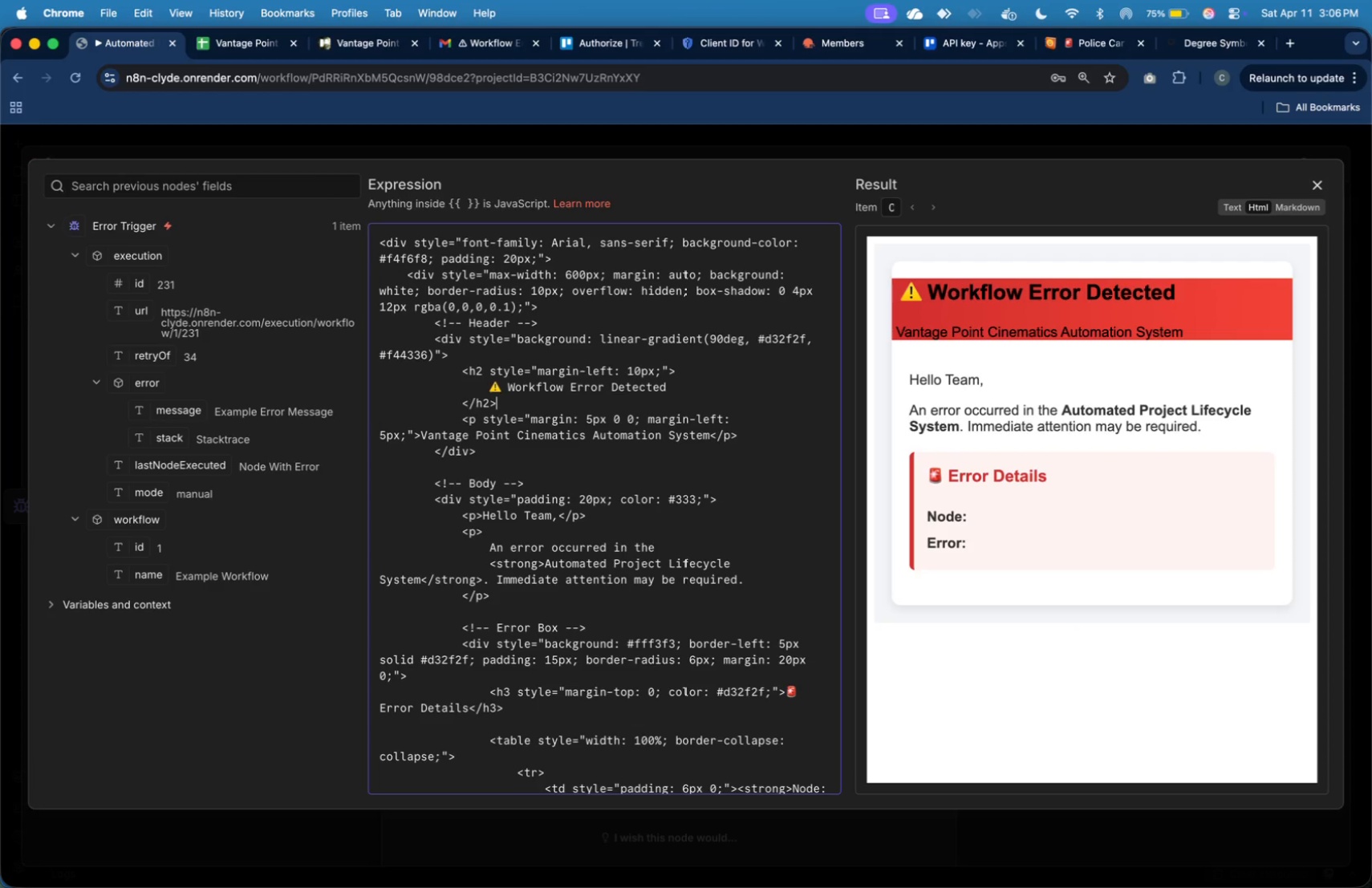 
key(ArrowDown)
 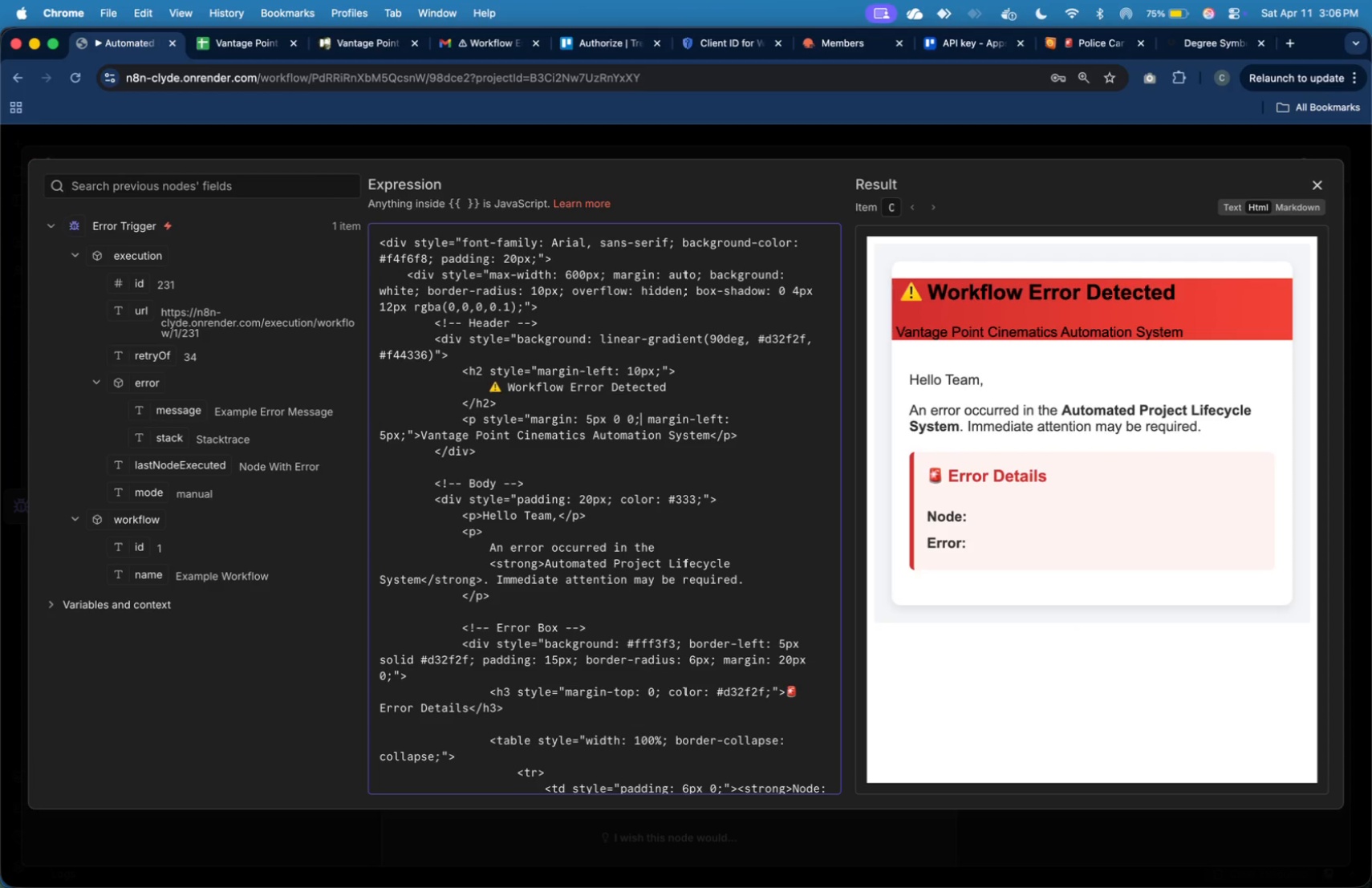 
key(ArrowDown)
 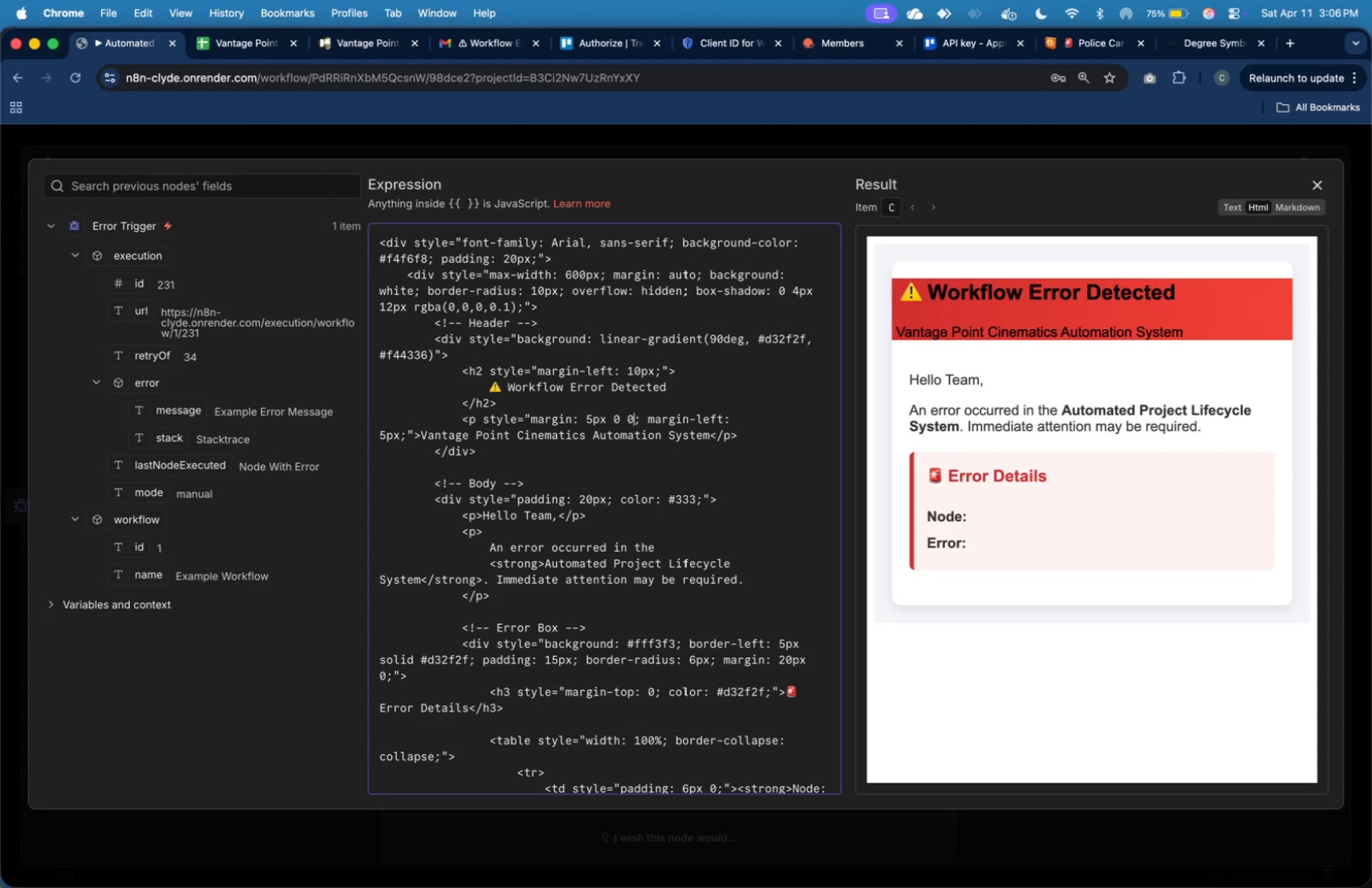 
hold_key(key=ArrowLeft, duration=0.45)
 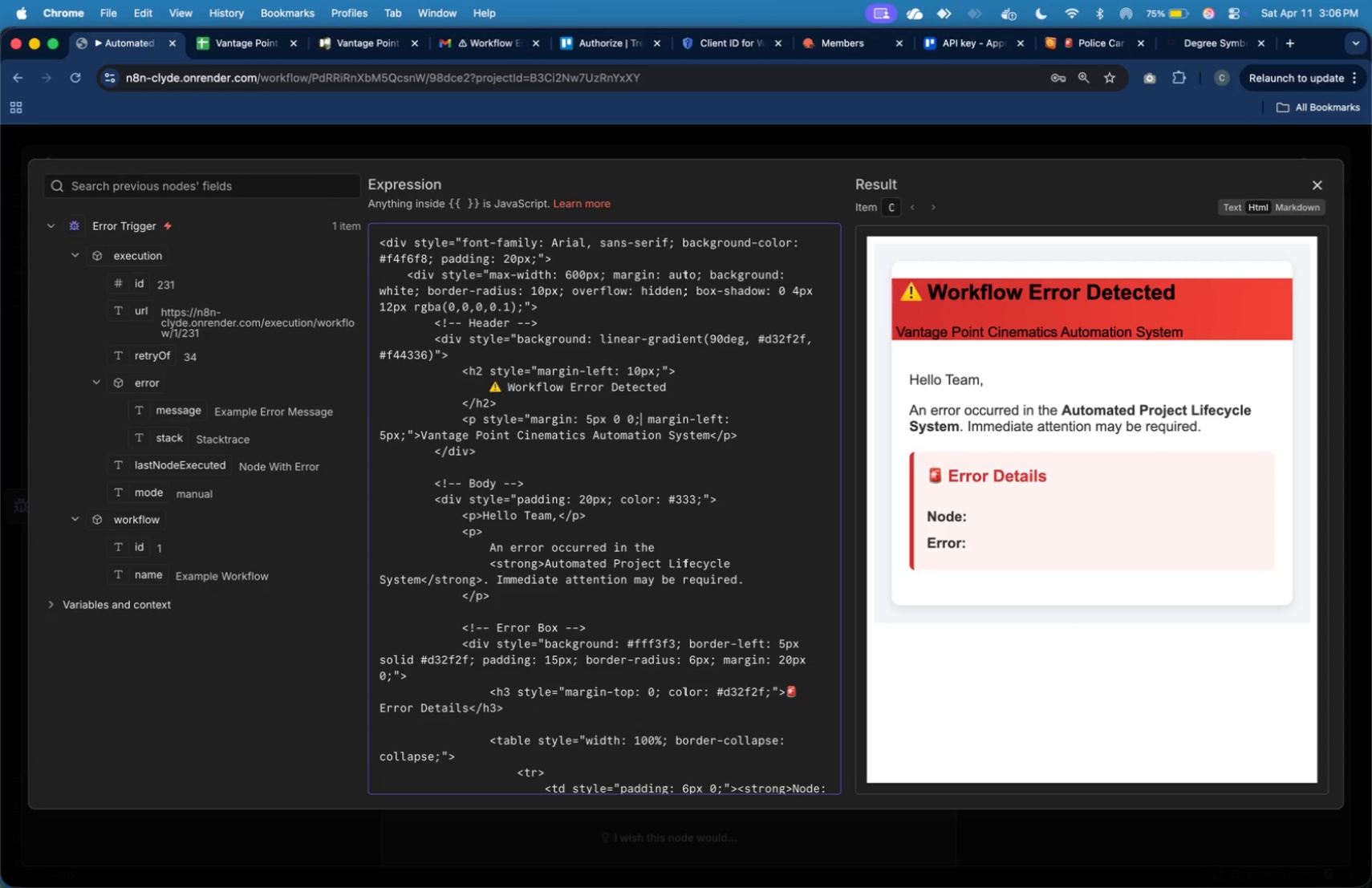 
key(ArrowRight)
 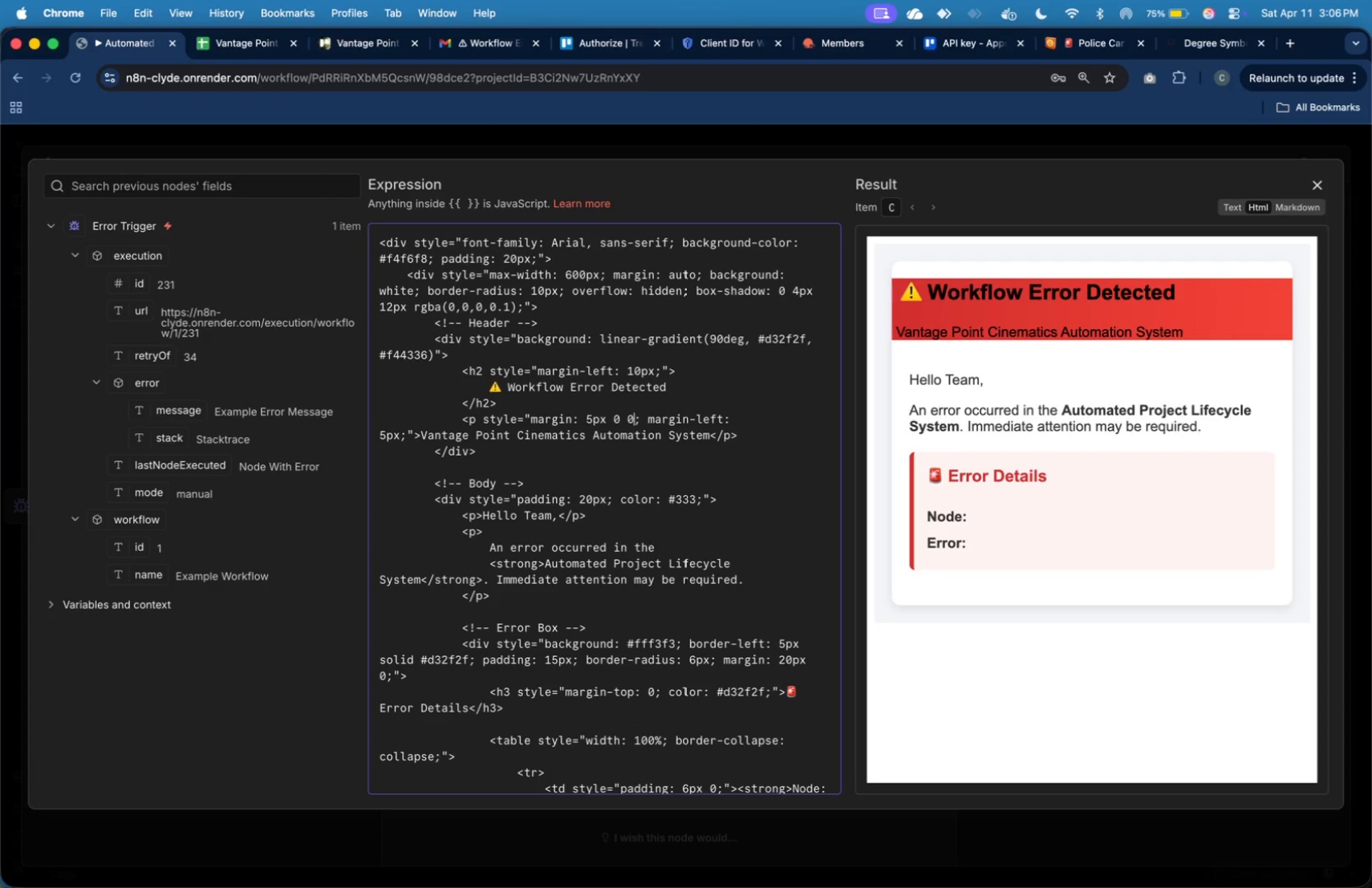 
key(ArrowLeft)
 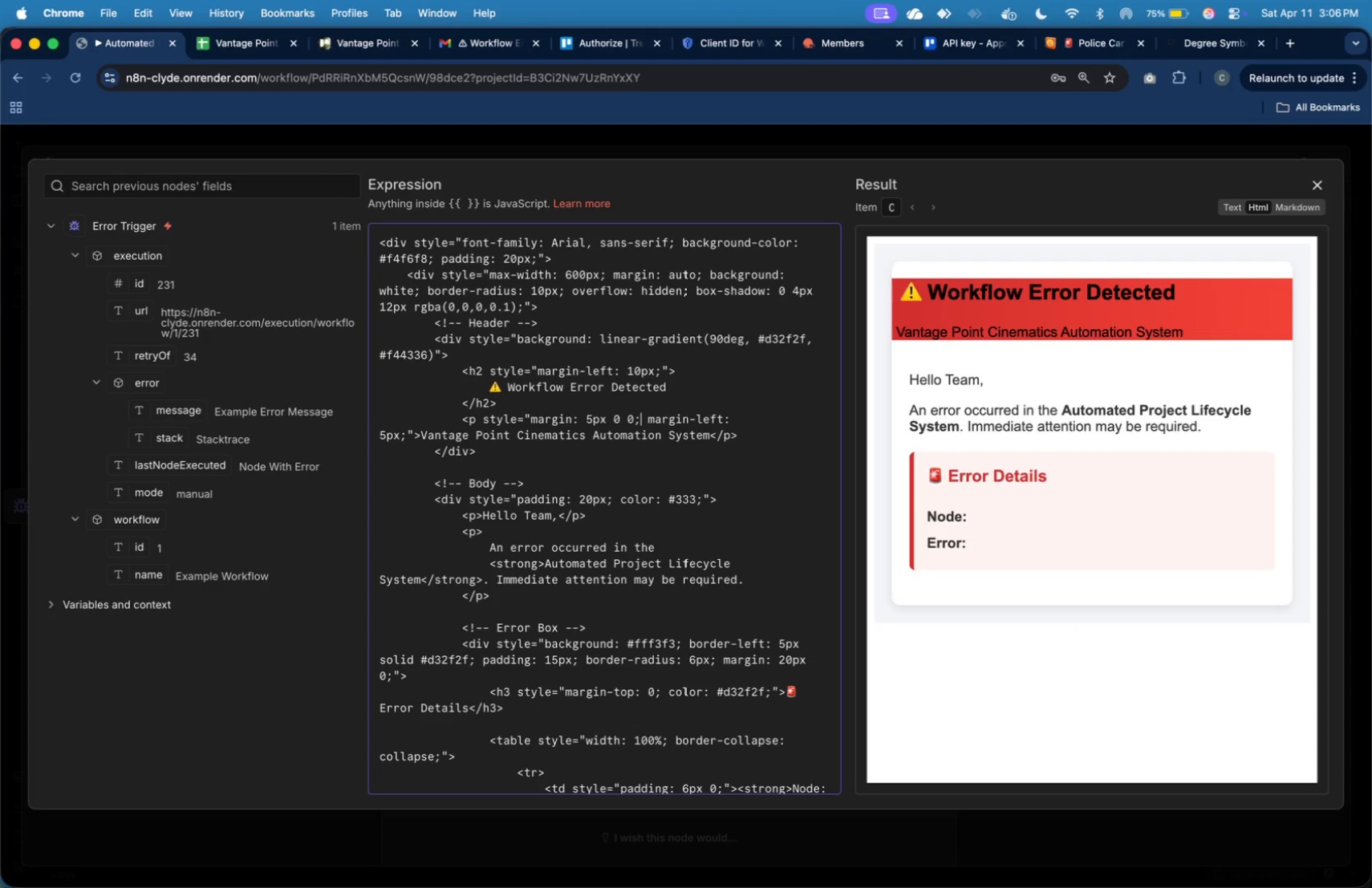 
hold_key(key=ArrowRight, duration=1.5)
 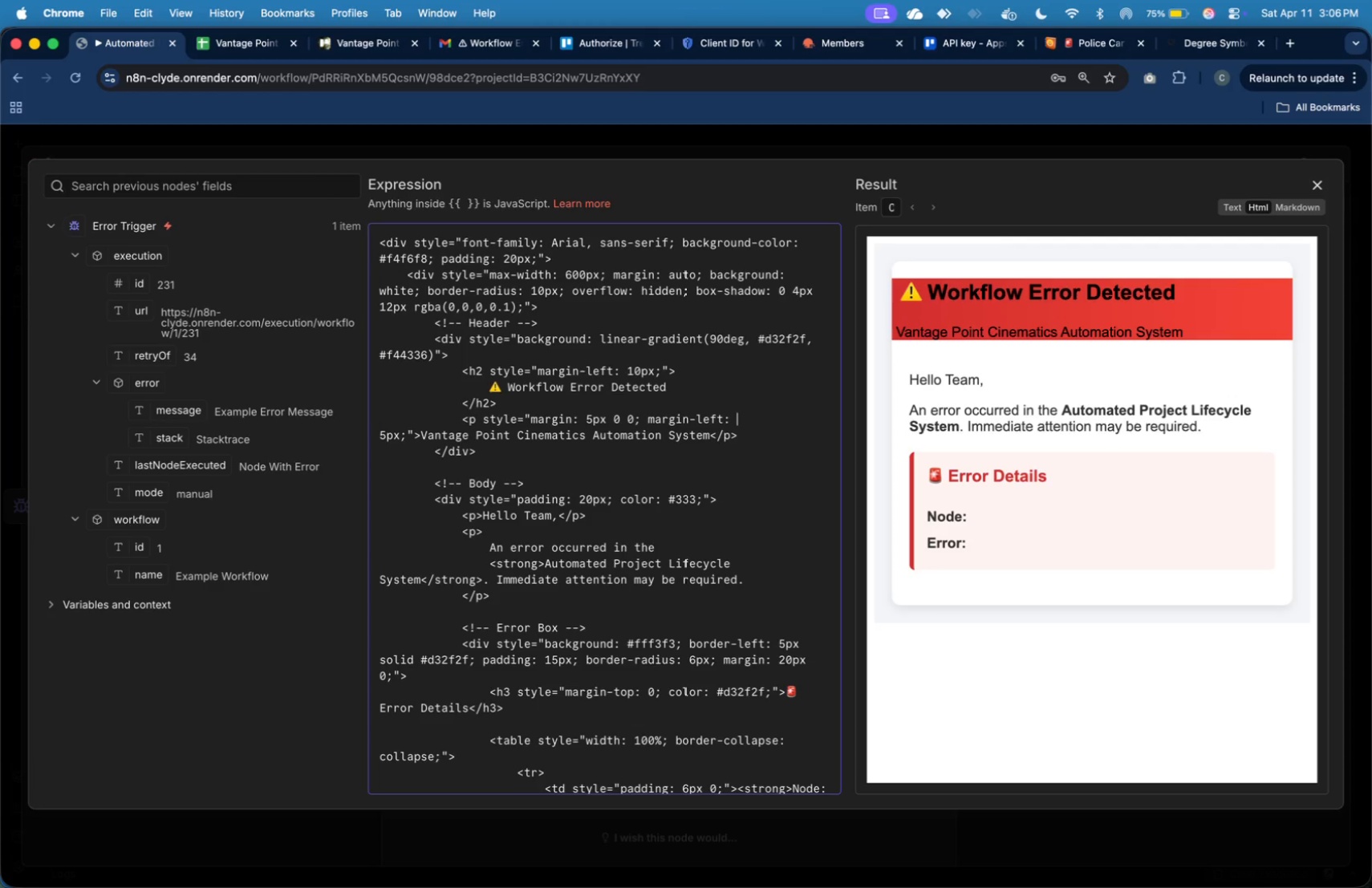 
key(ArrowRight)
 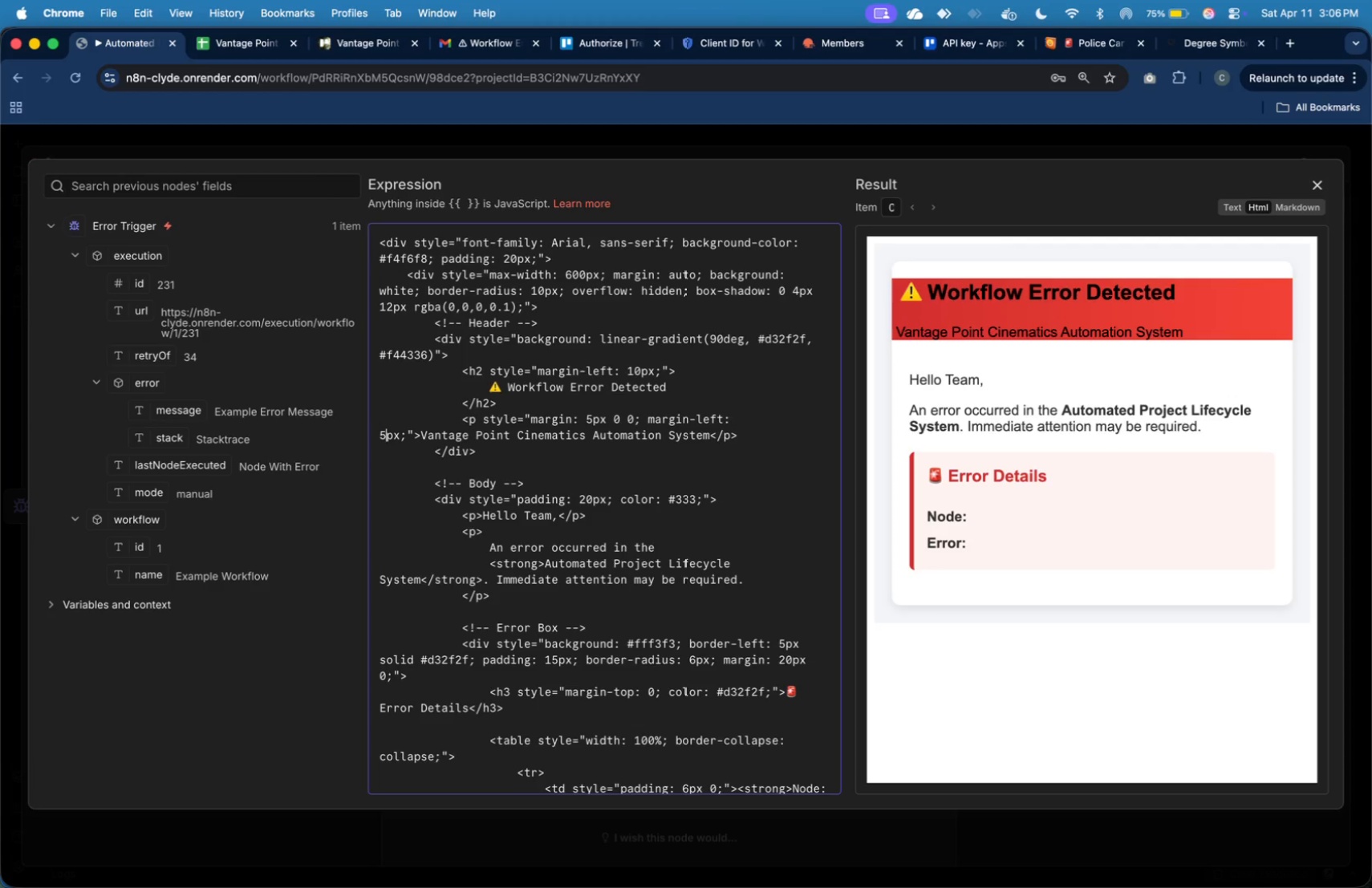 
key(ArrowRight)
 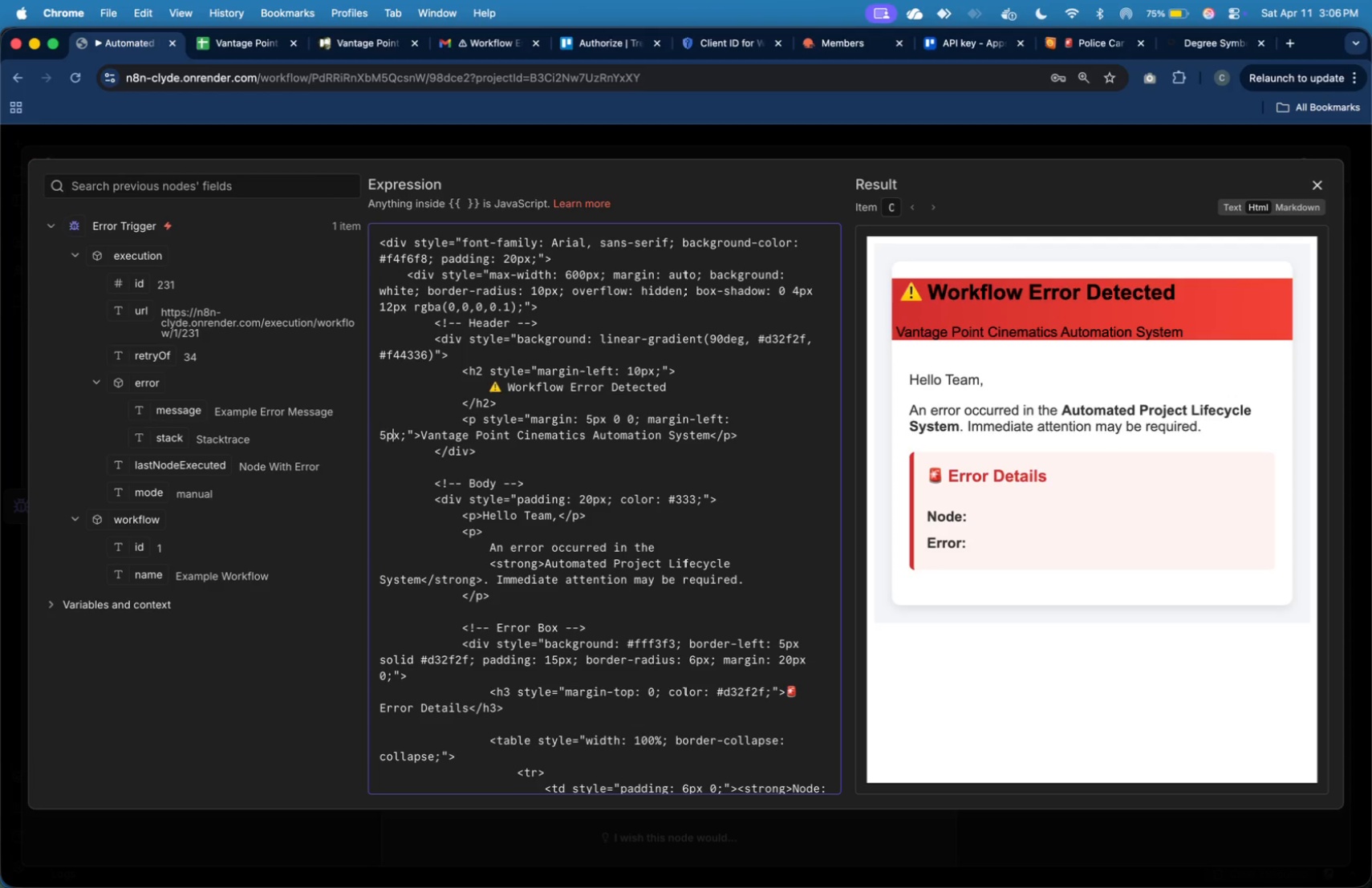 
key(ArrowRight)
 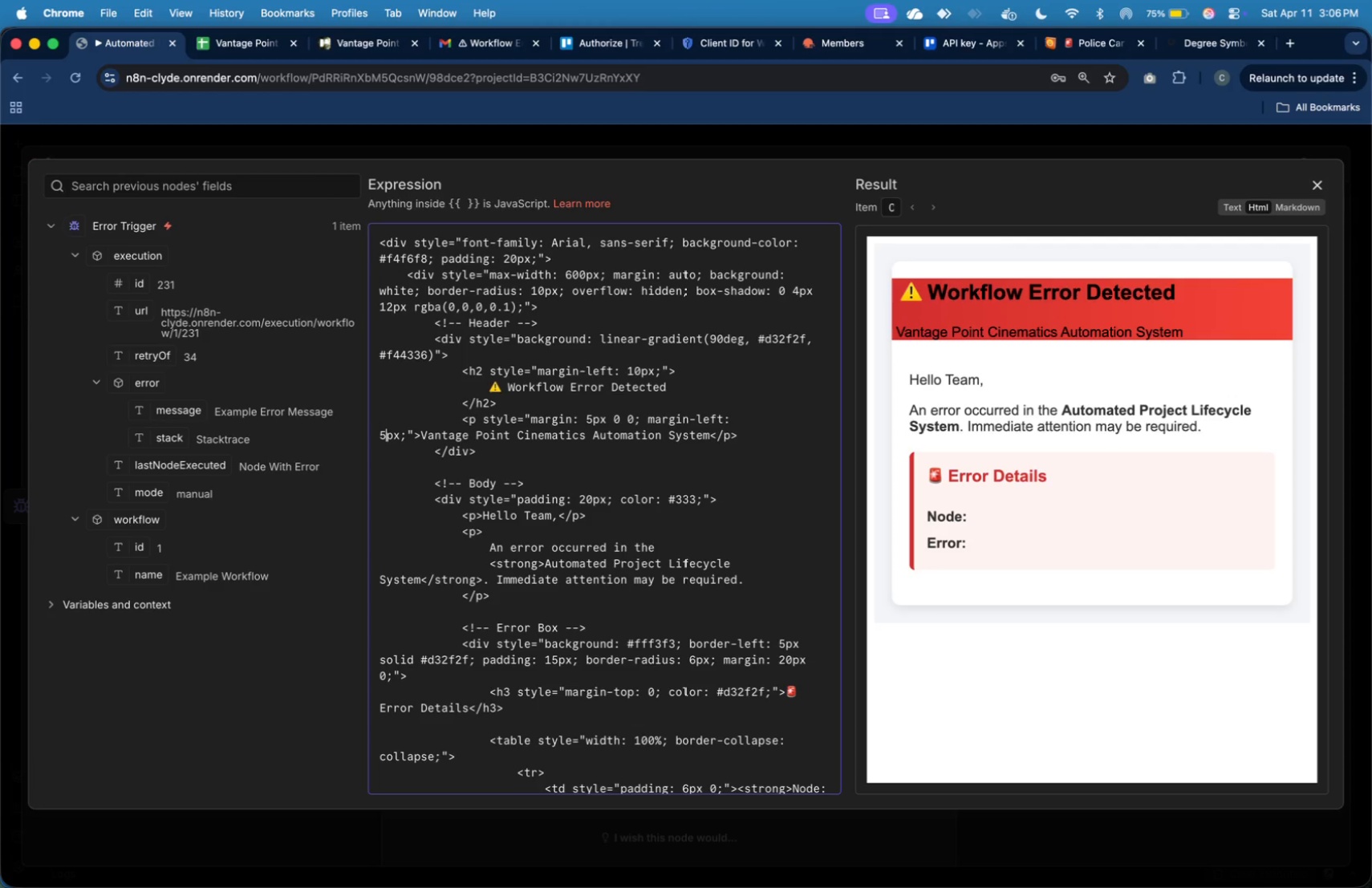 
key(ArrowLeft)
 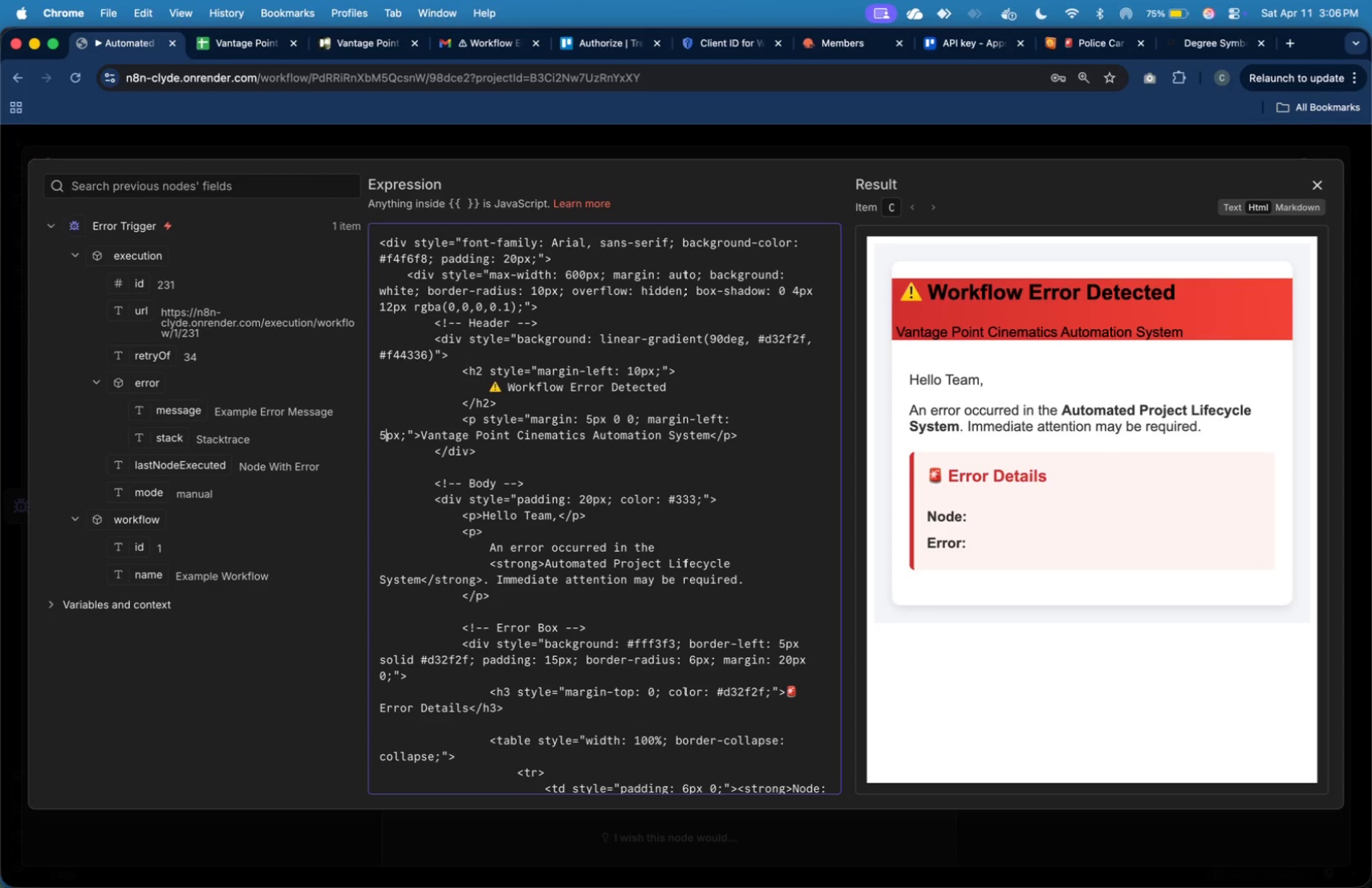 
key(Backspace)
type(10)
 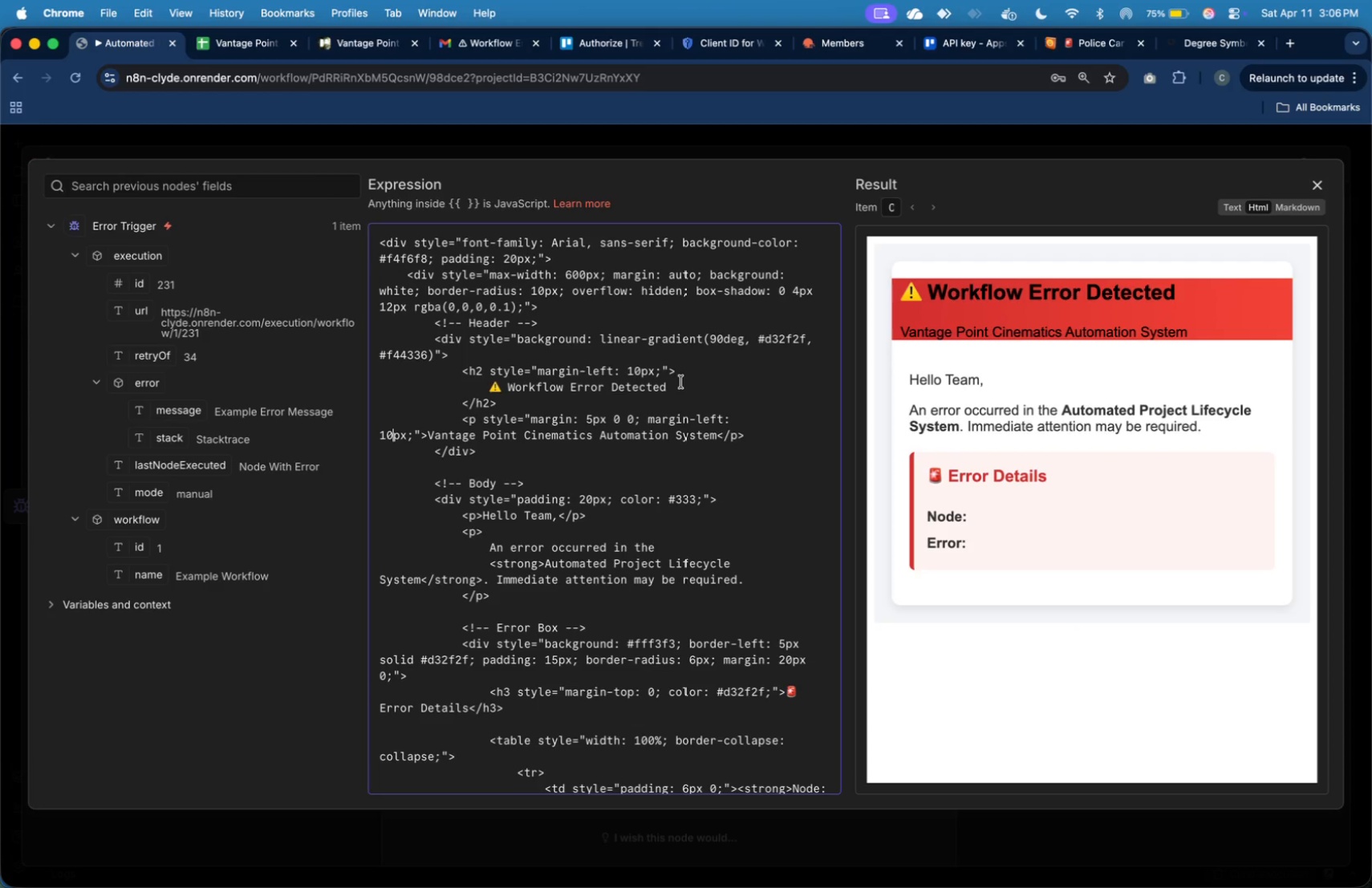 
left_click([781, 370])
 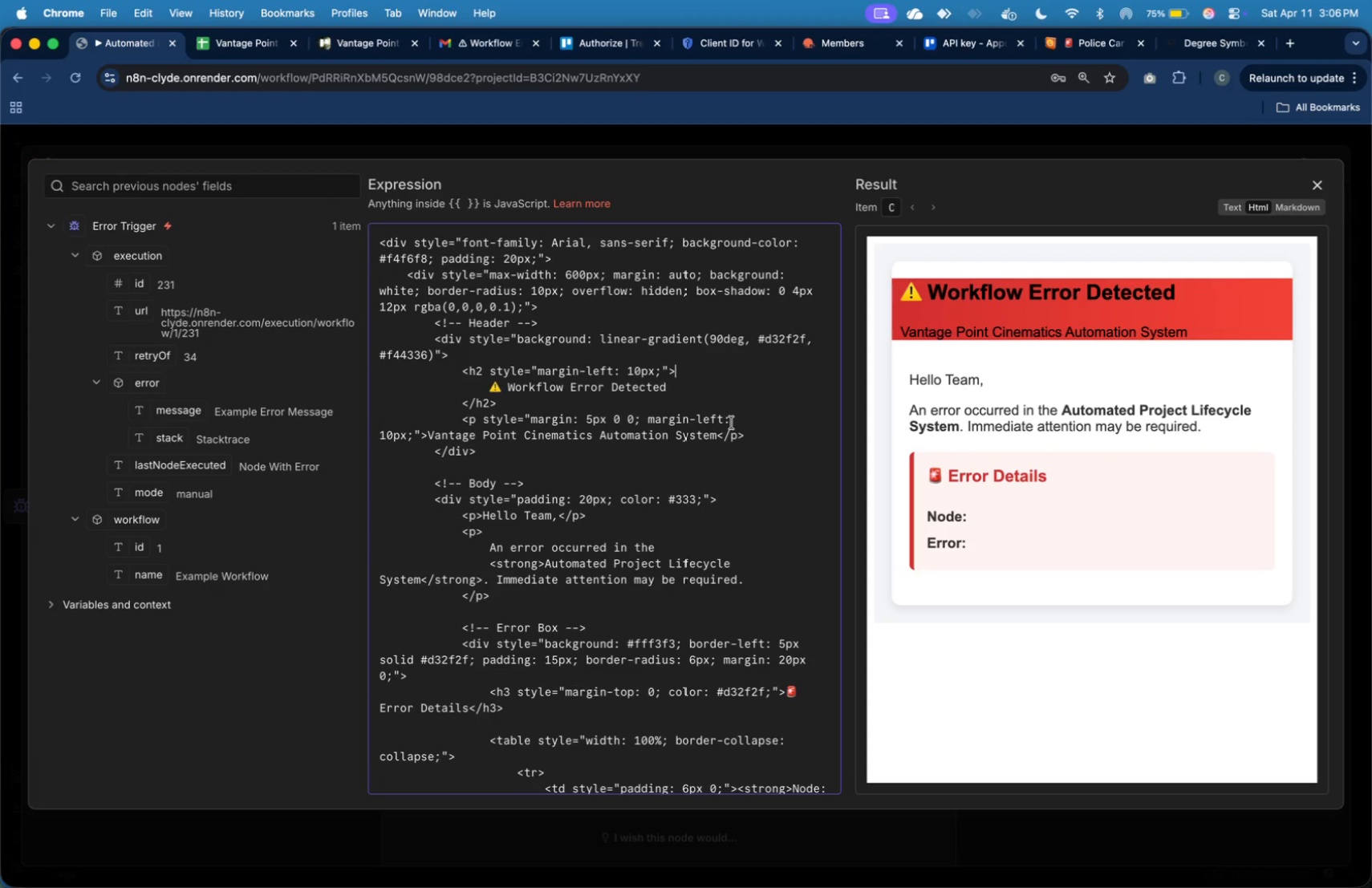 
key(Meta+A)
 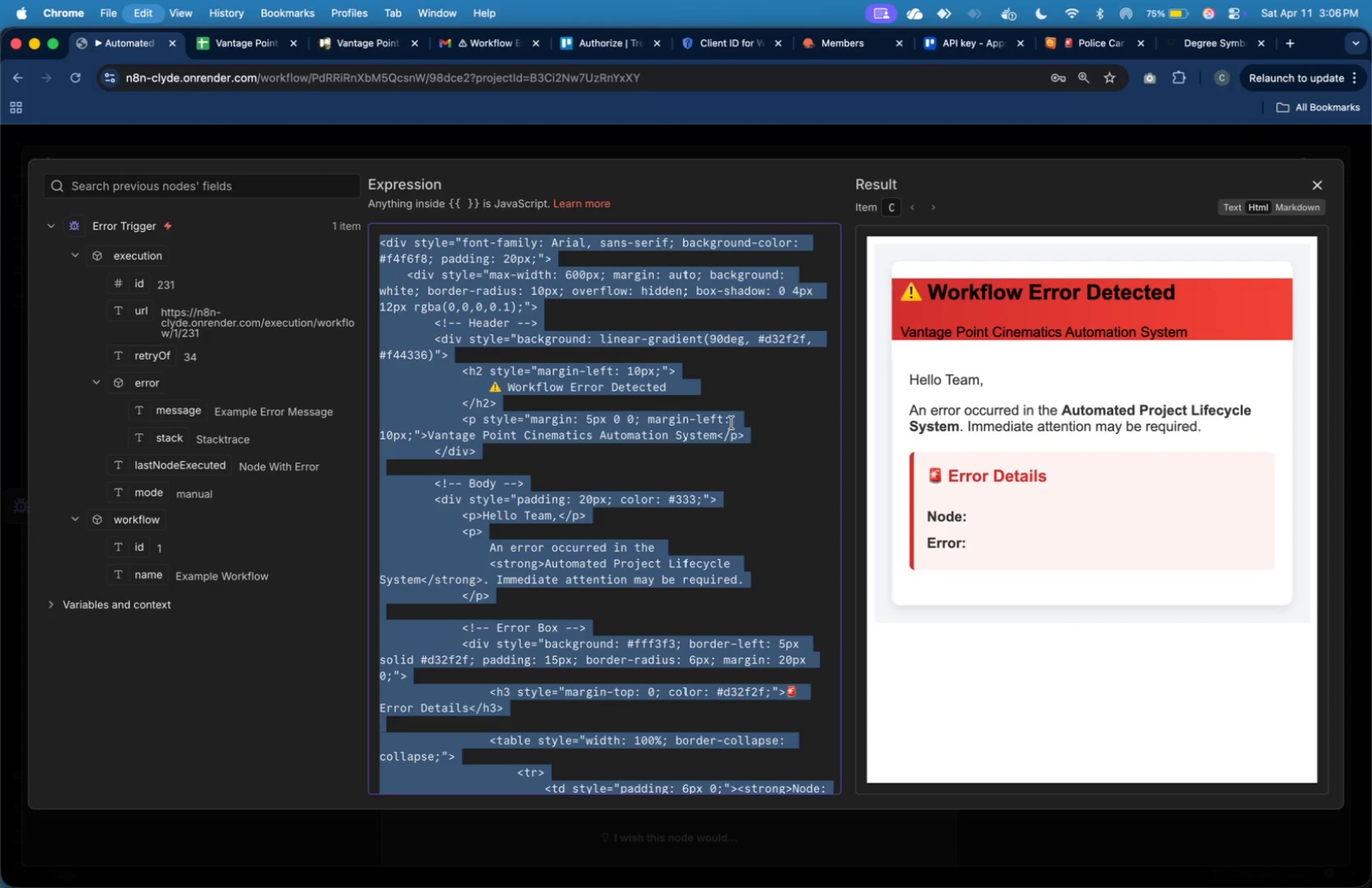 
key(Meta+C)
 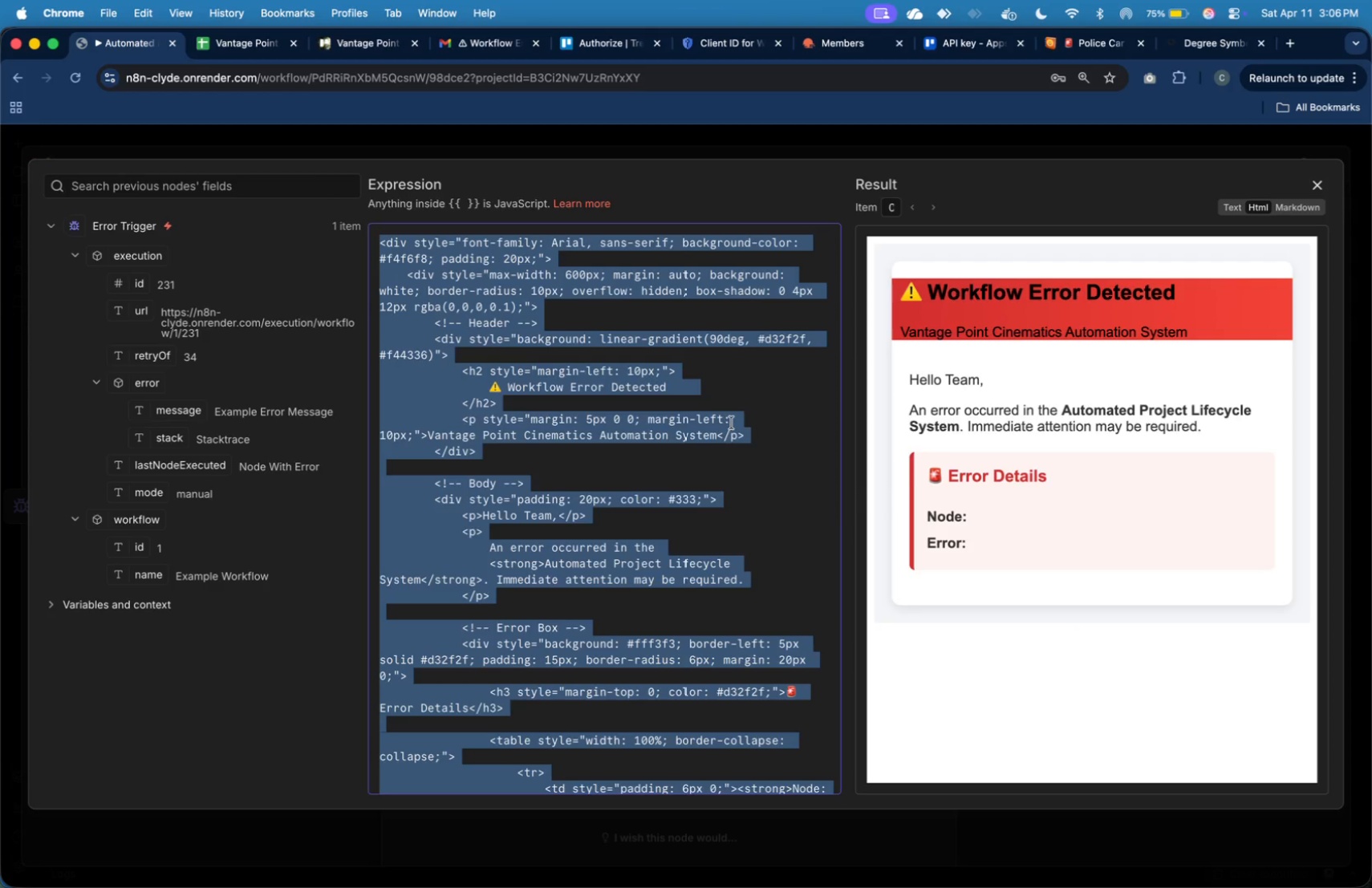 
key(Meta+Tab)
 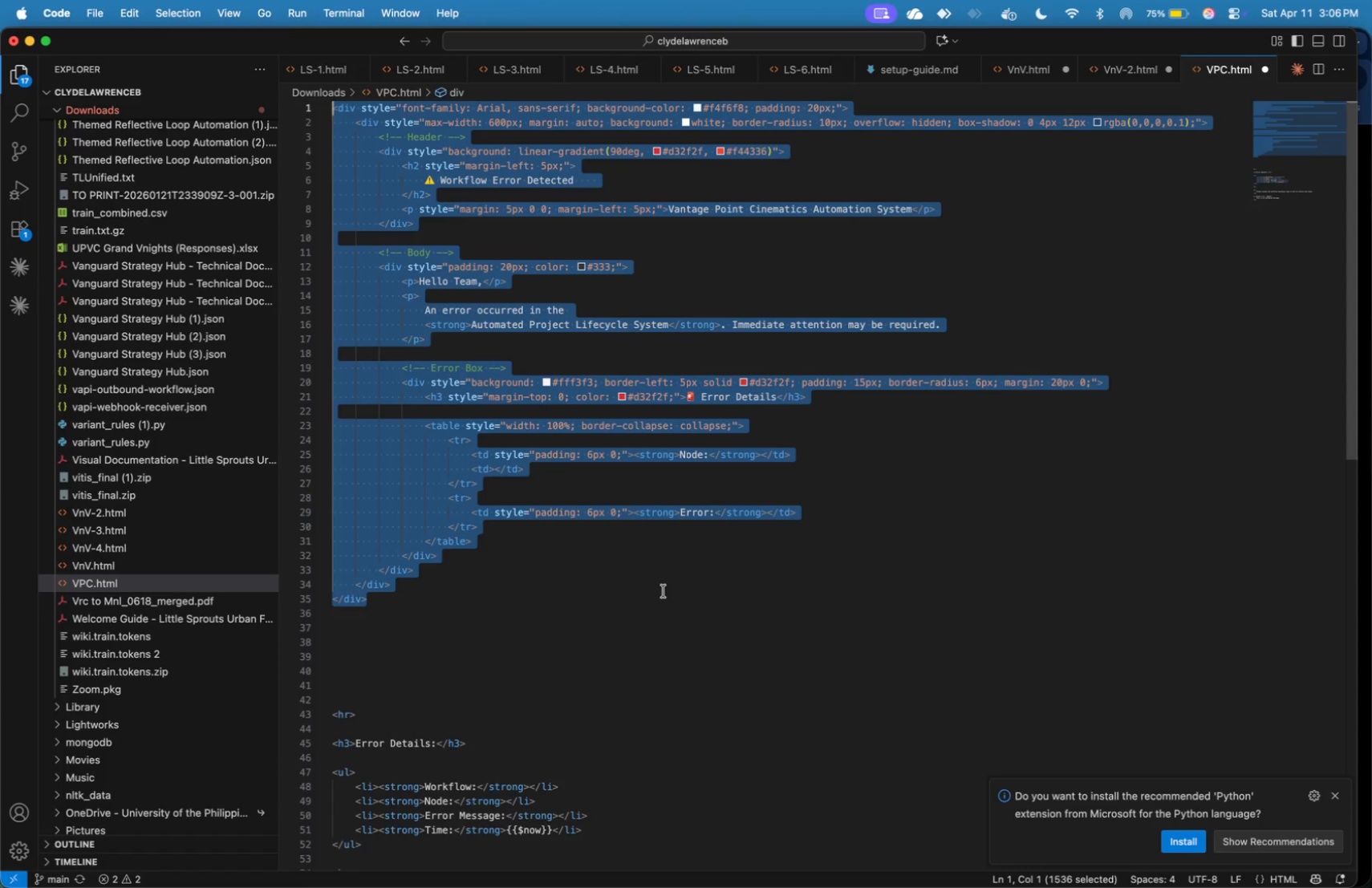 
key(Meta+V)
 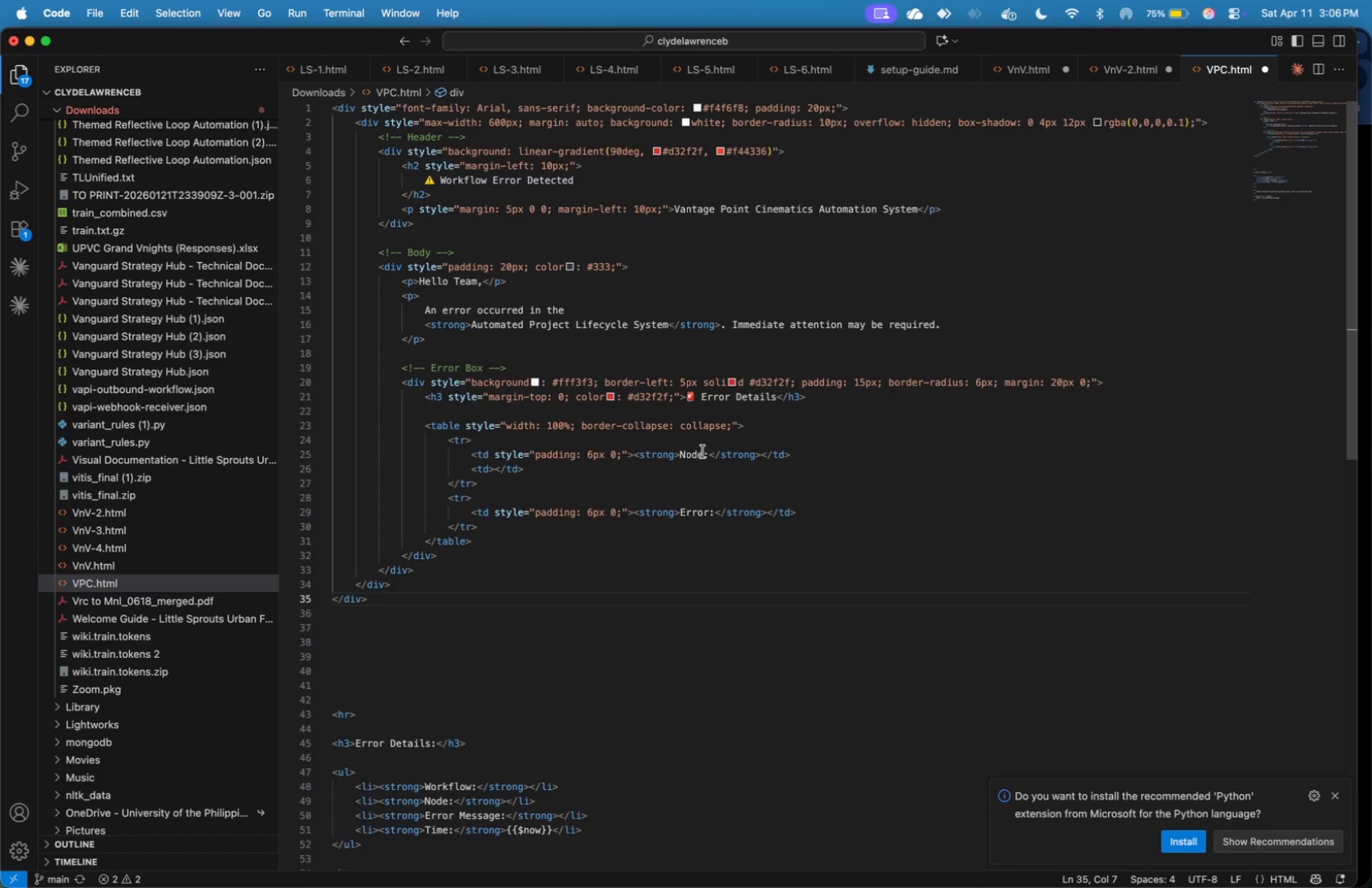 
left_click([711, 420])
 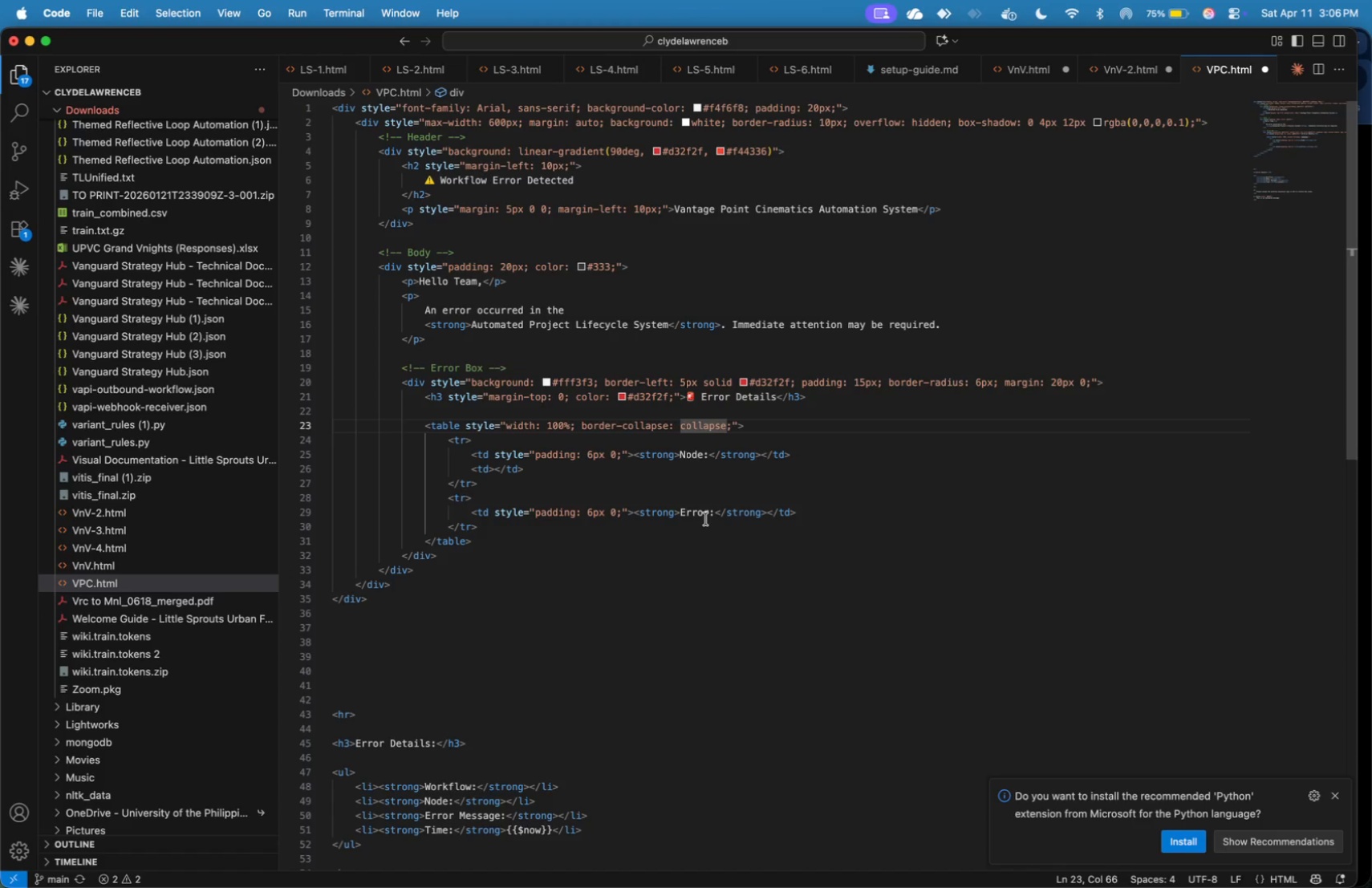 
left_click([698, 525])
 